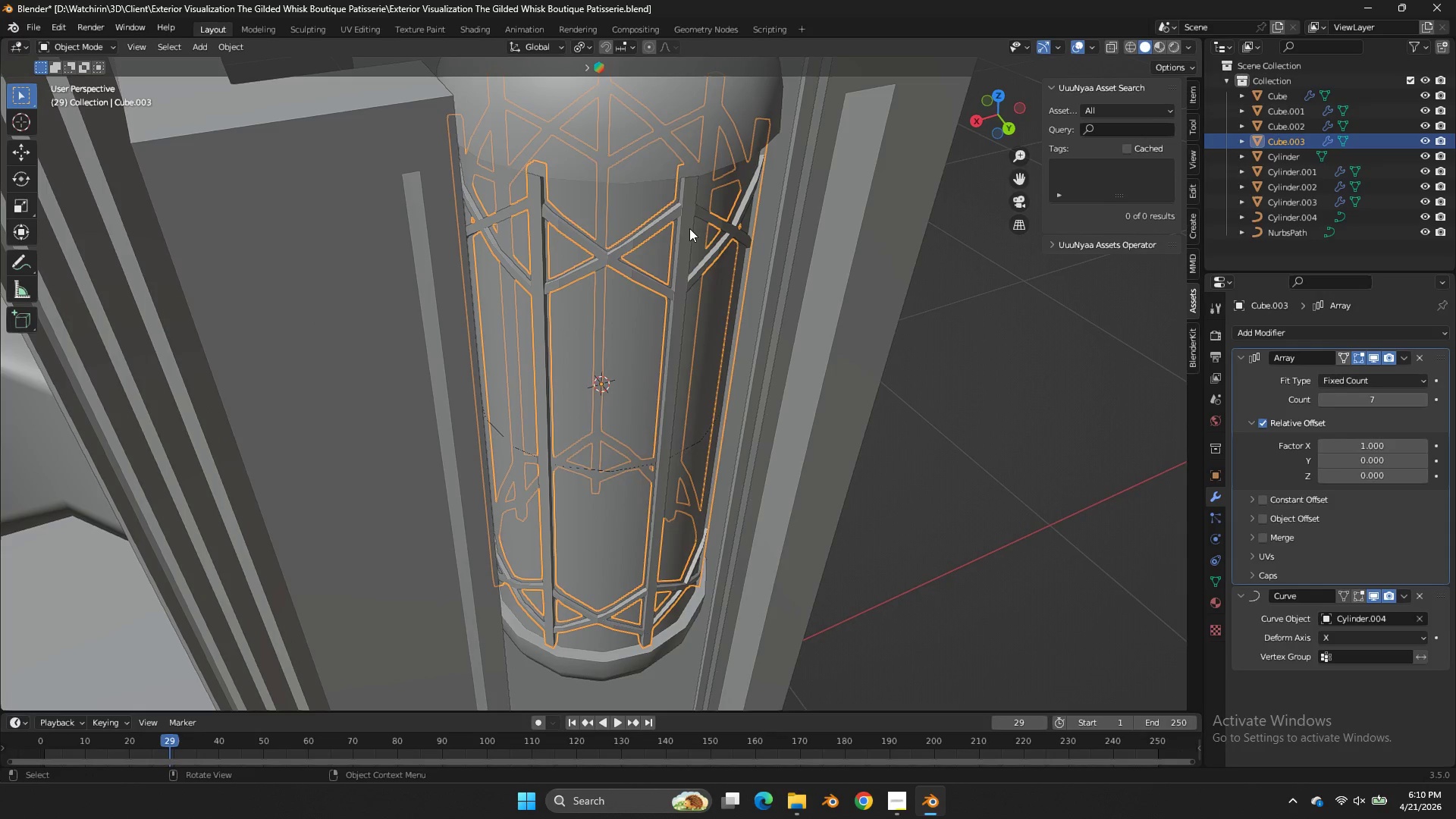 
right_click([689, 228])
 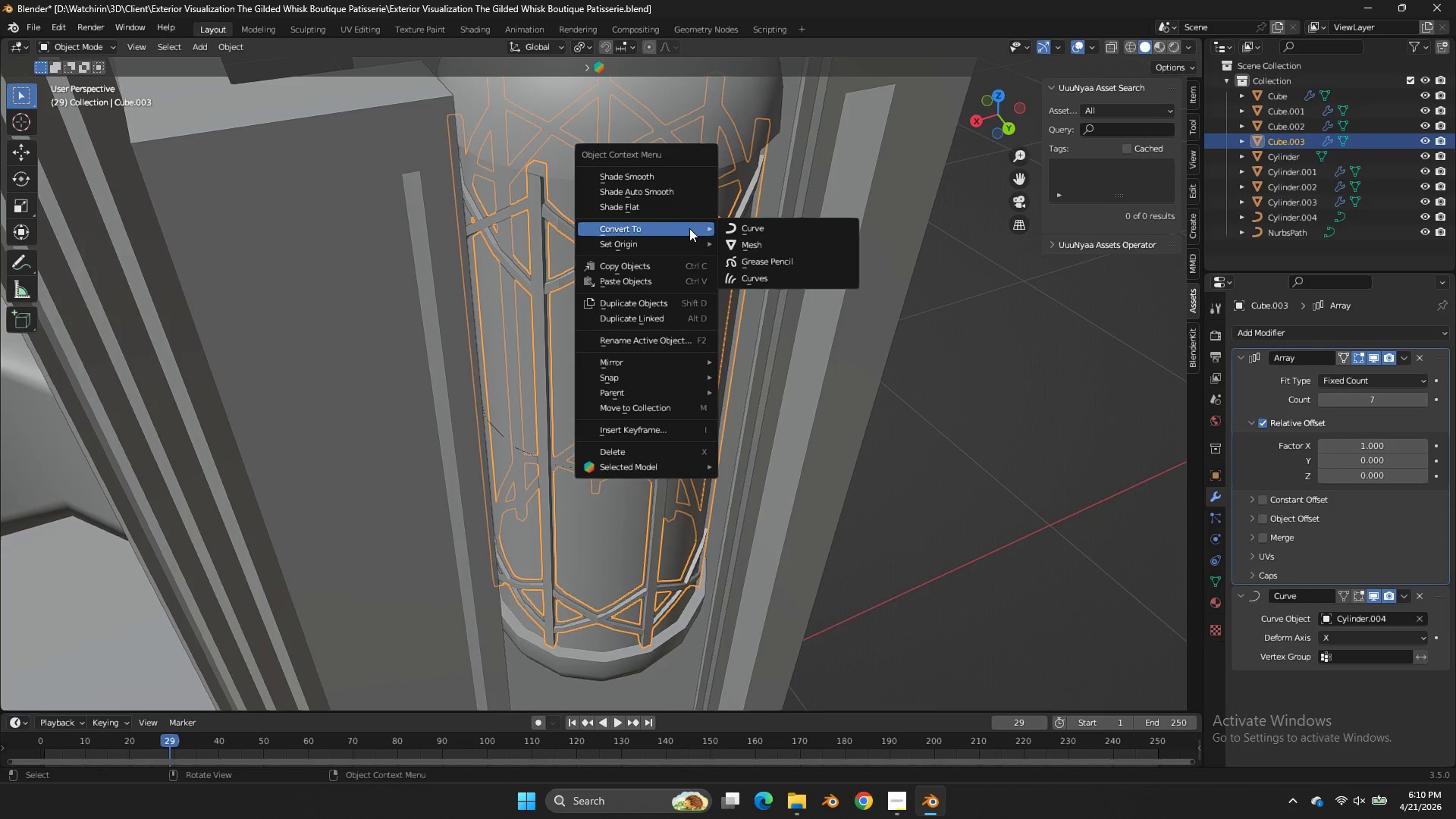 
left_click([689, 228])
 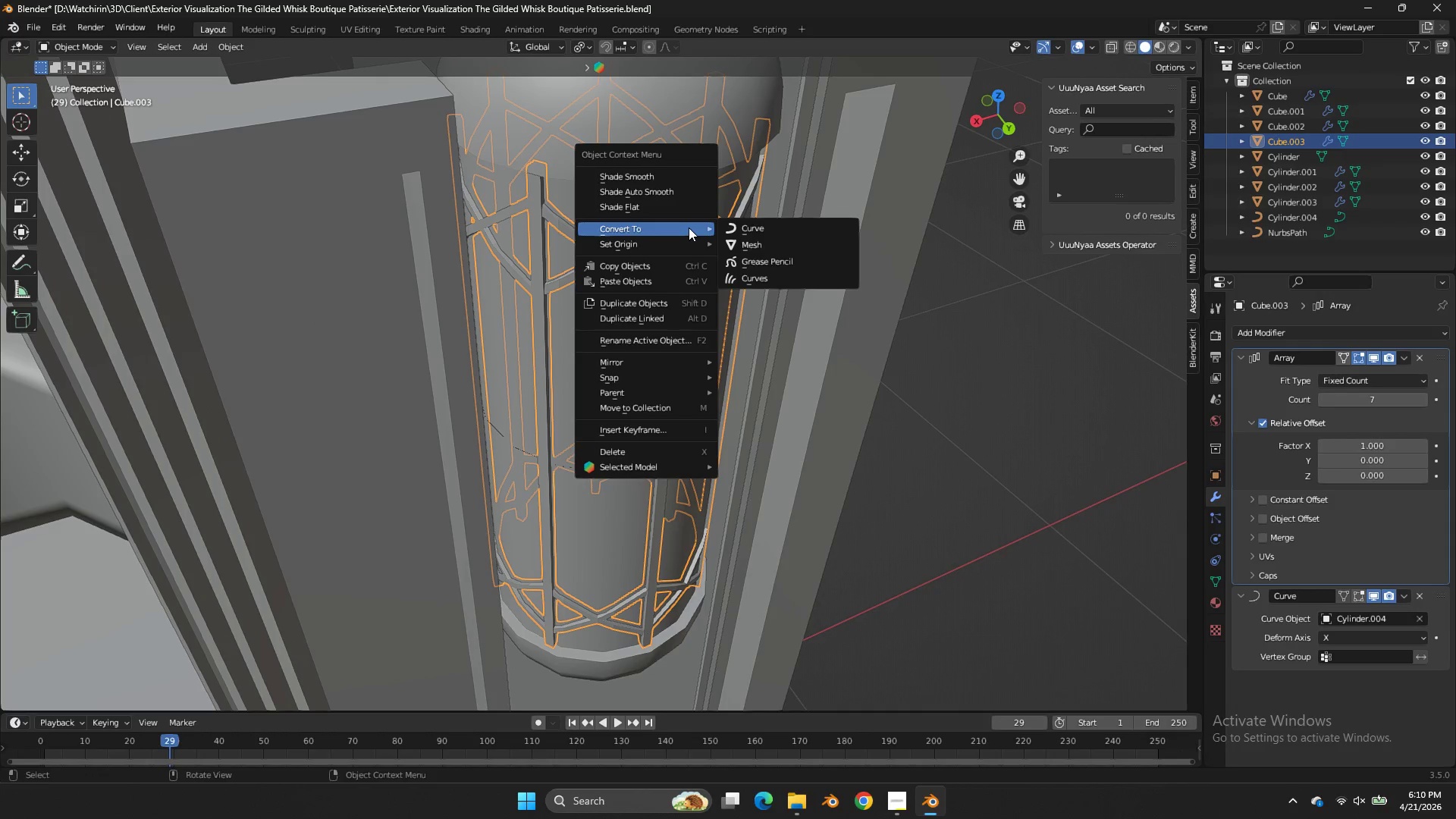 
left_click_drag(start_coordinate=[689, 228], to_coordinate=[684, 193])
 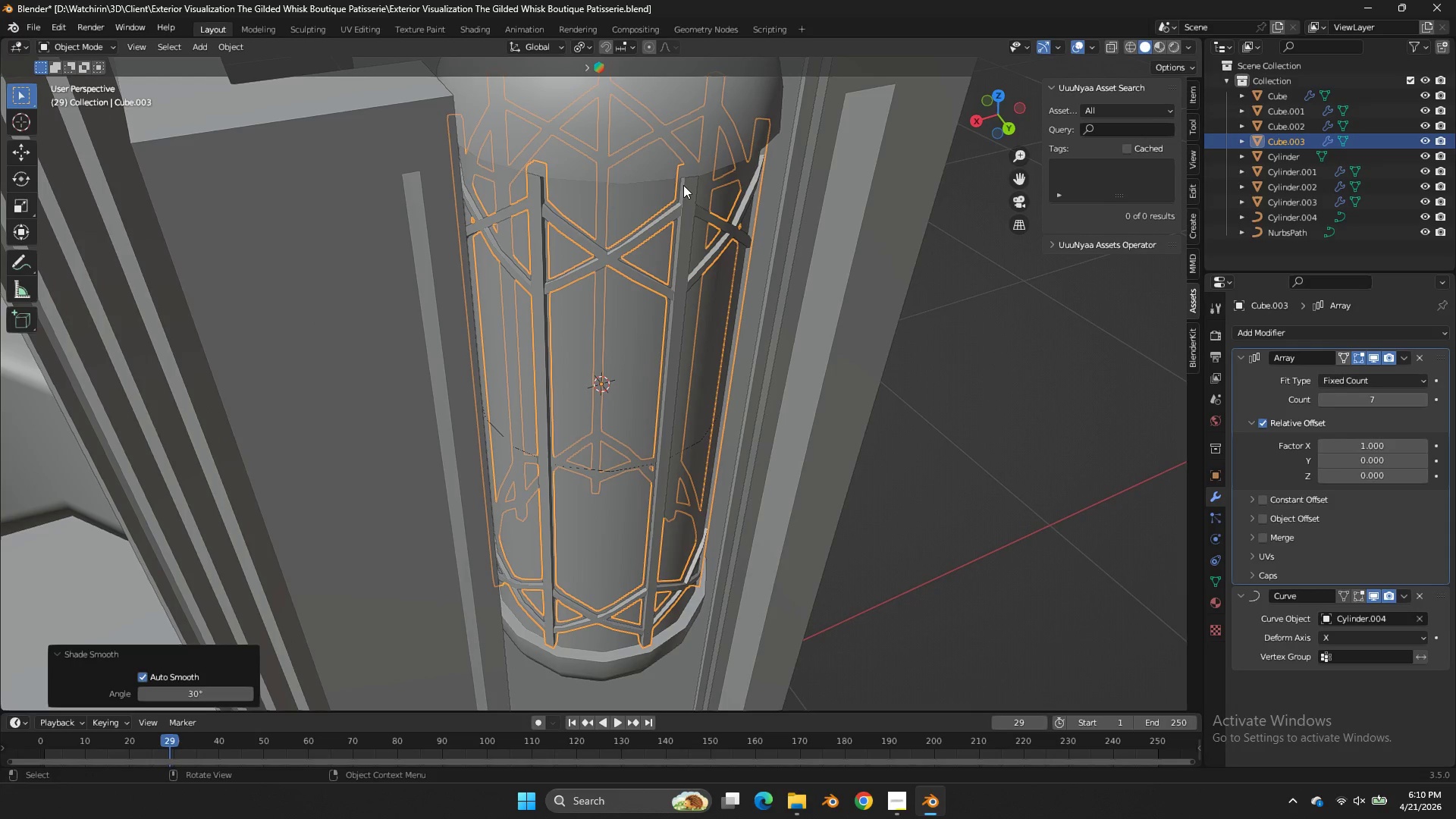 
triple_click([683, 185])
 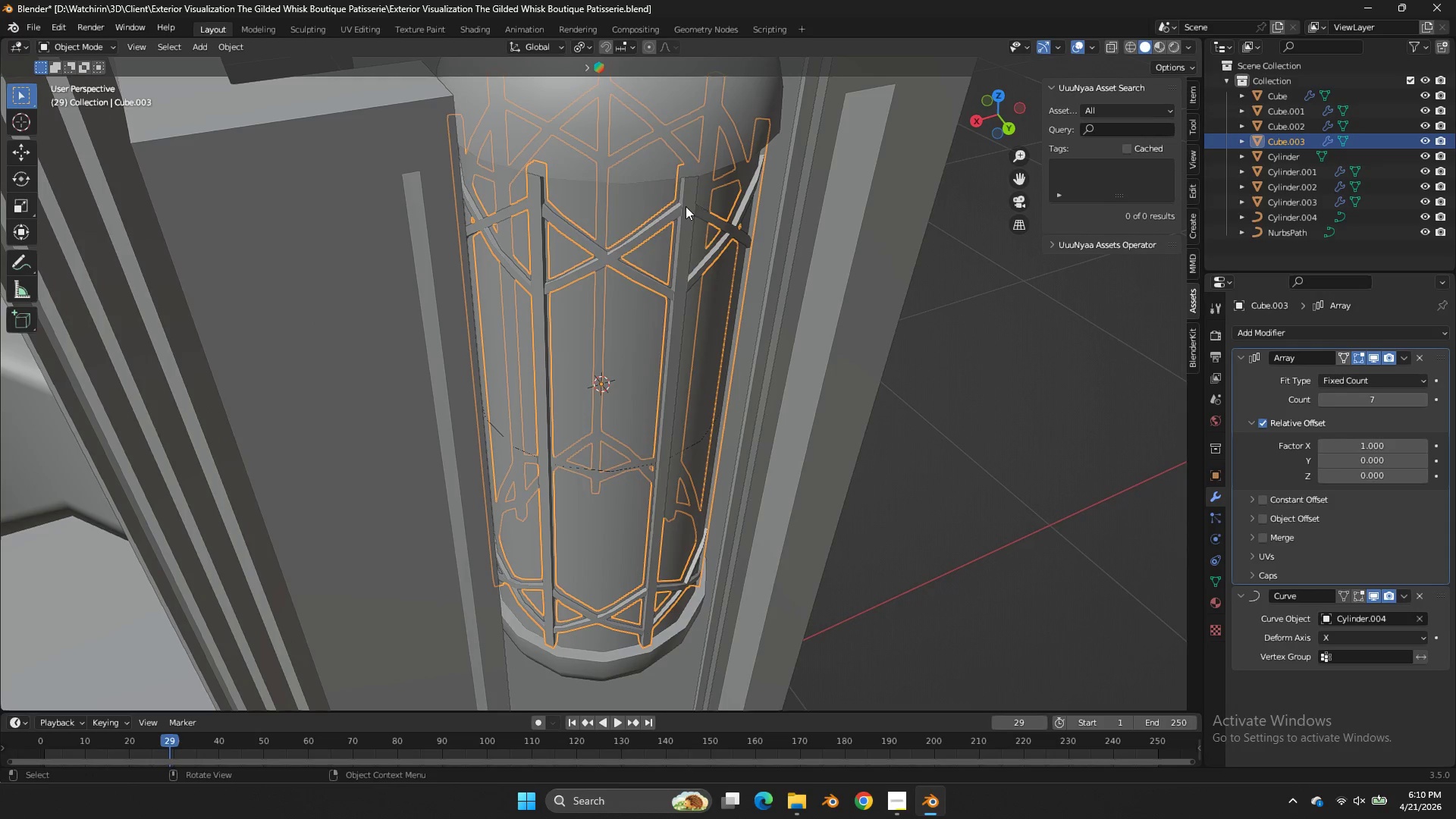 
right_click([686, 211])
 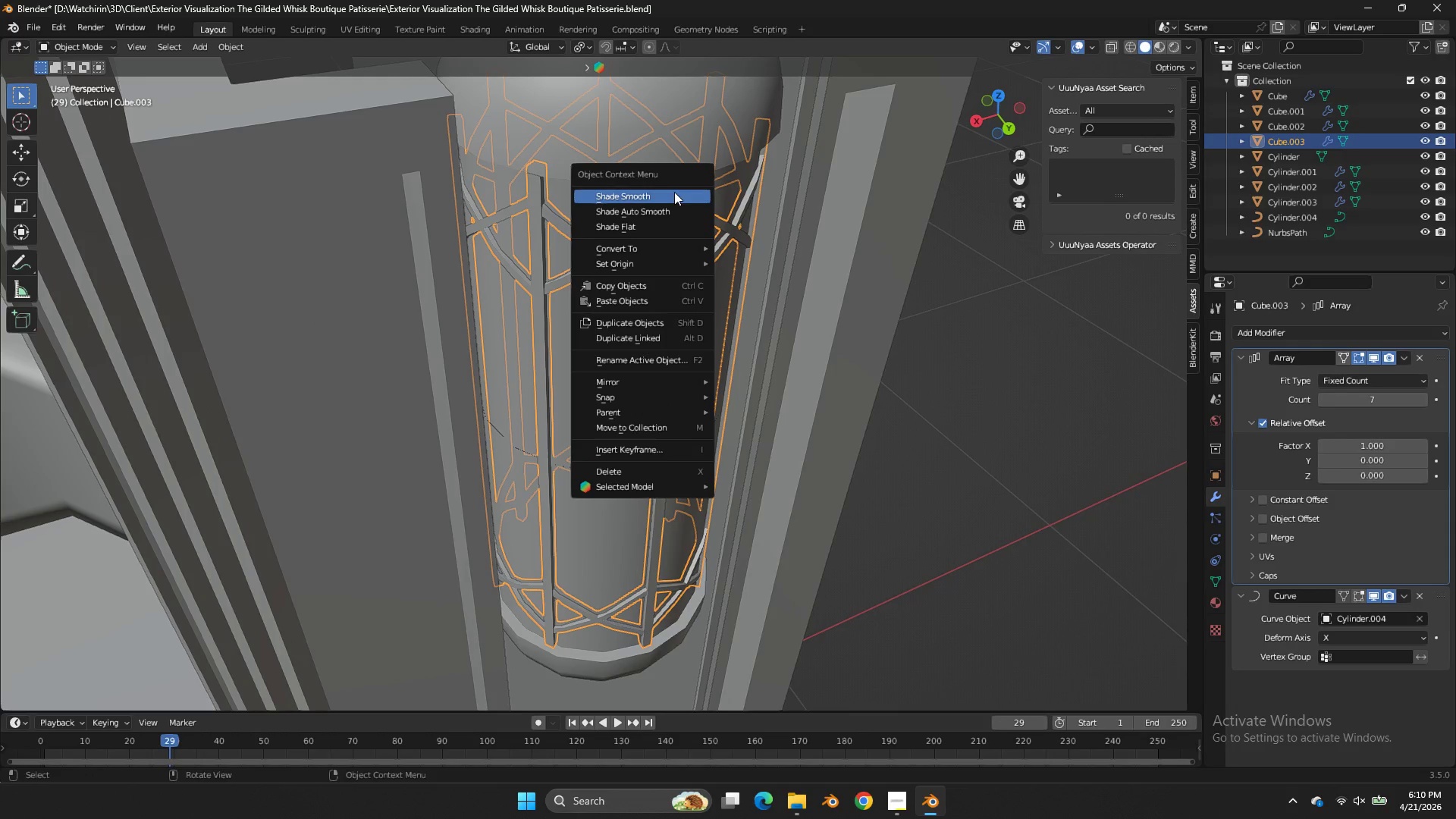 
left_click([674, 192])
 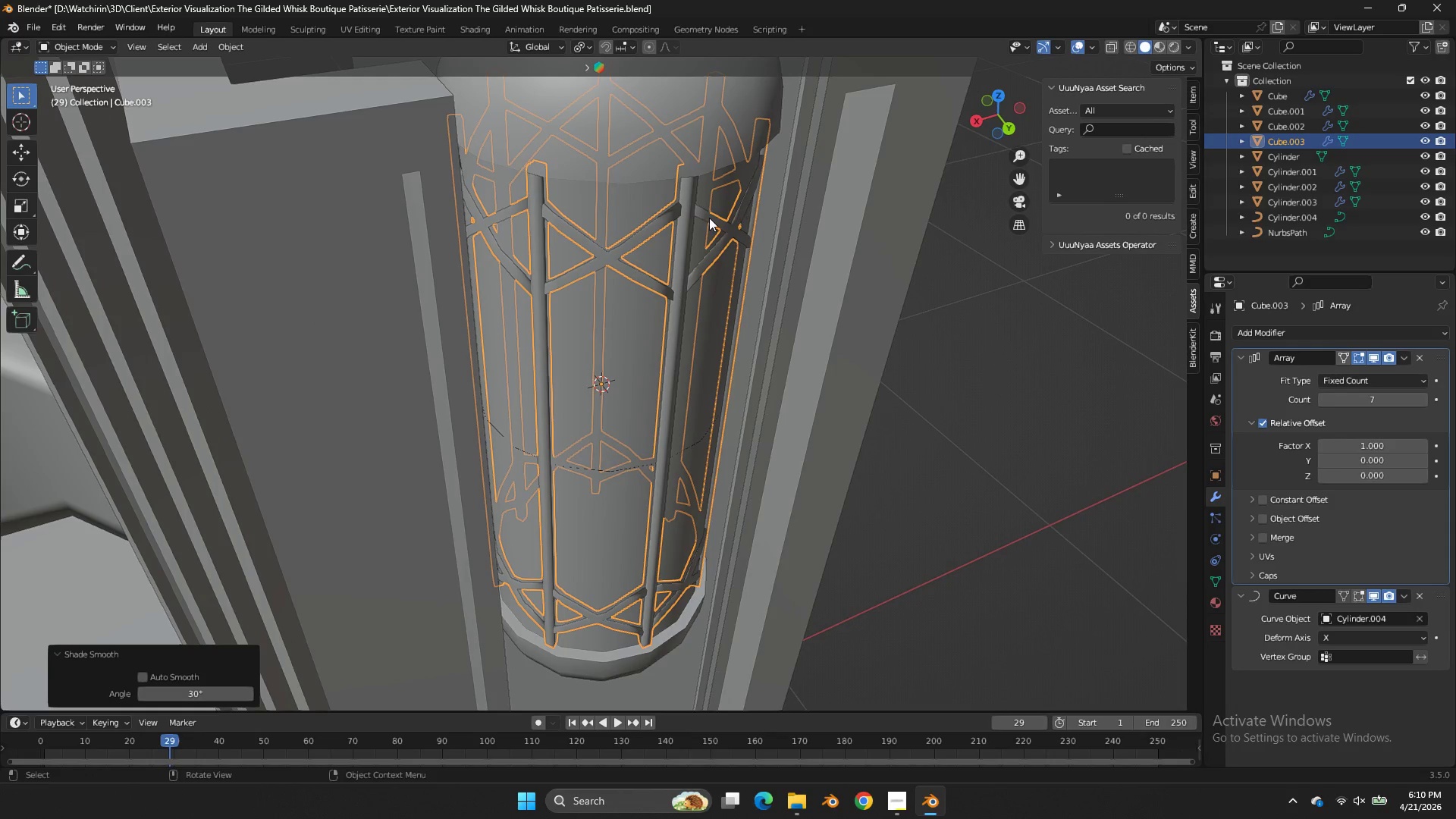 
right_click([696, 220])
 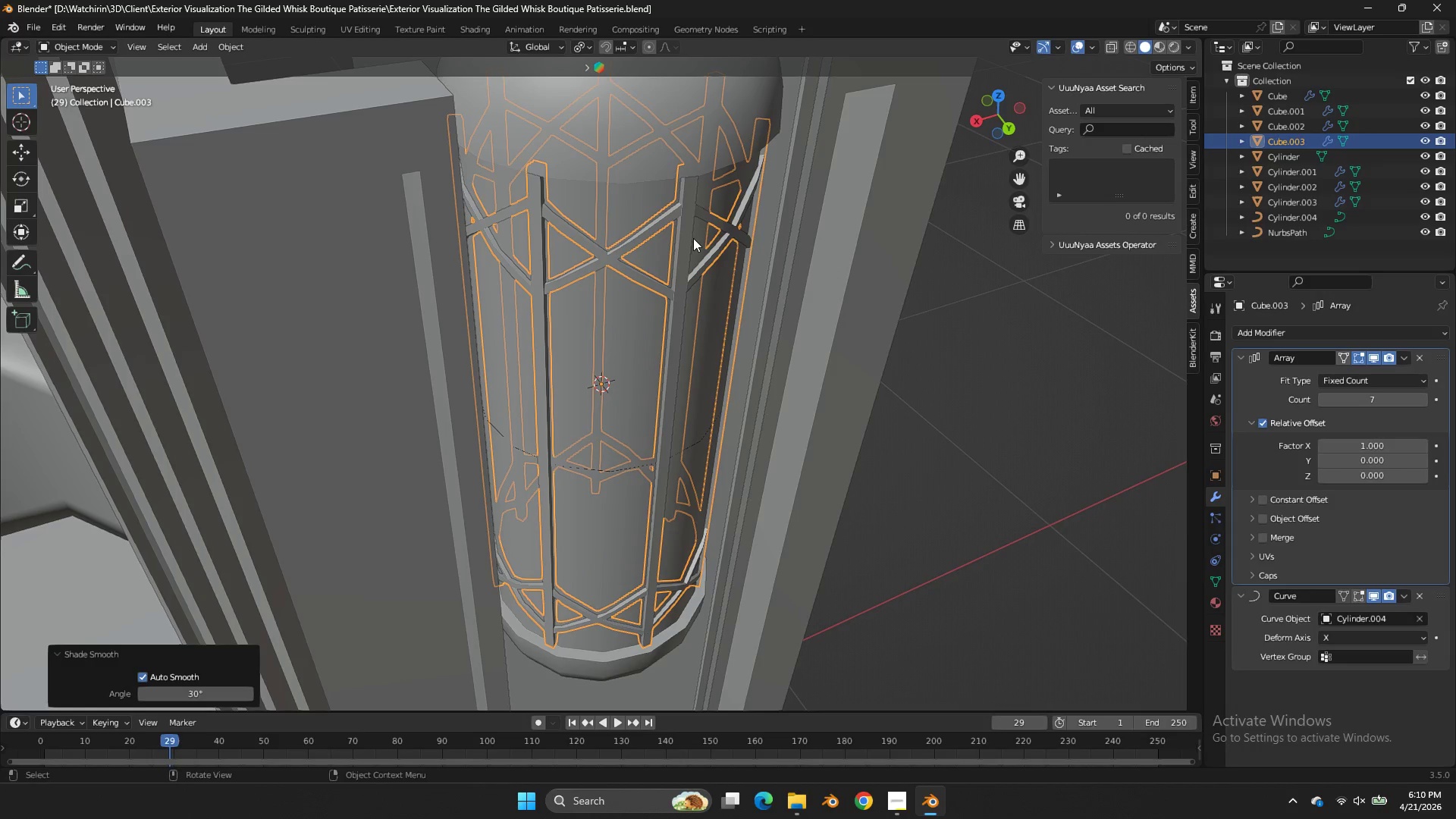 
double_click([974, 297])
 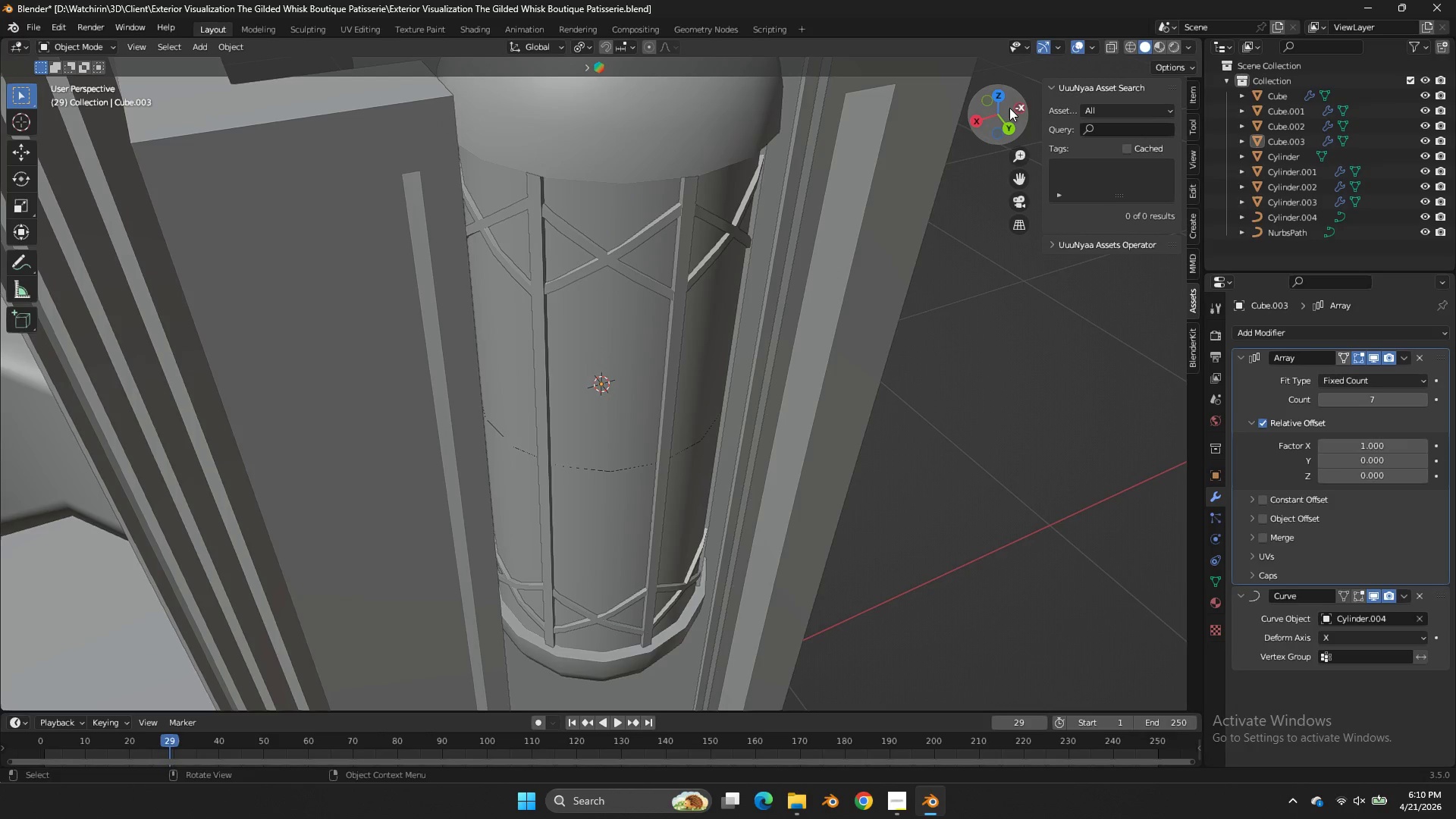 
left_click_drag(start_coordinate=[996, 108], to_coordinate=[981, 178])
 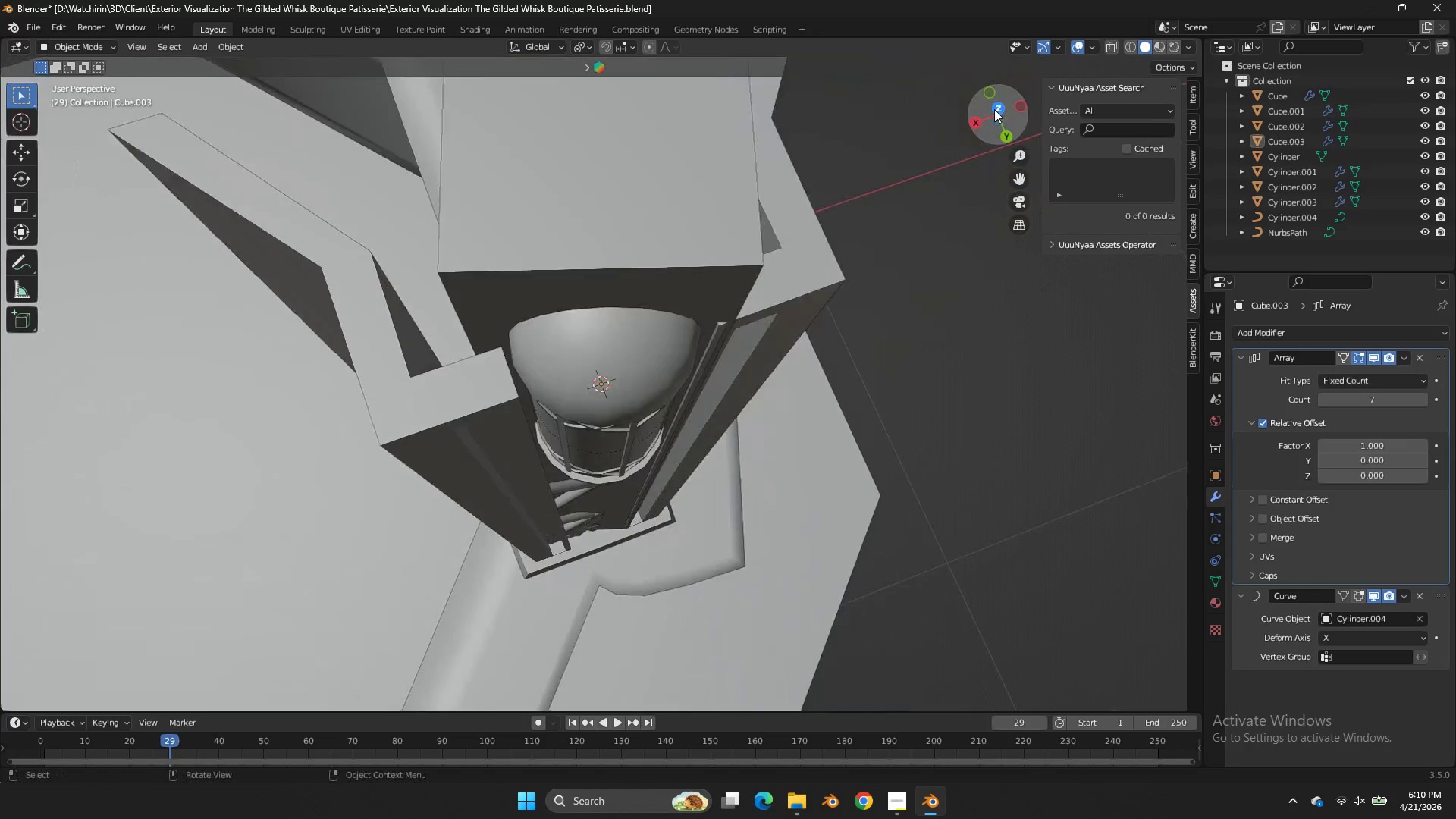 
left_click_drag(start_coordinate=[994, 109], to_coordinate=[994, 698])
 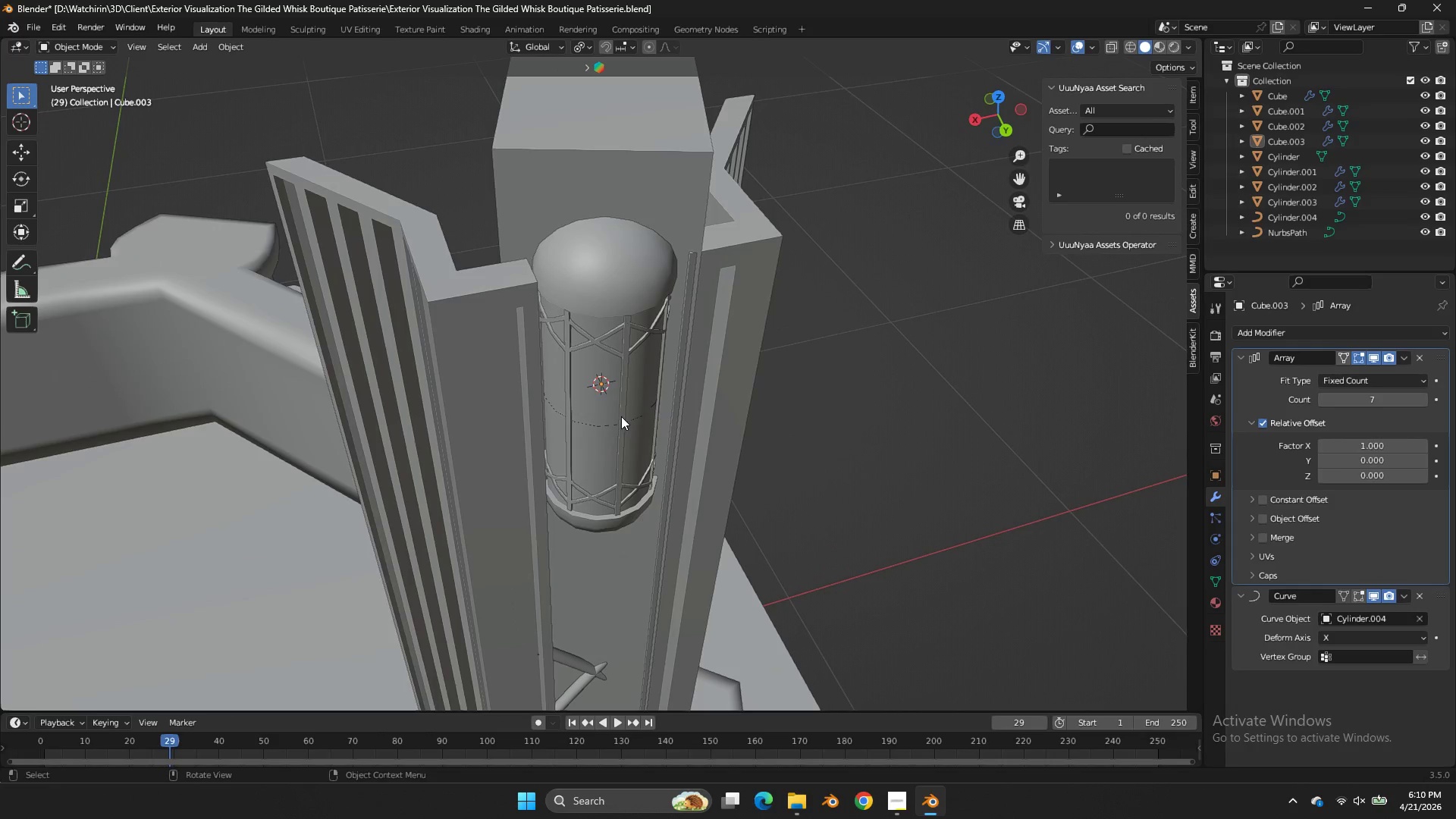 
scroll: coordinate [994, 109], scroll_direction: down, amount: 4.0
 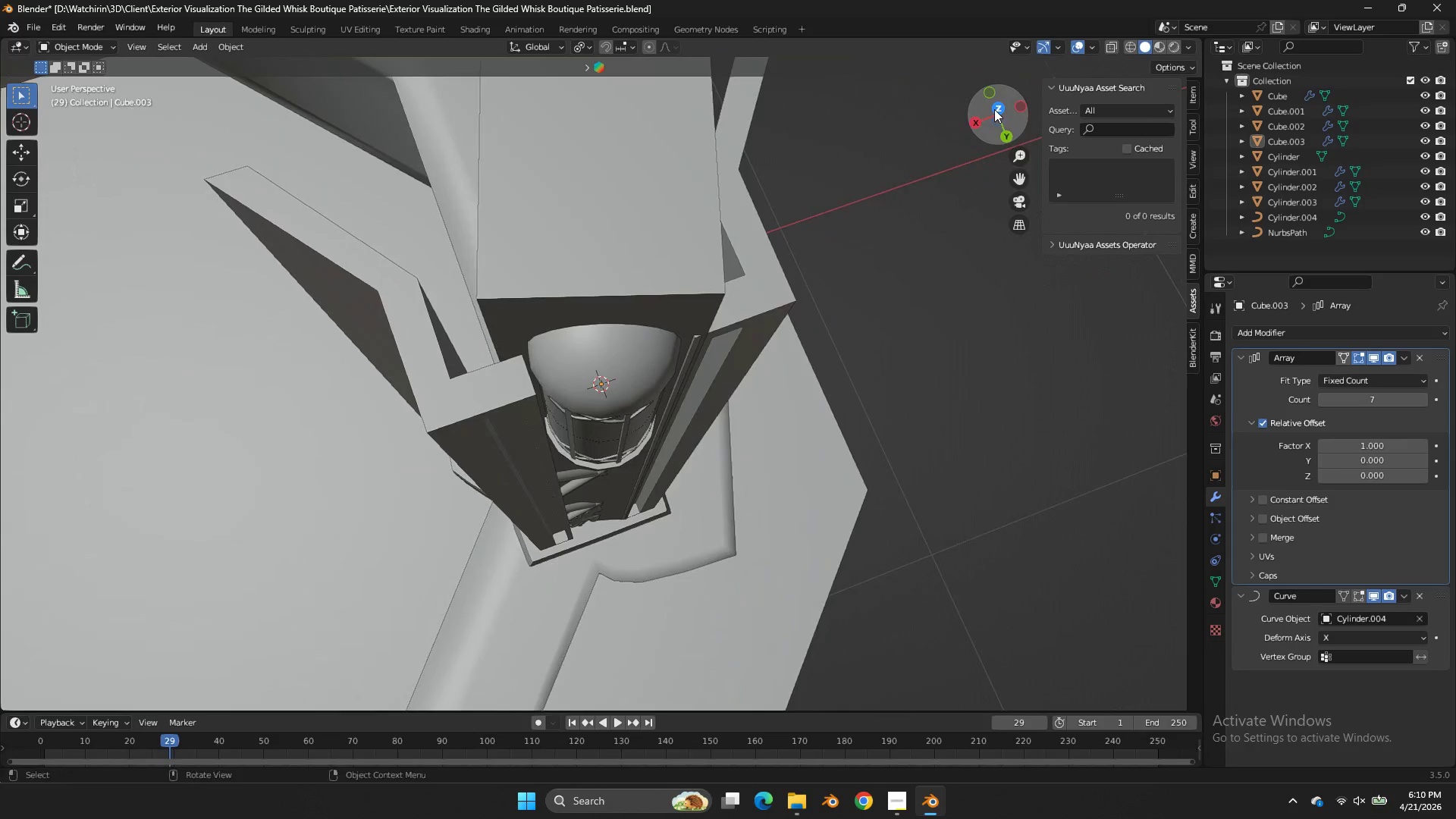 
left_click([612, 423])
 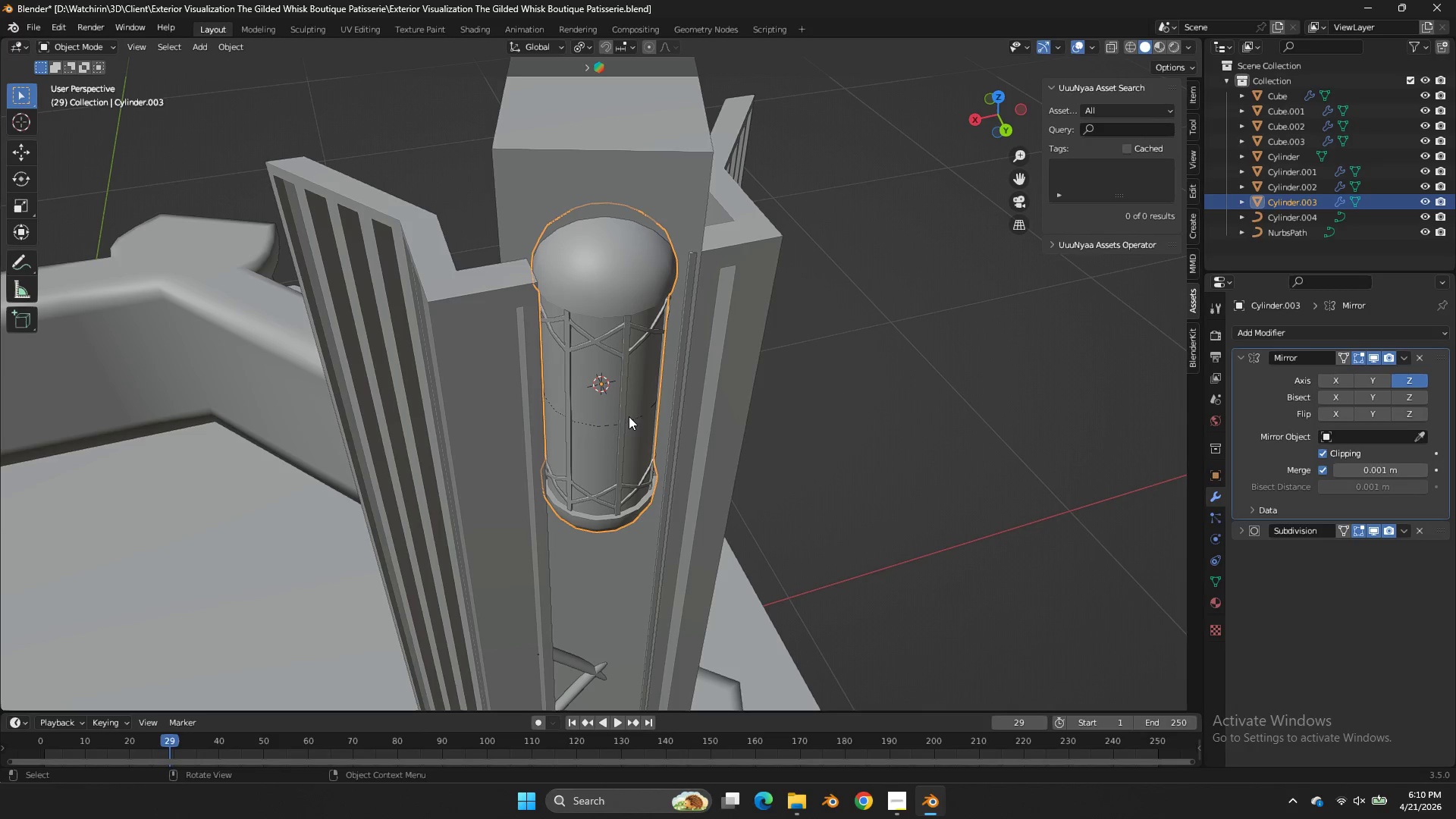 
left_click([629, 416])
 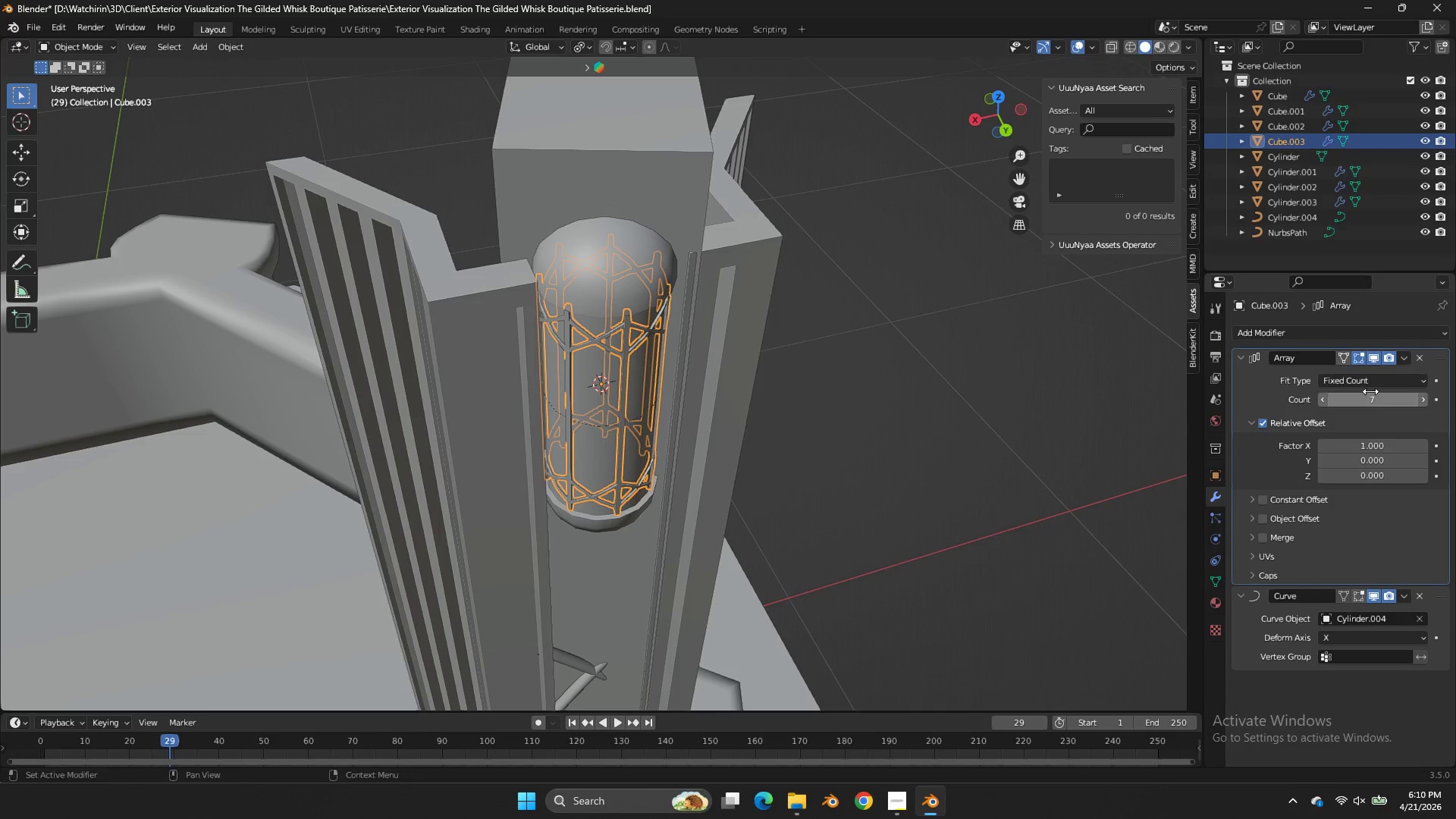 
key(Control+A)
 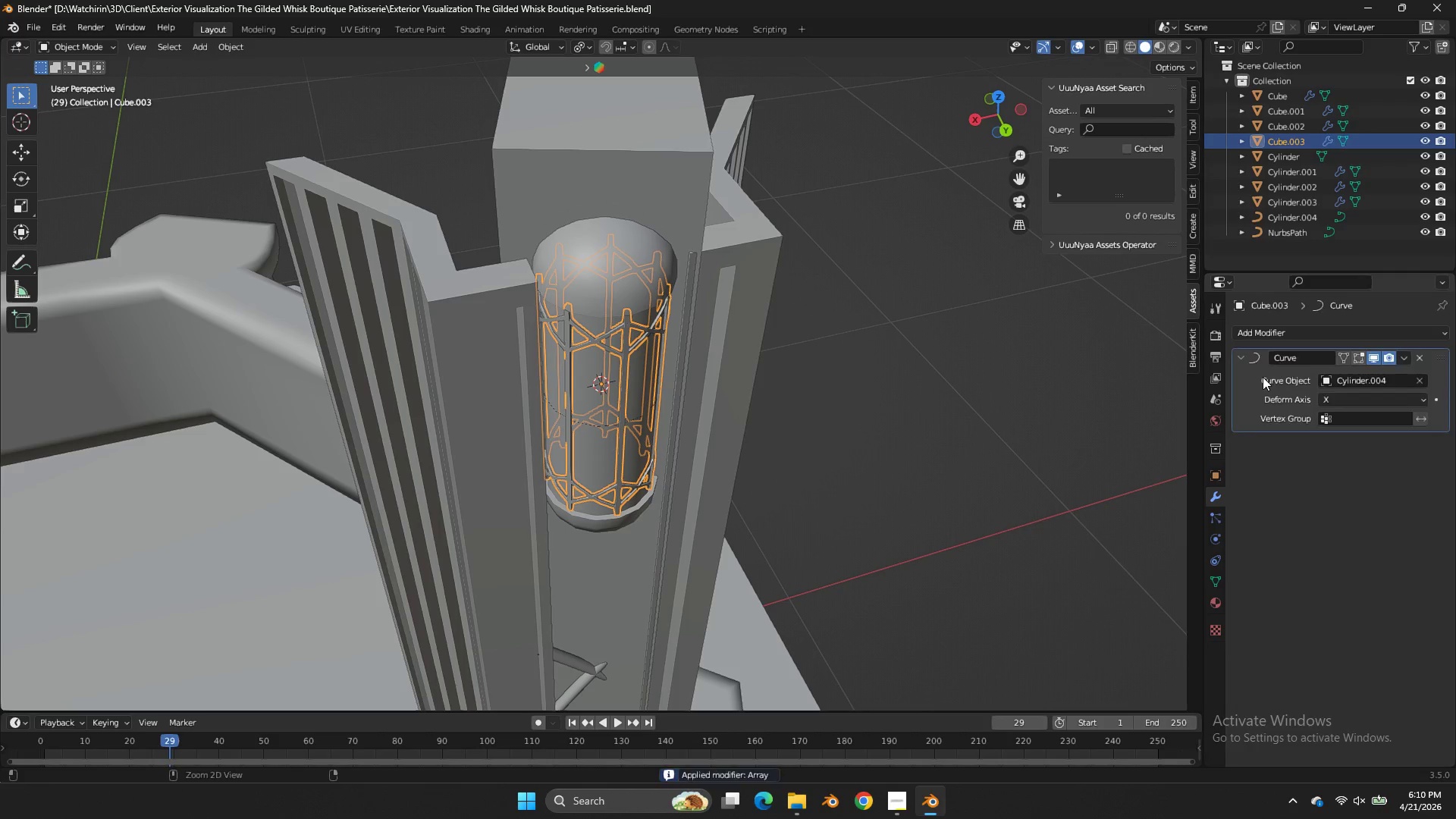 
key(Control+A)
 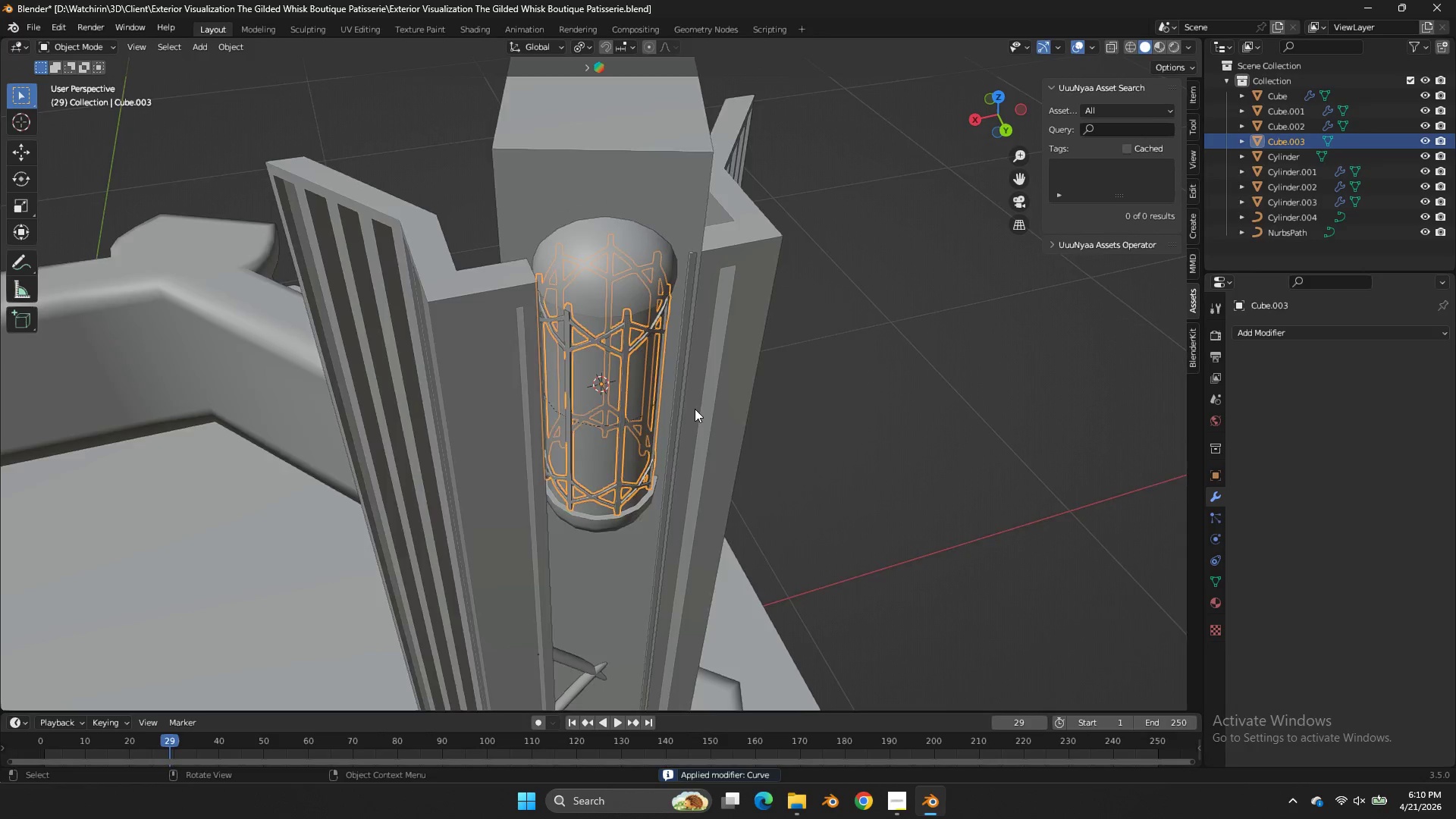 
left_click([612, 457])
 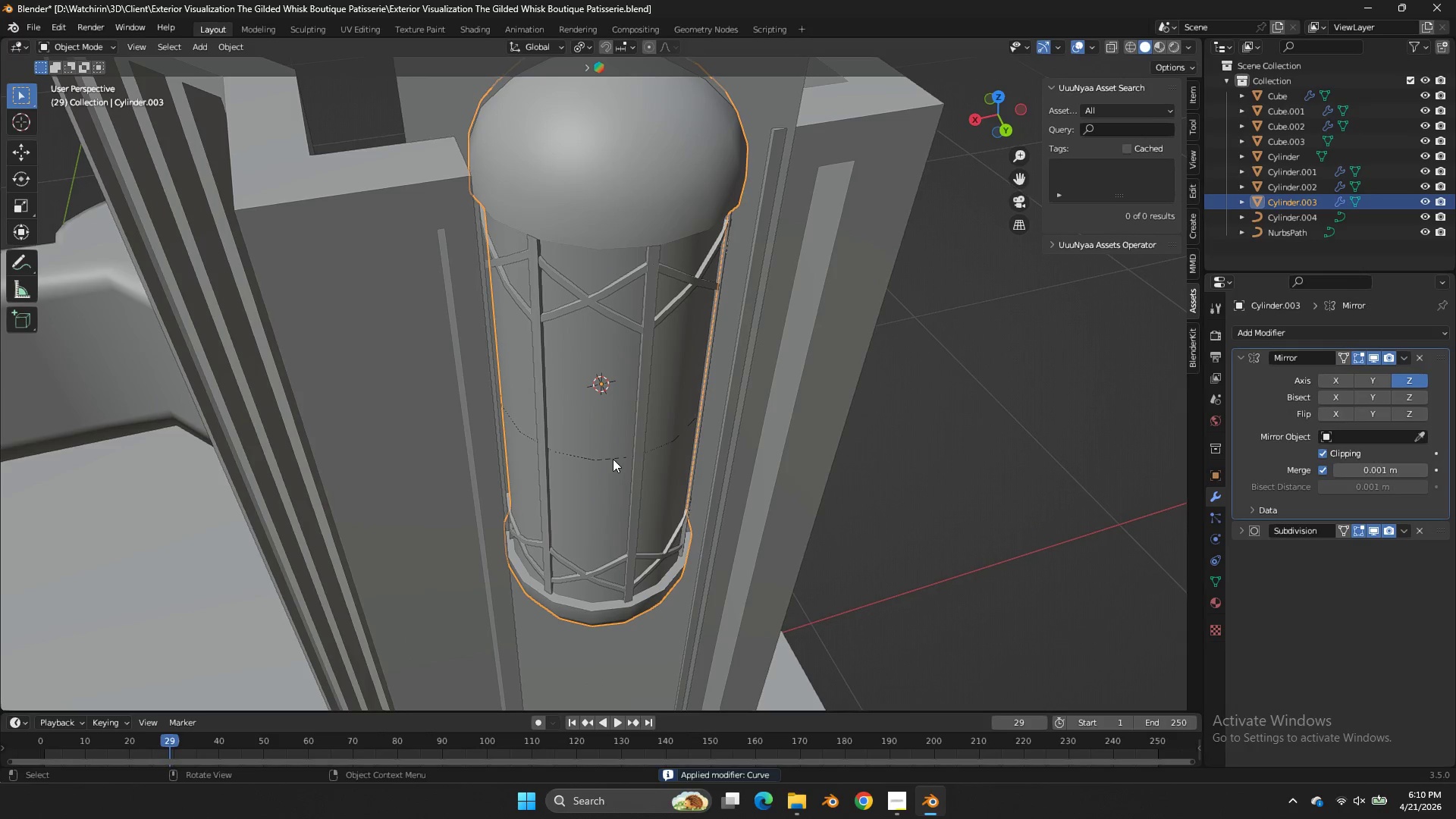 
scroll: coordinate [695, 409], scroll_direction: up, amount: 3.0
 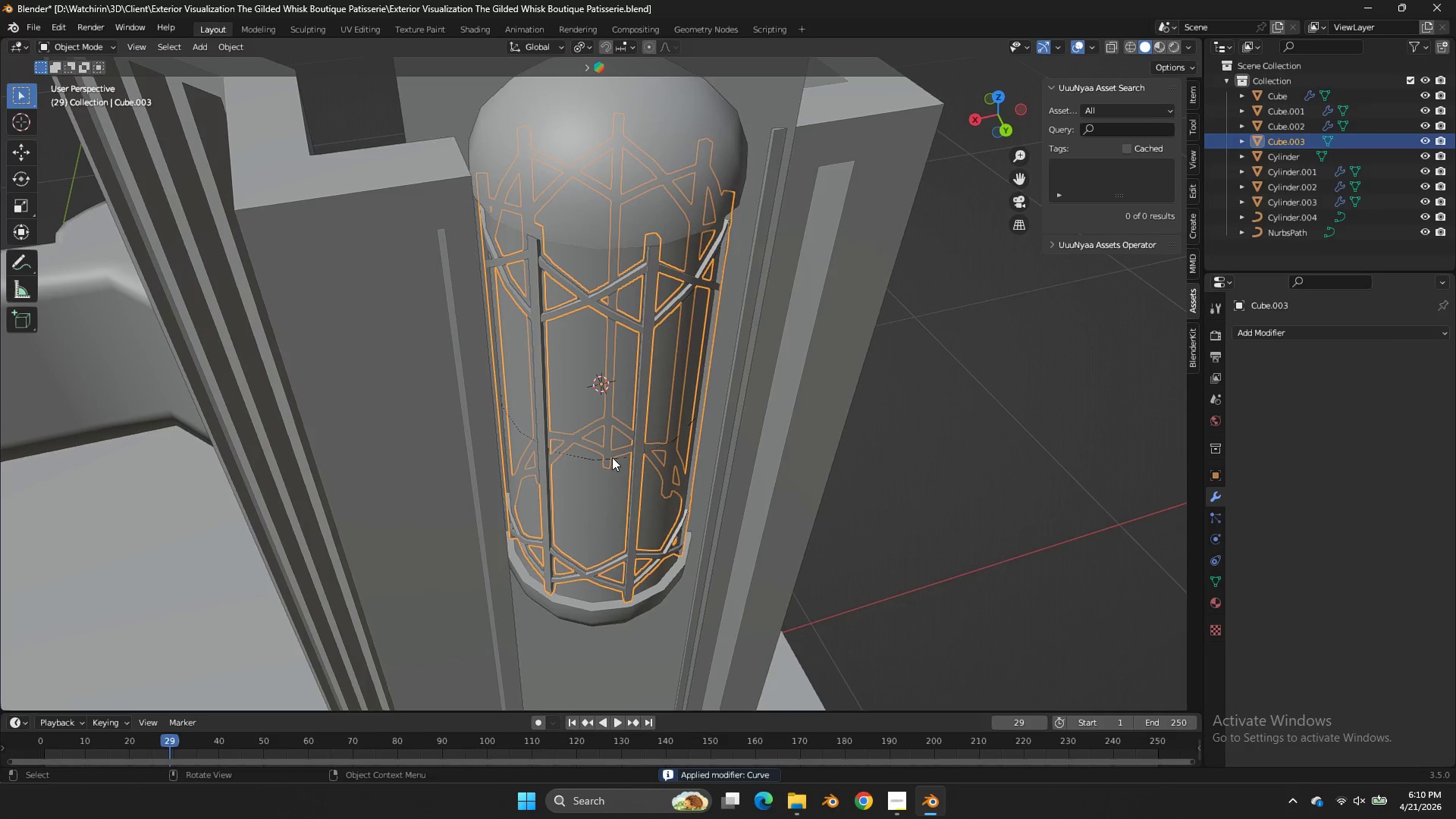 
double_click([613, 459])
 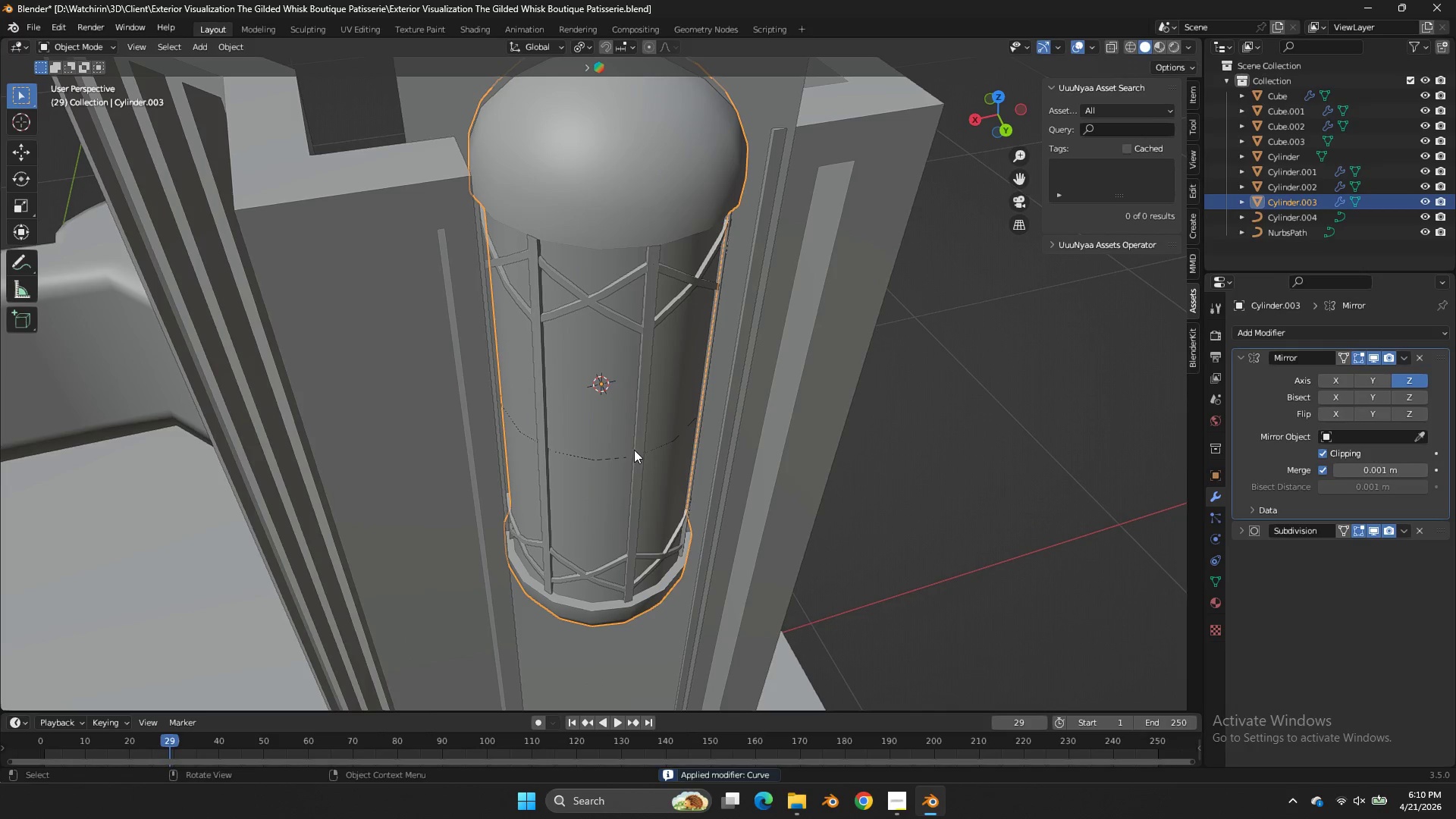 
key(Z)
 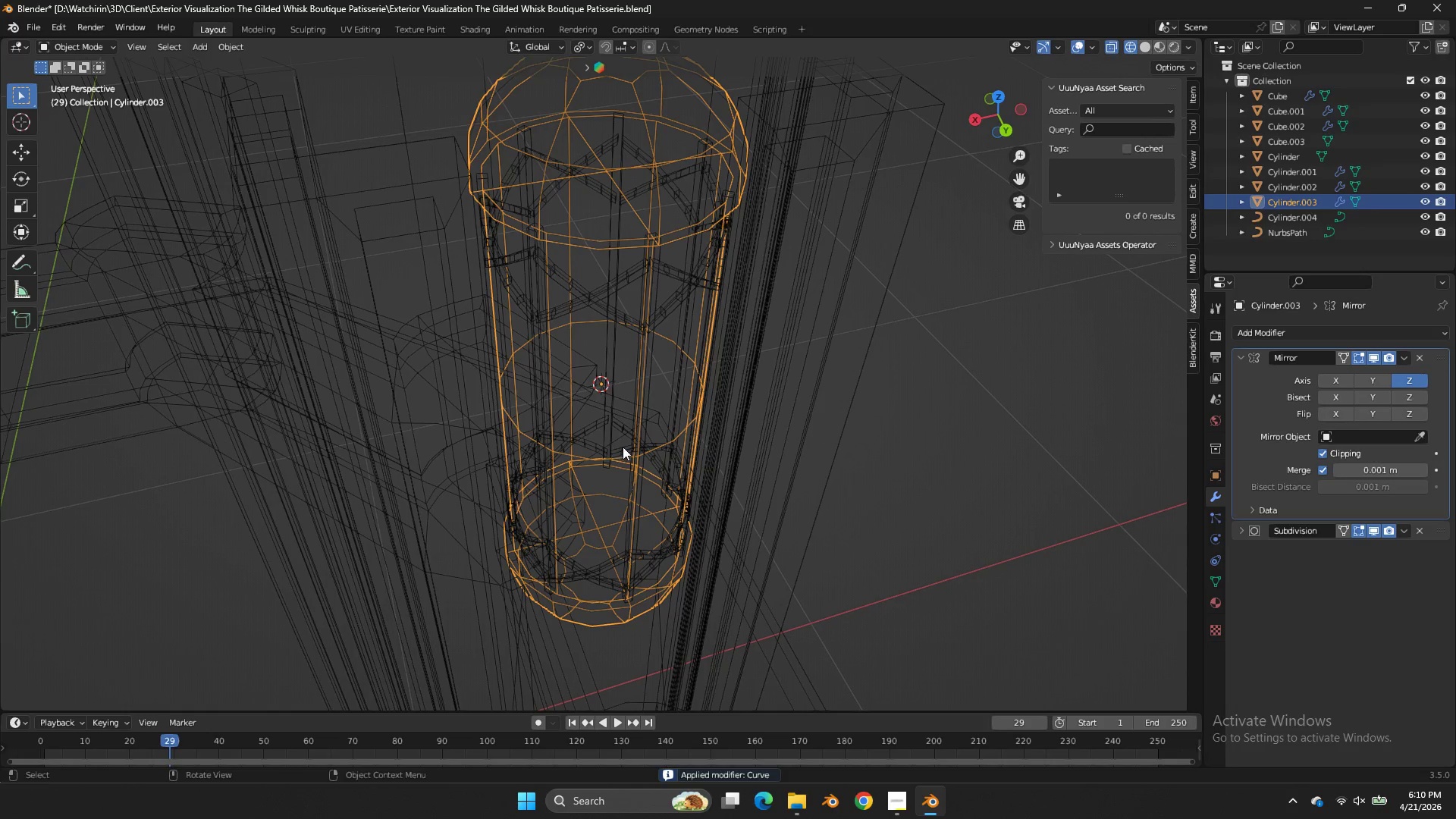 
left_click_drag(start_coordinate=[623, 447], to_coordinate=[608, 469])
 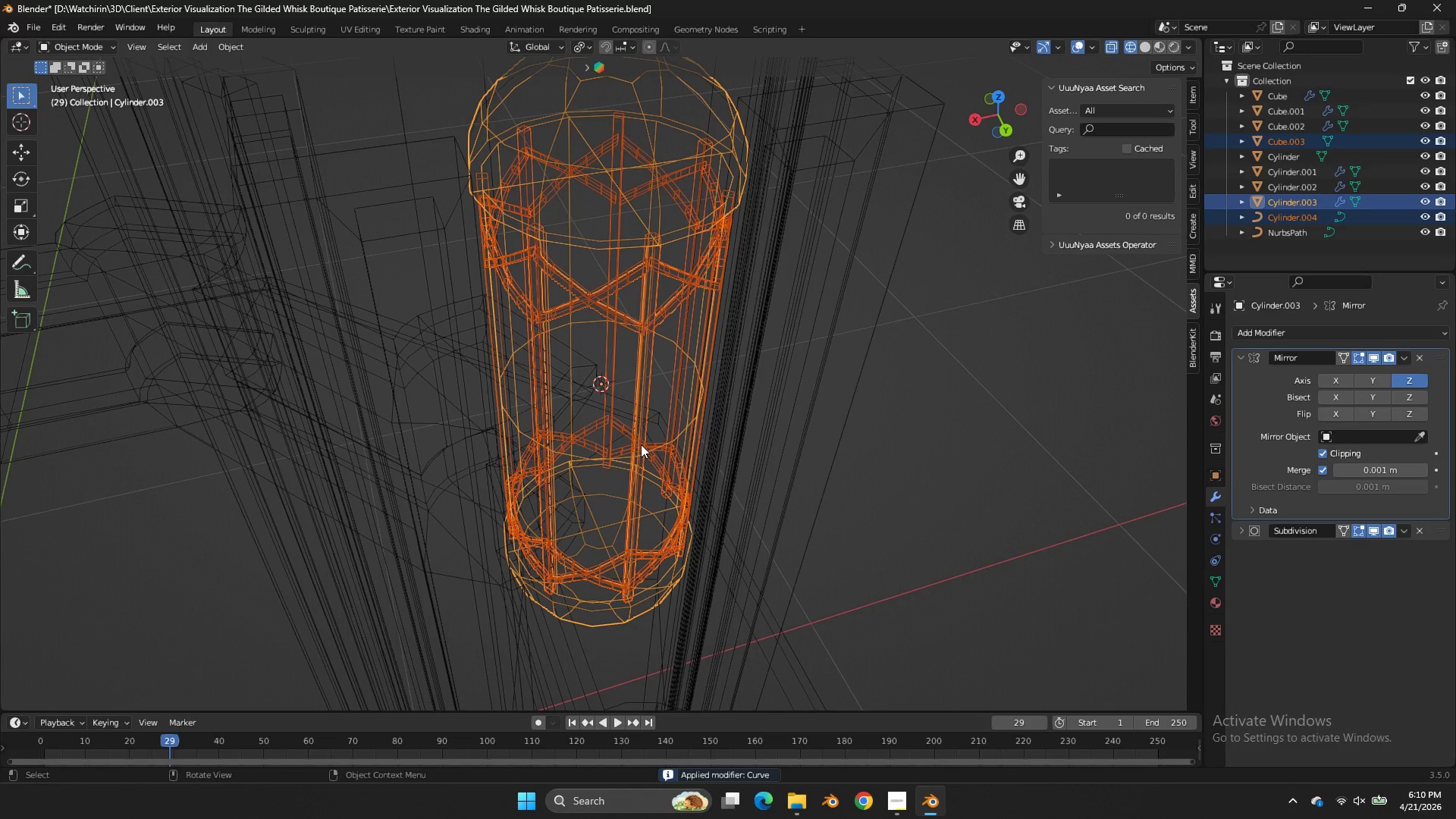 
hold_key(key=ControlLeft, duration=1.0)
left_click_drag(start_coordinate=[707, 454], to_coordinate=[649, 538])
 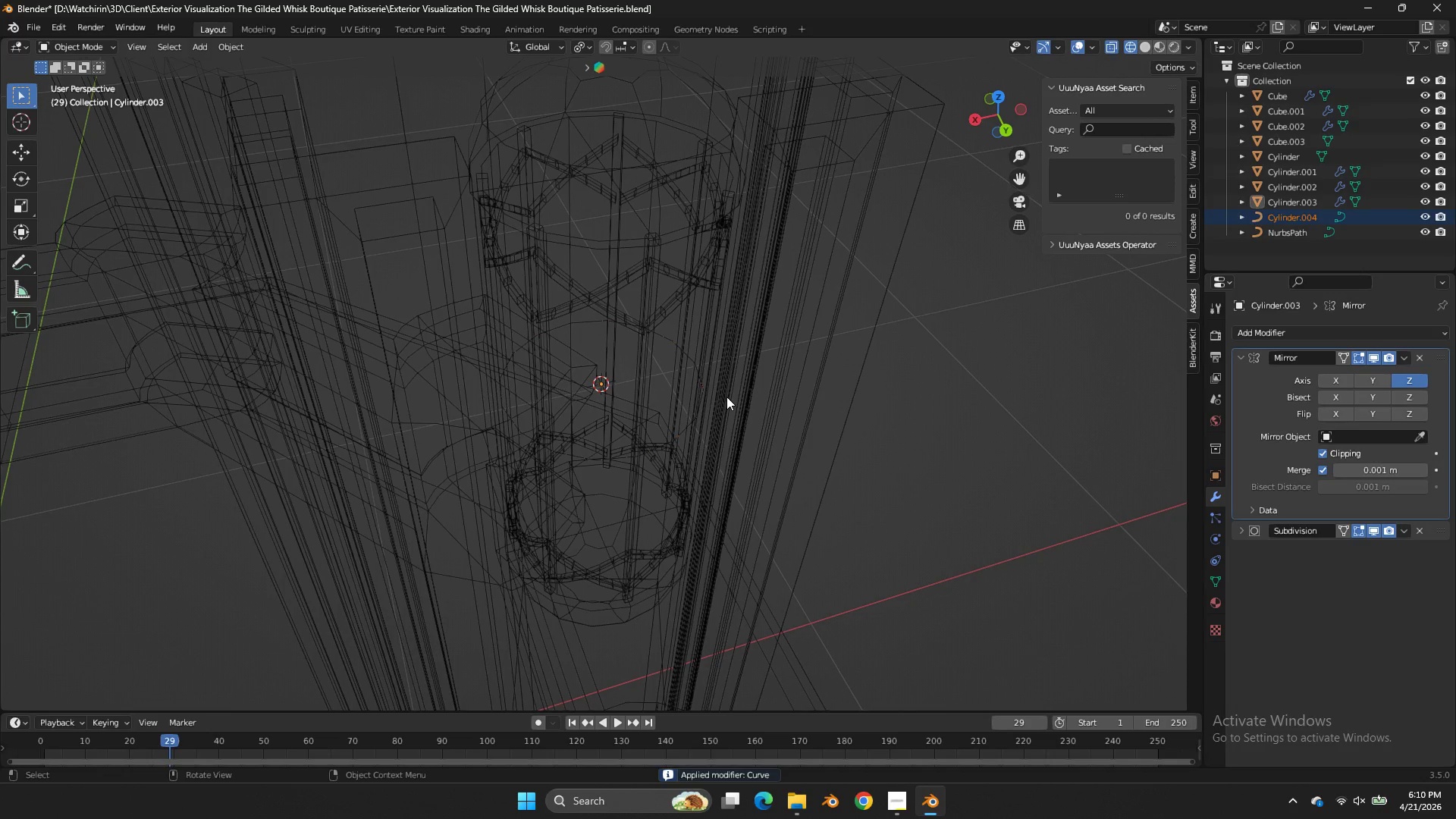 
left_click_drag(start_coordinate=[718, 361], to_coordinate=[580, 475])
 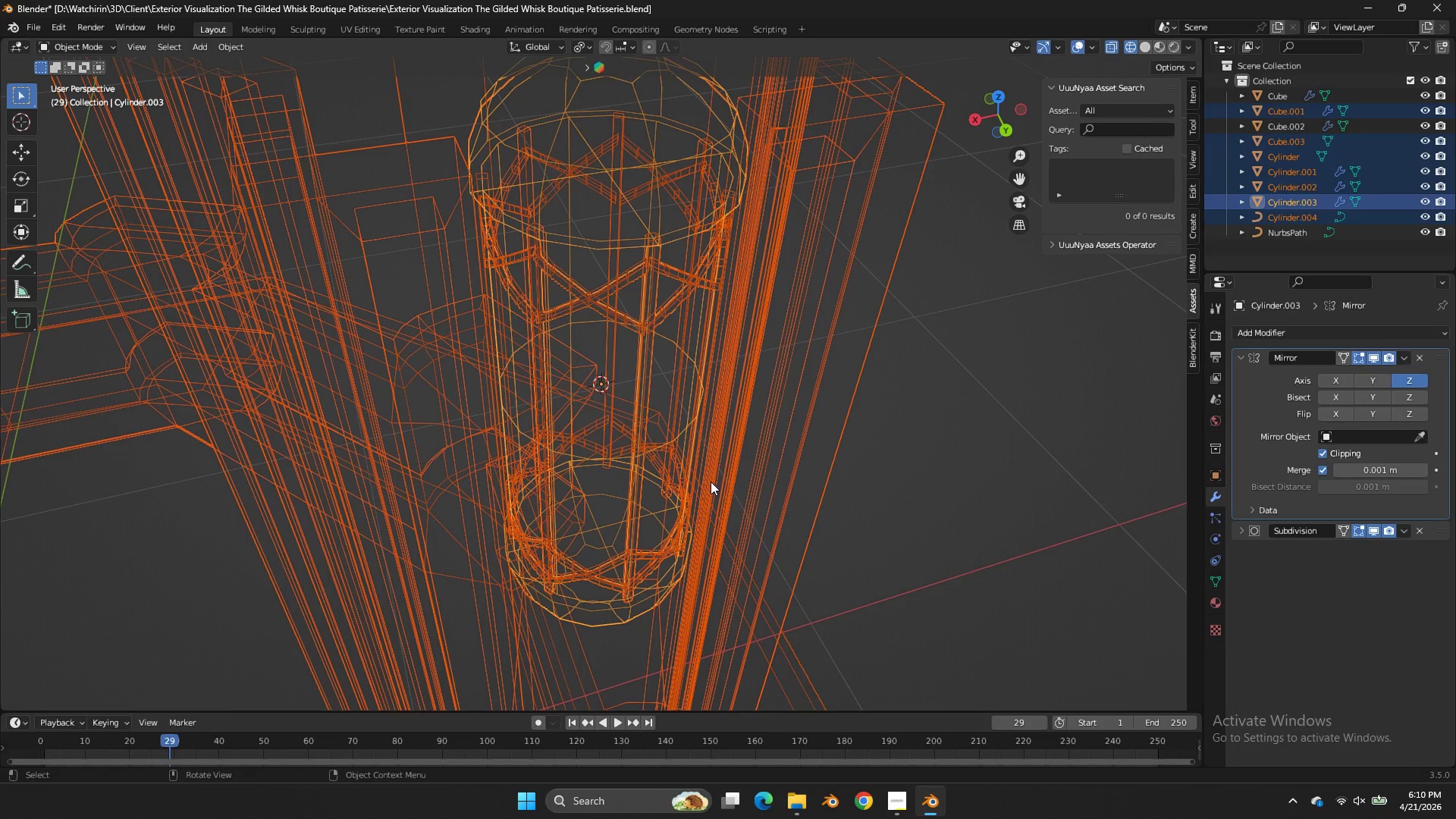 
hold_key(key=ControlLeft, duration=0.89)
left_click_drag(start_coordinate=[748, 467], to_coordinate=[633, 560])
 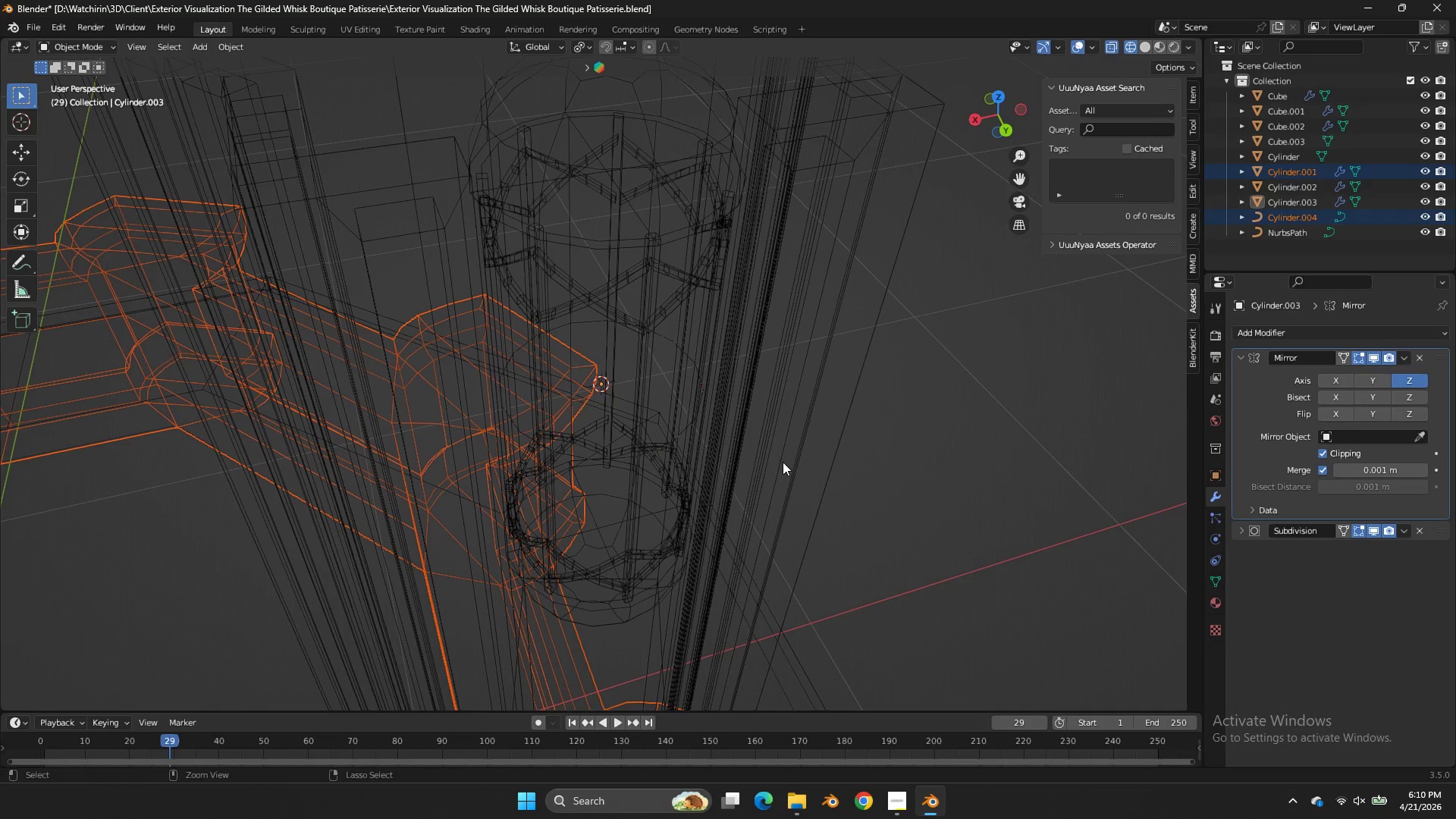 
left_click_drag(start_coordinate=[783, 462], to_coordinate=[704, 504])
 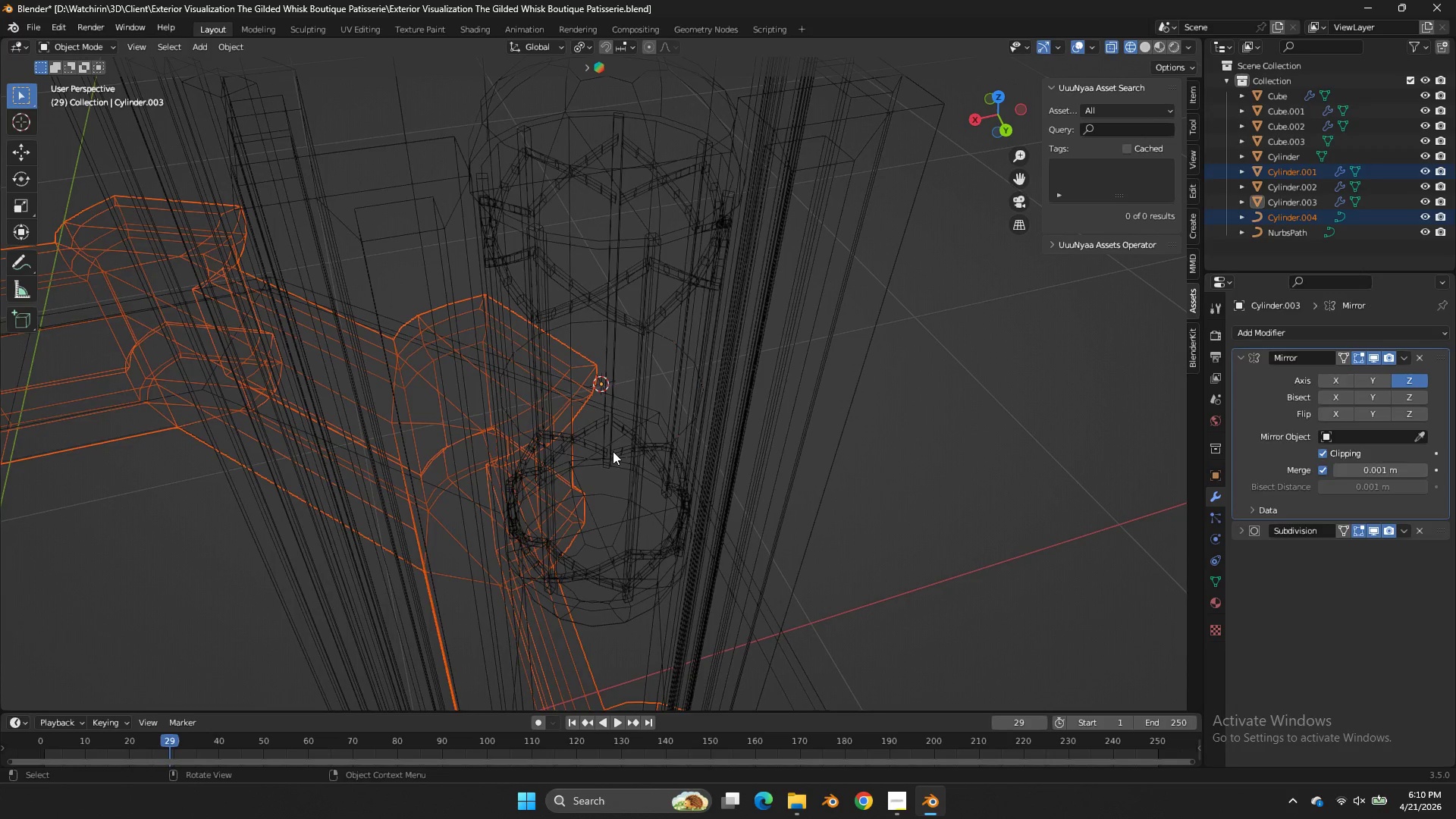 
double_click([613, 451])
 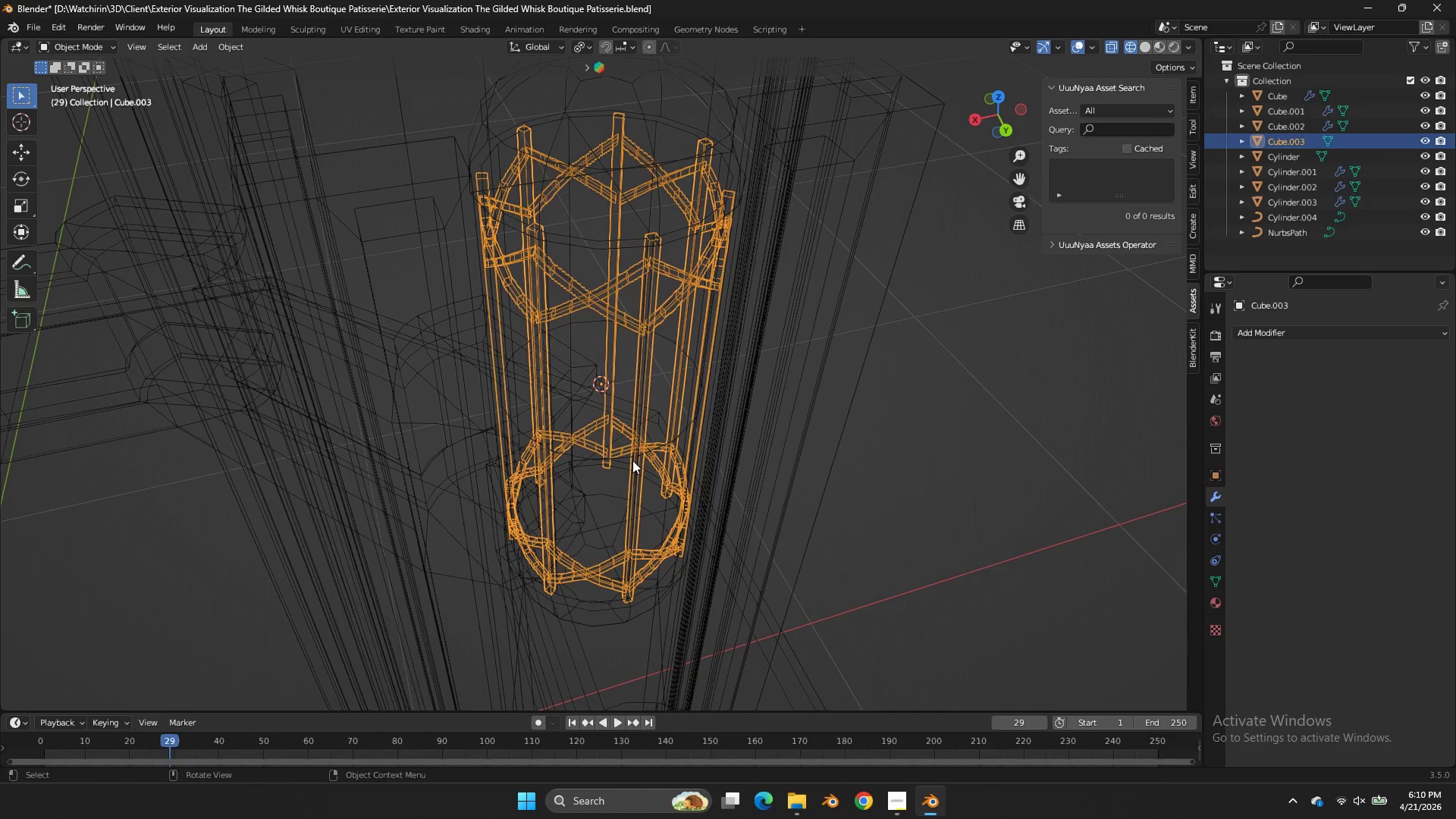 
triple_click([632, 460])
 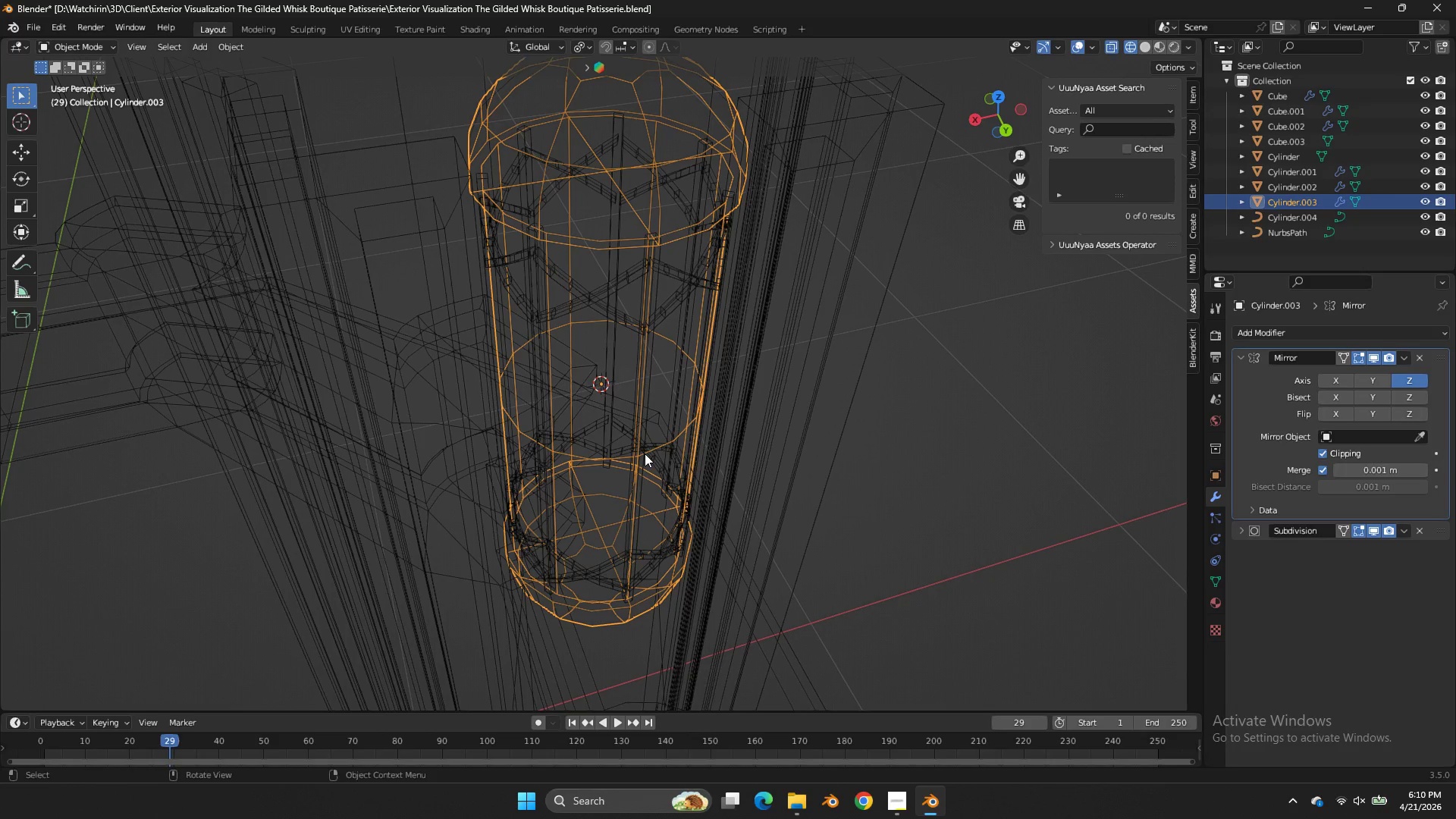 
key(H)
 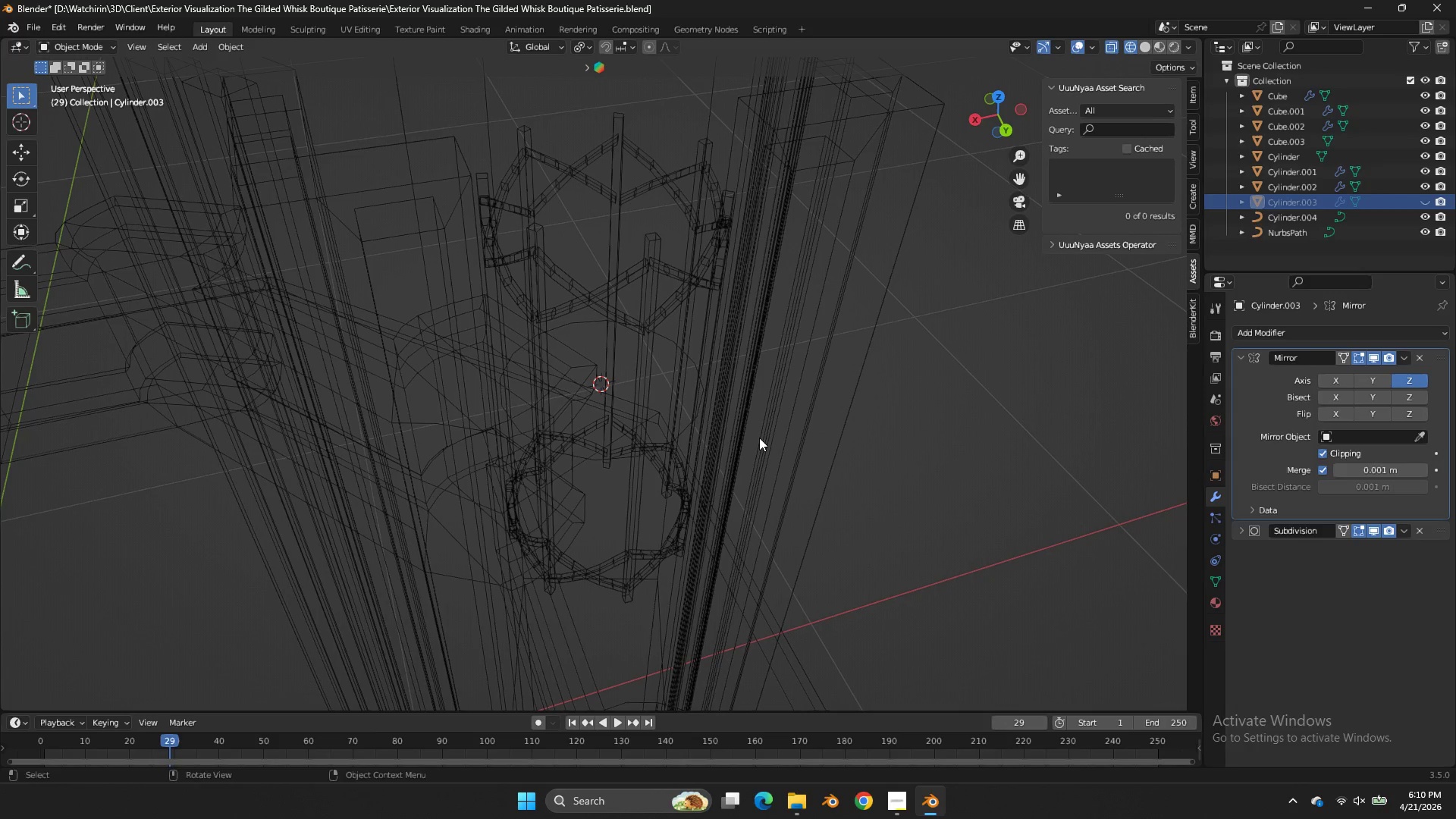 
key(Control+Z)
 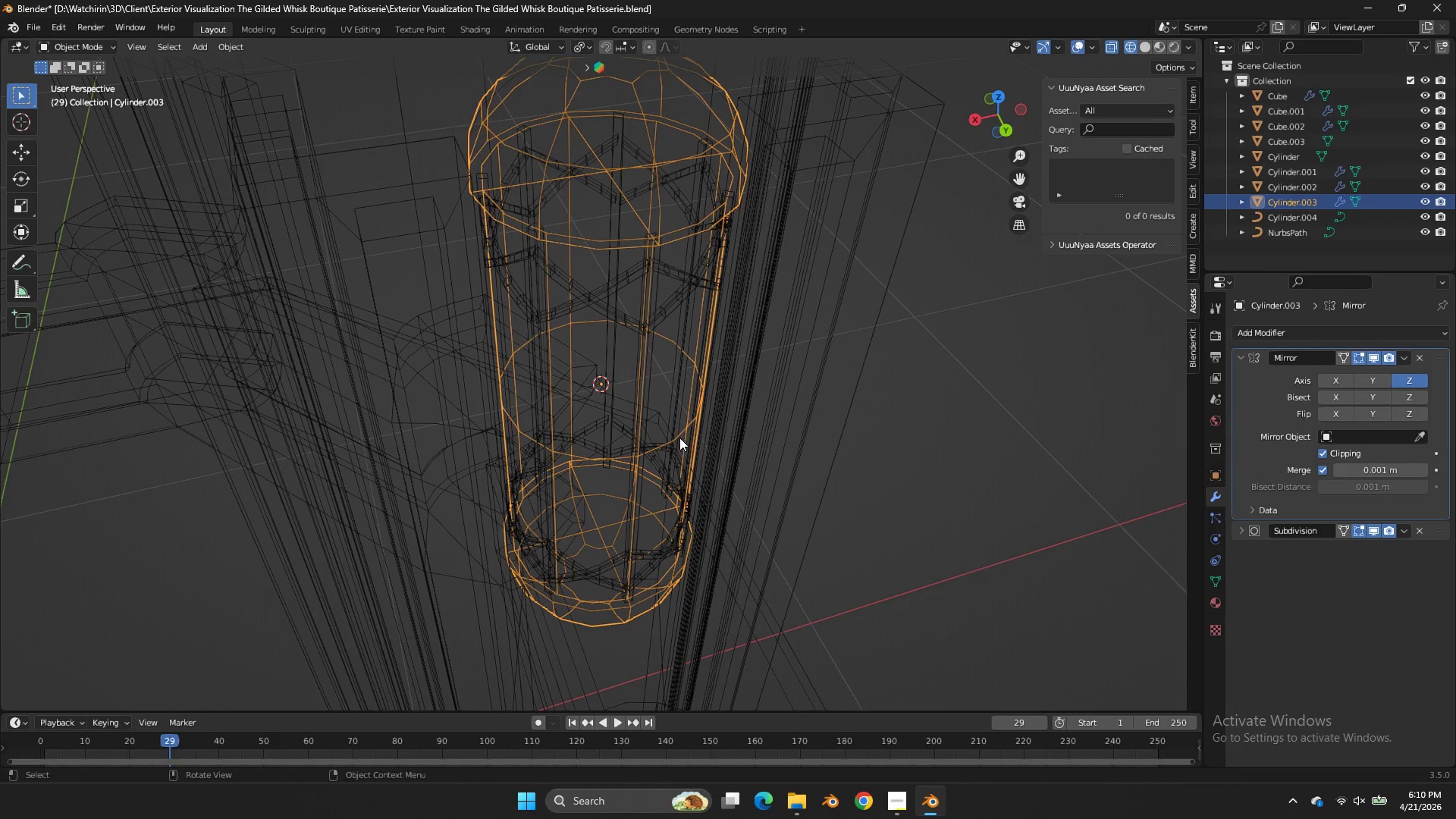 
key(H)
 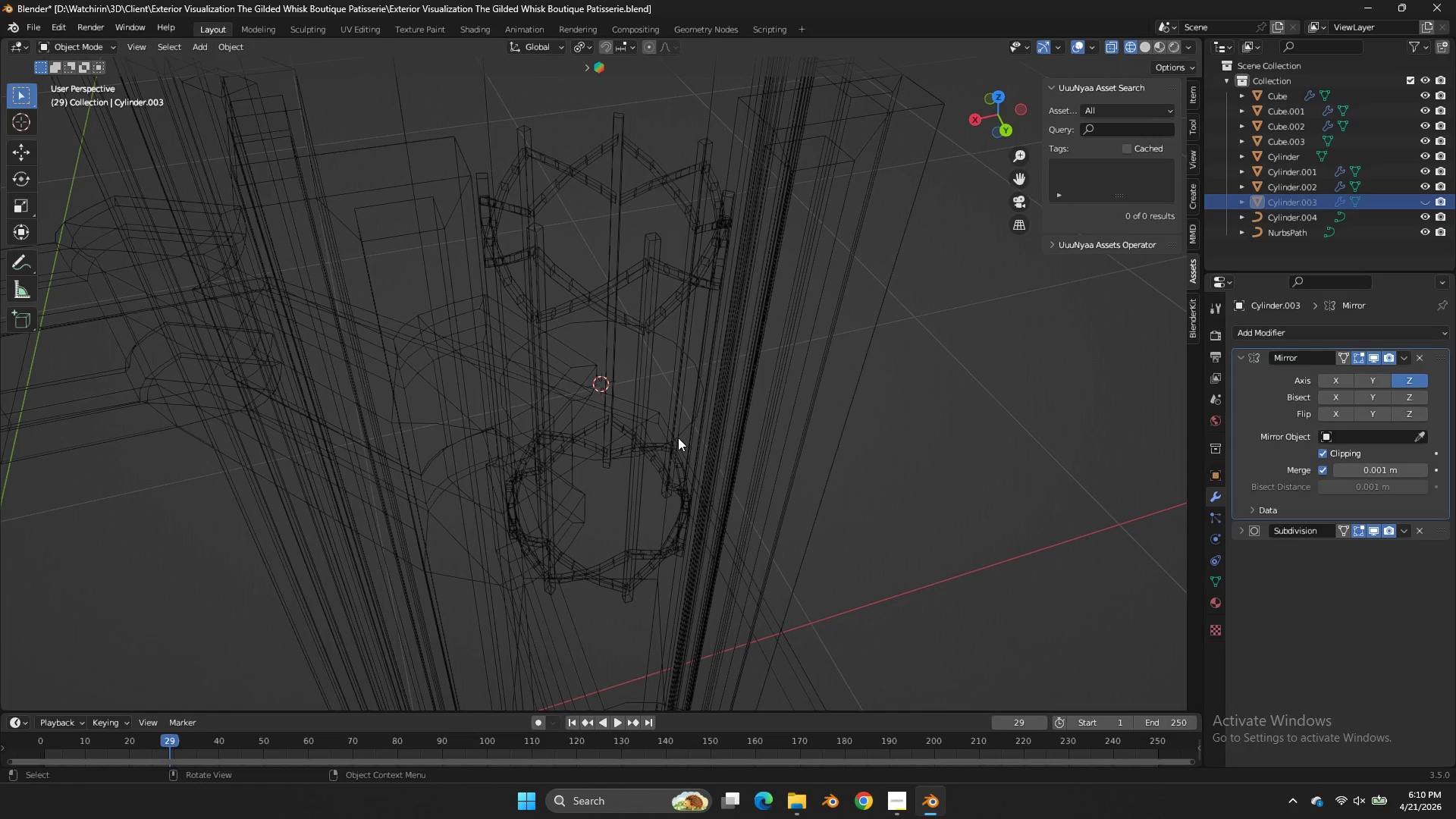 
left_click([678, 438])
 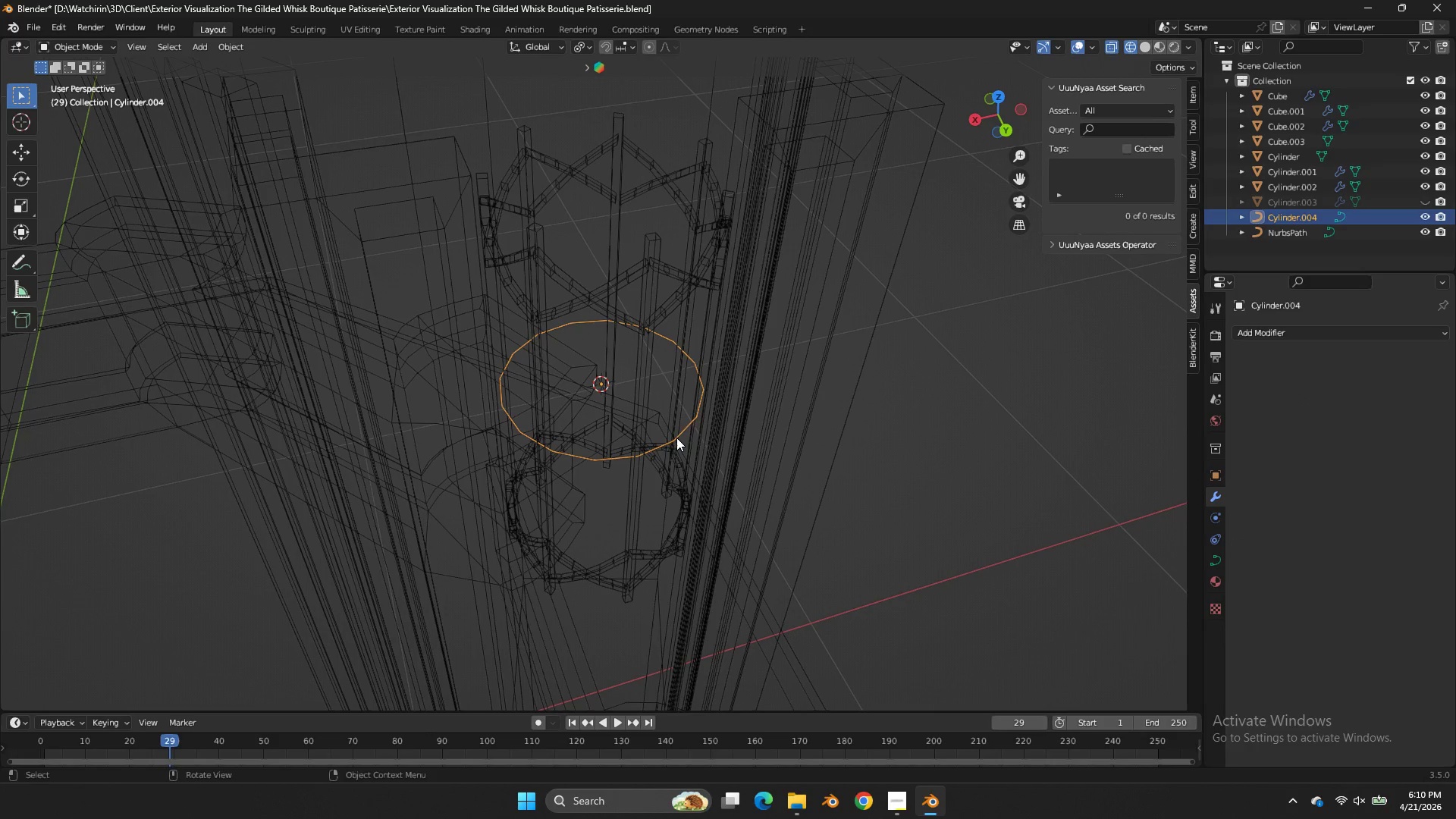 
key(X)
 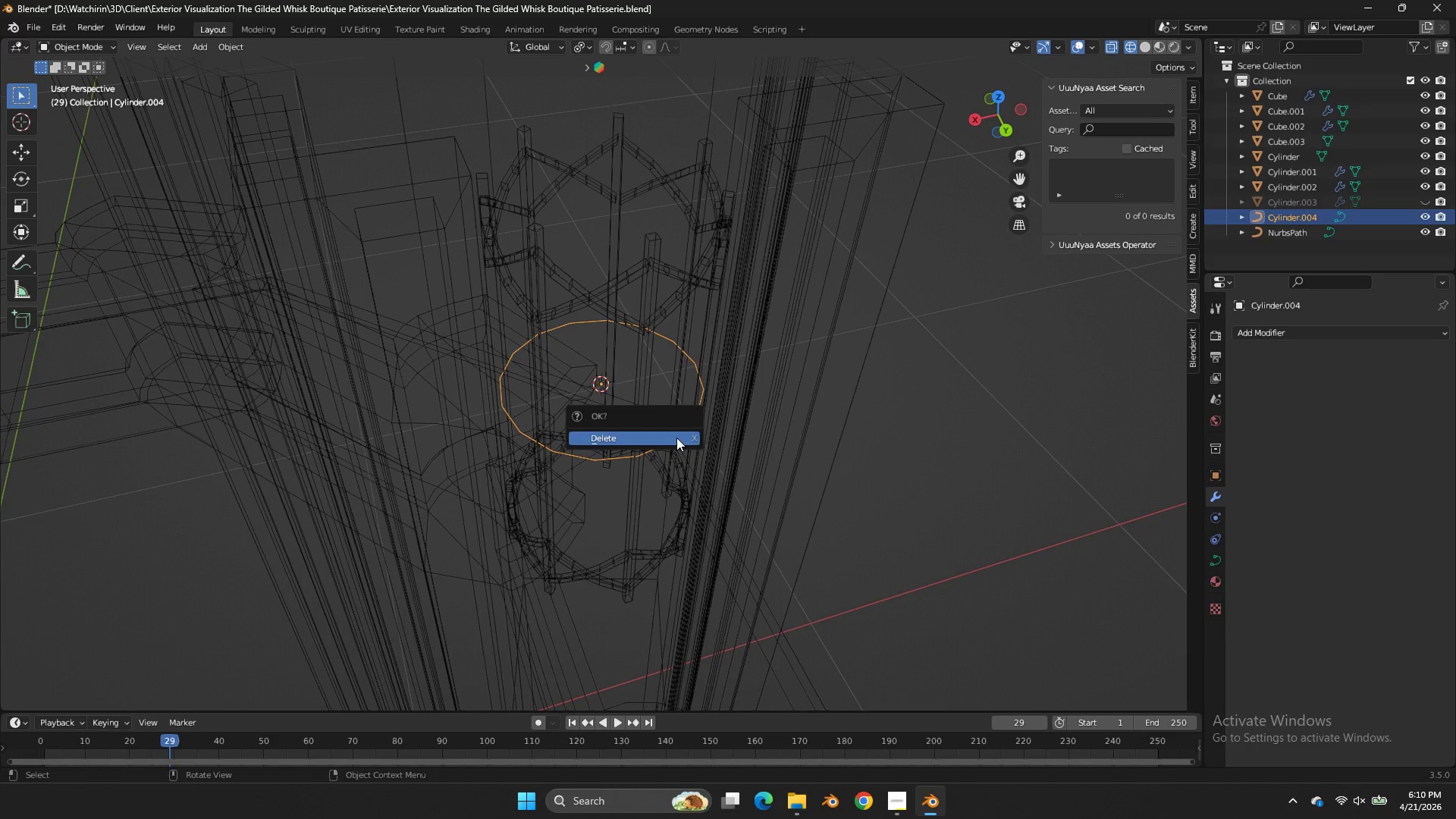 
left_click([676, 438])
 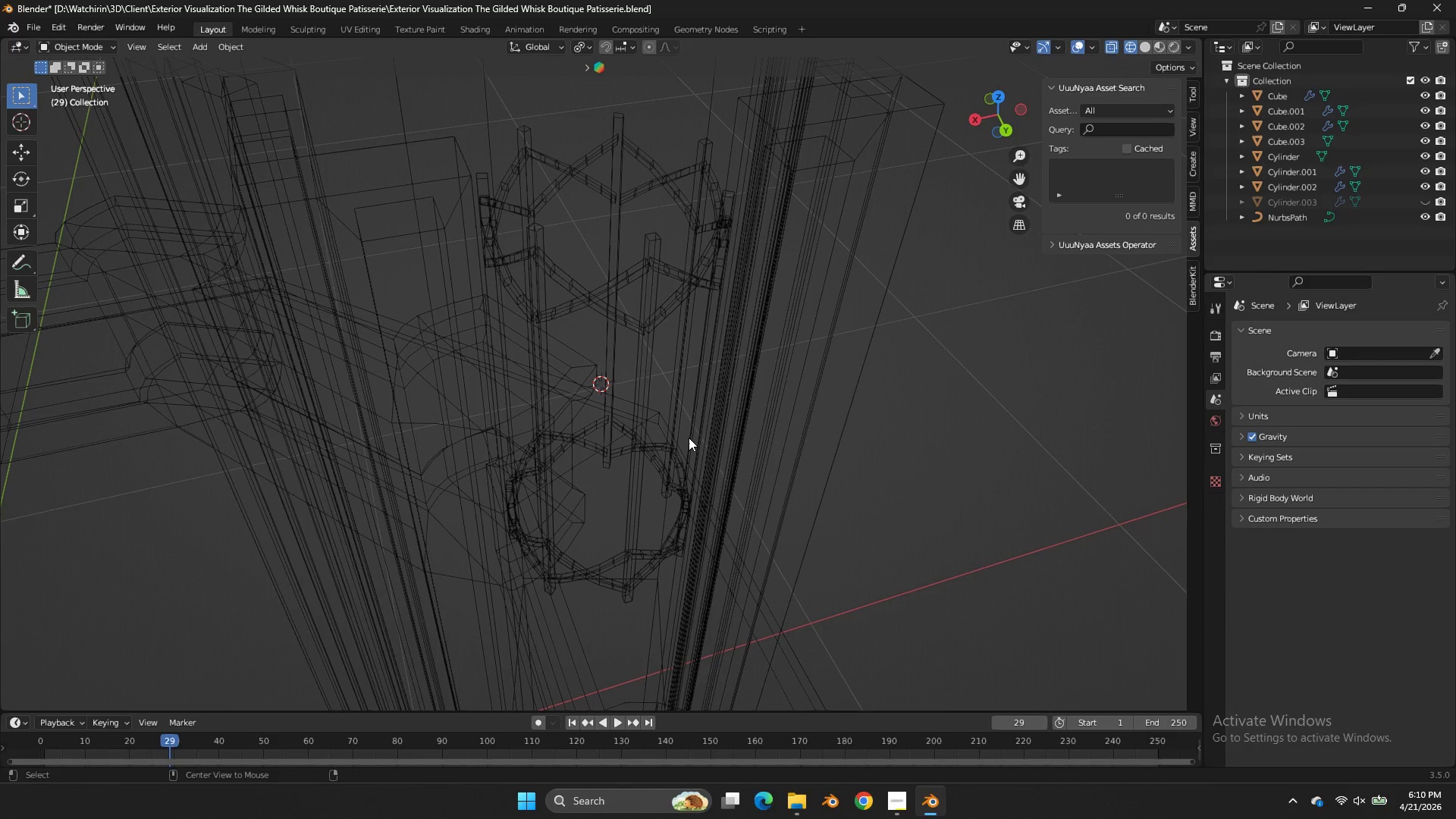 
key(Alt+H)
 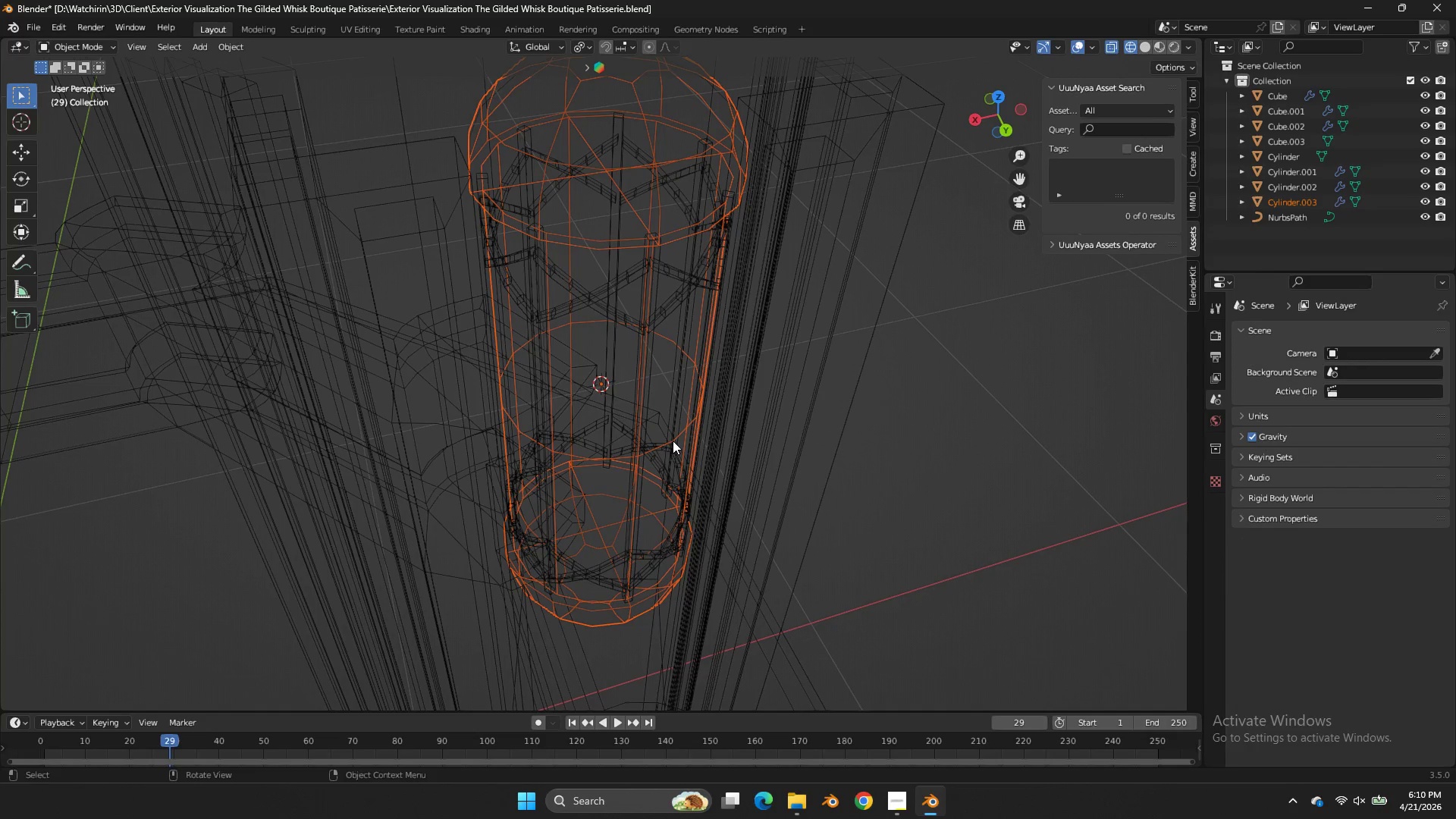 
left_click([673, 441])
 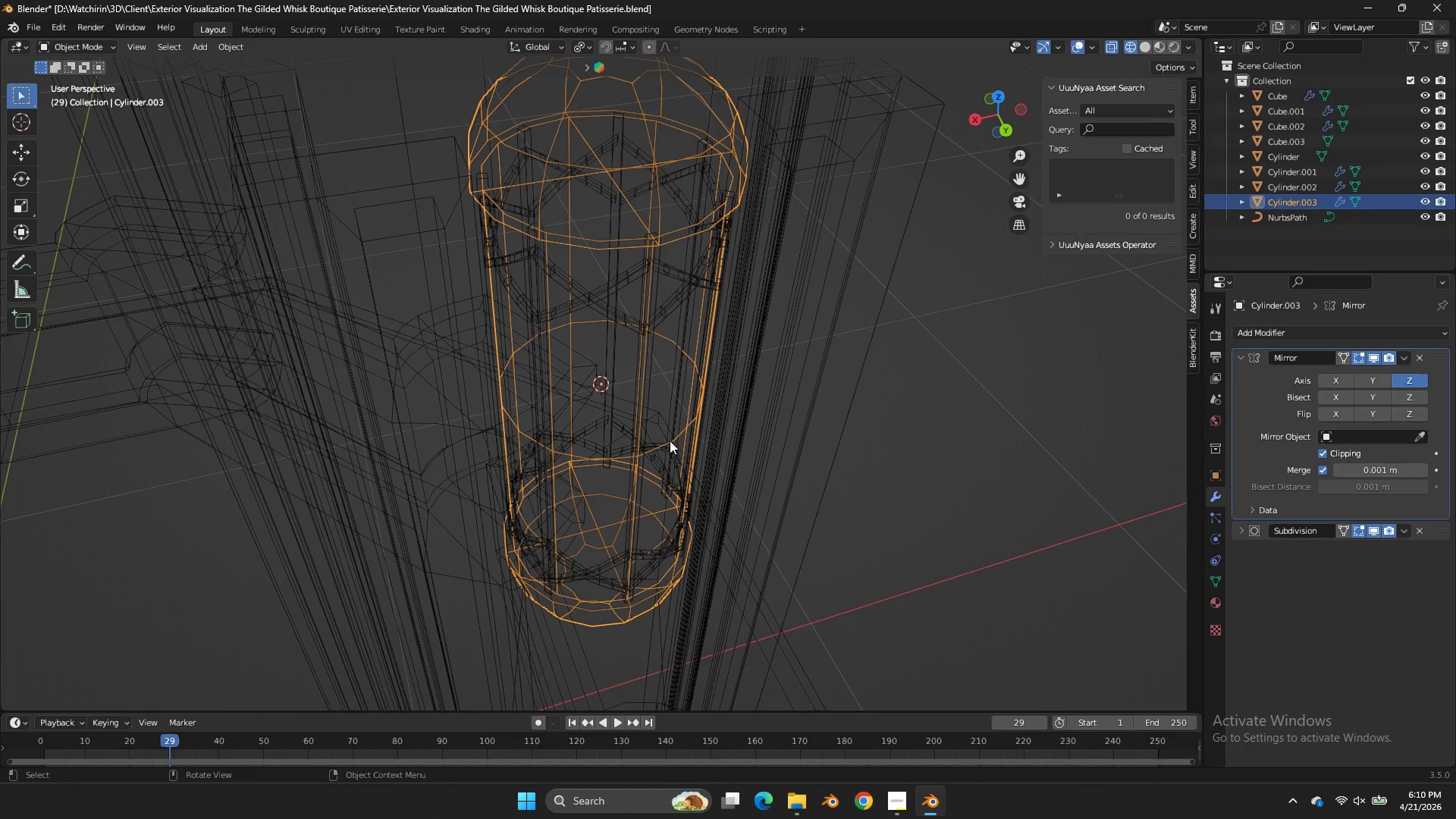 
key(Z)
 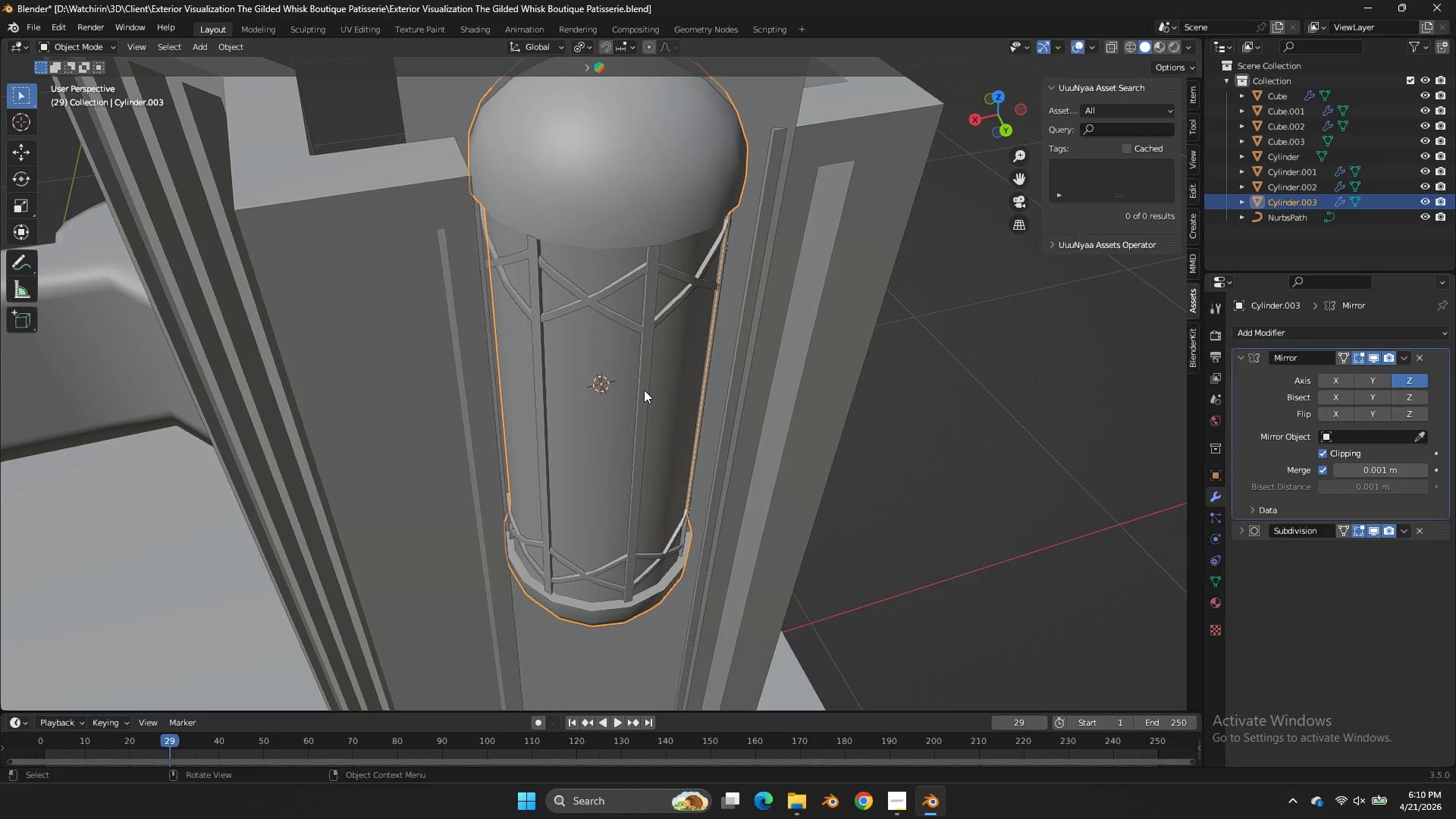 
left_click([644, 390])
 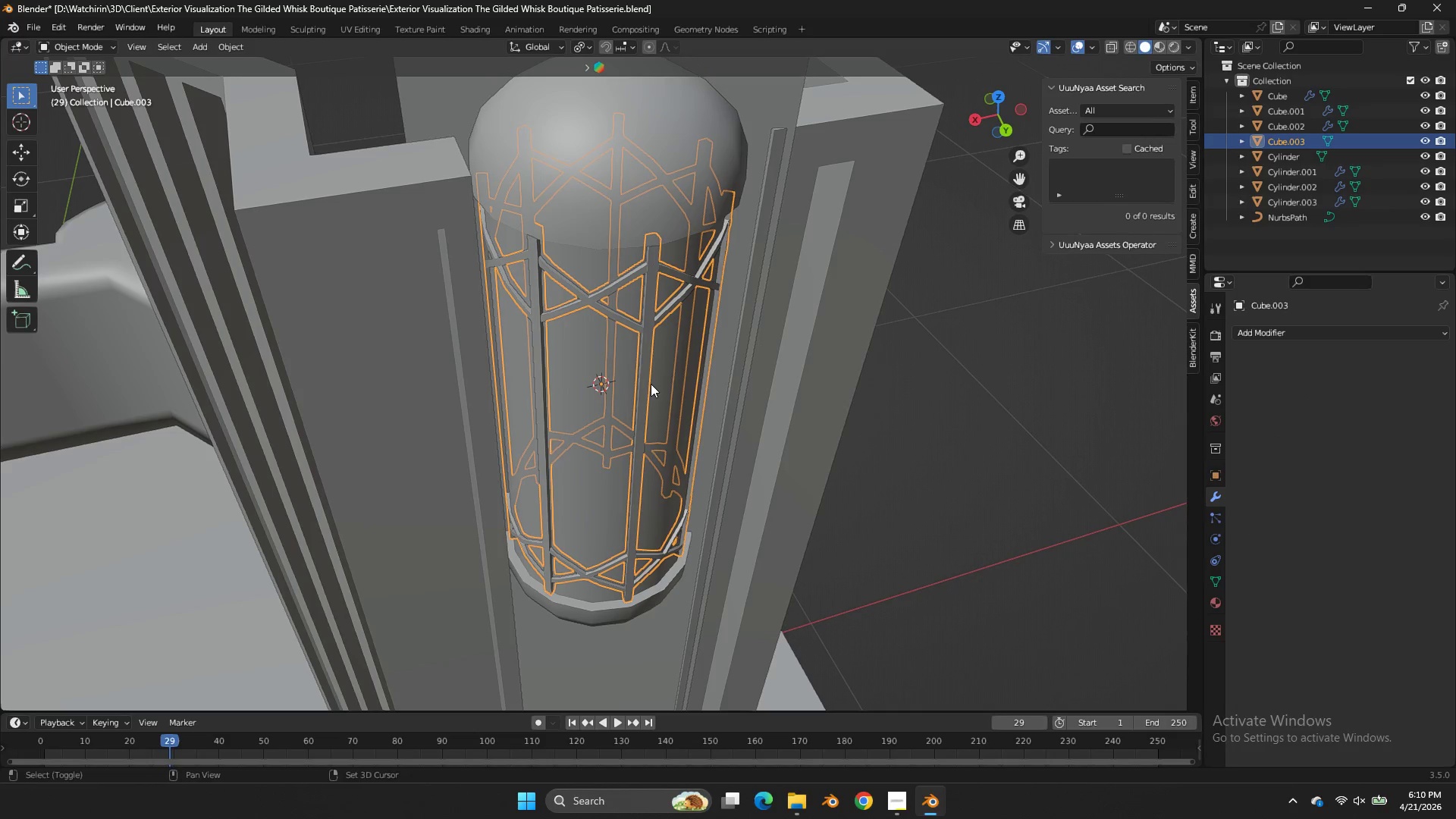 
hold_key(key=ShiftLeft, duration=0.75)
double_click([667, 378])
 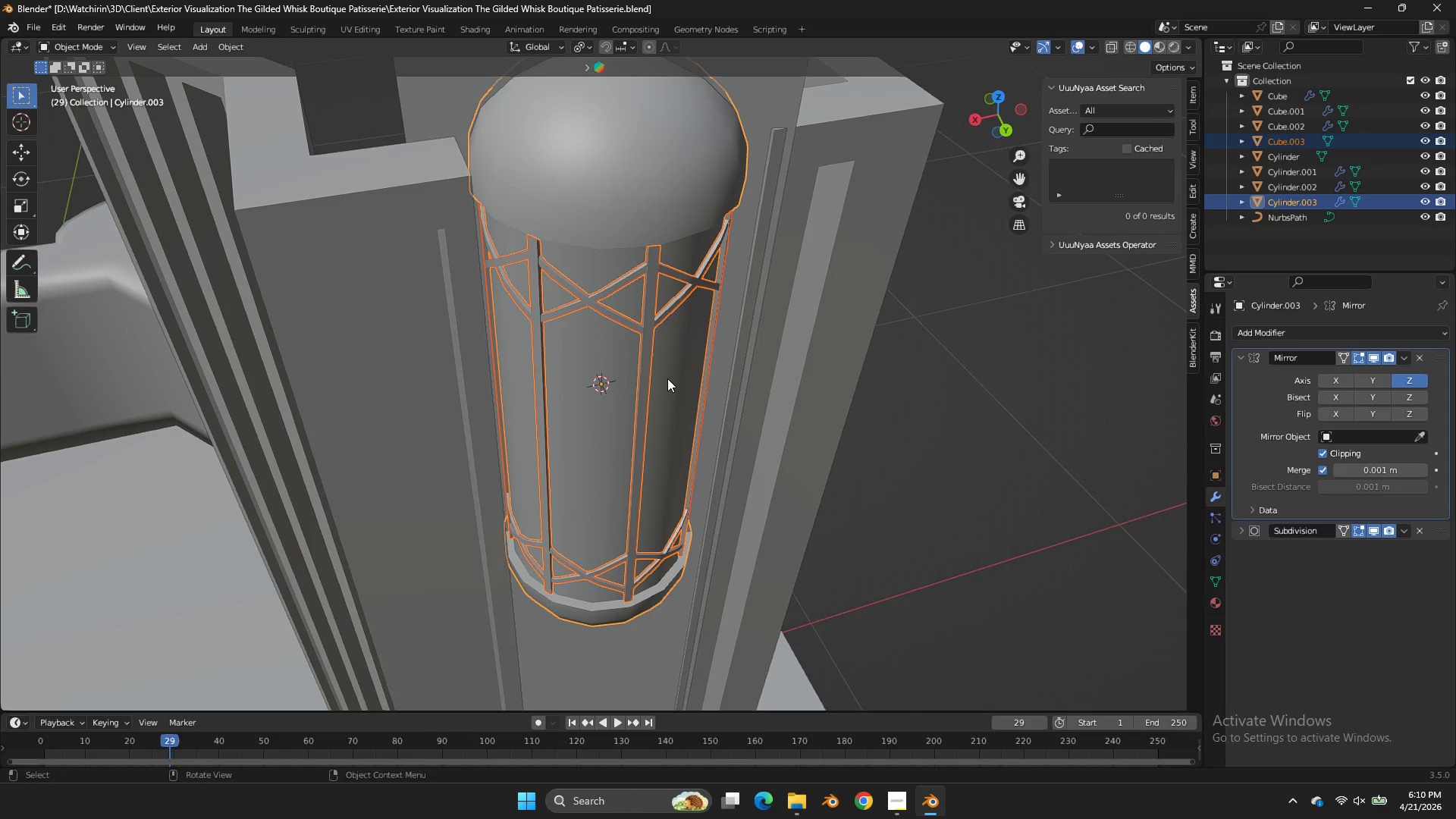 
key(Control+P)
 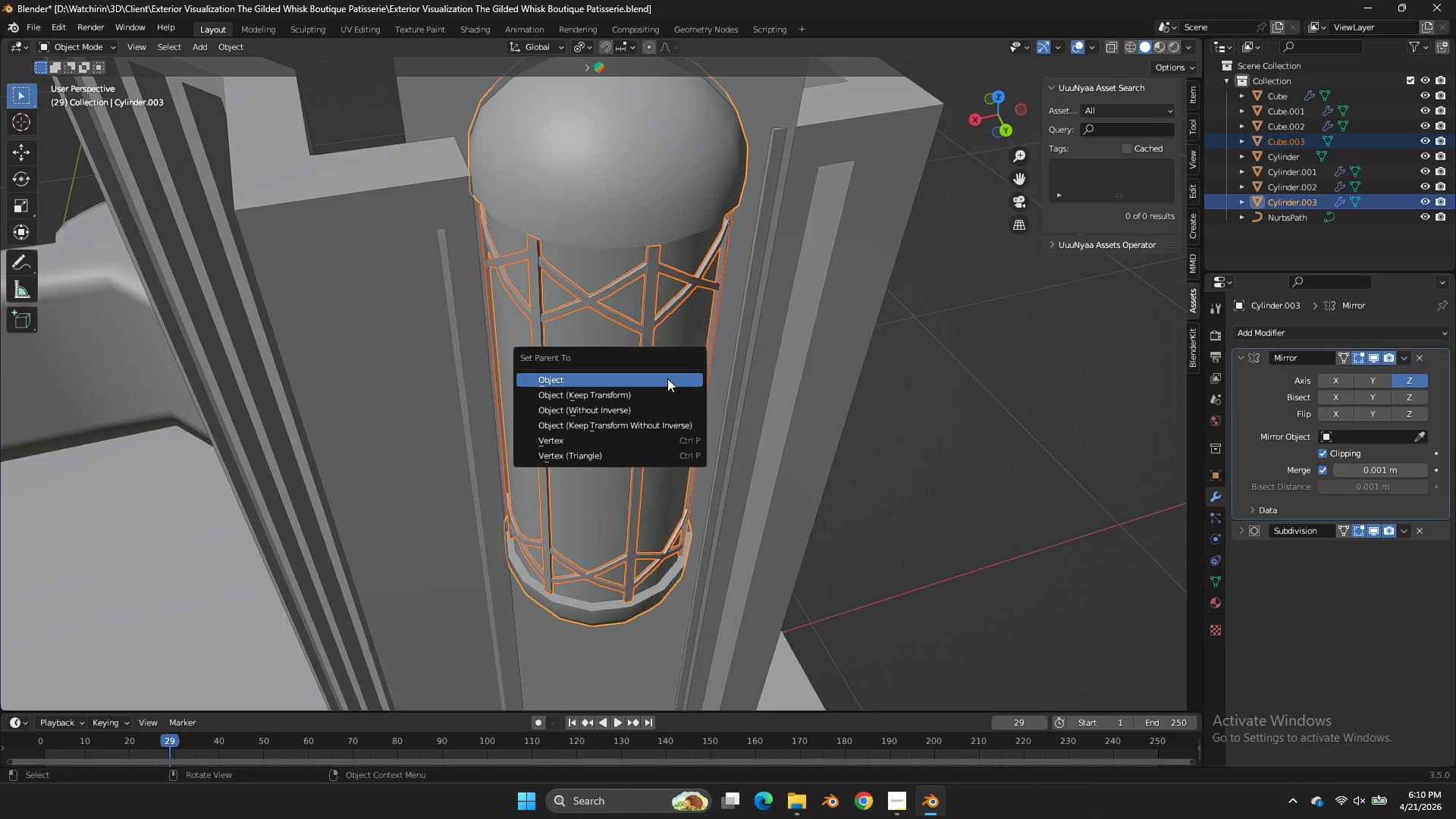 
left_click([667, 378])
 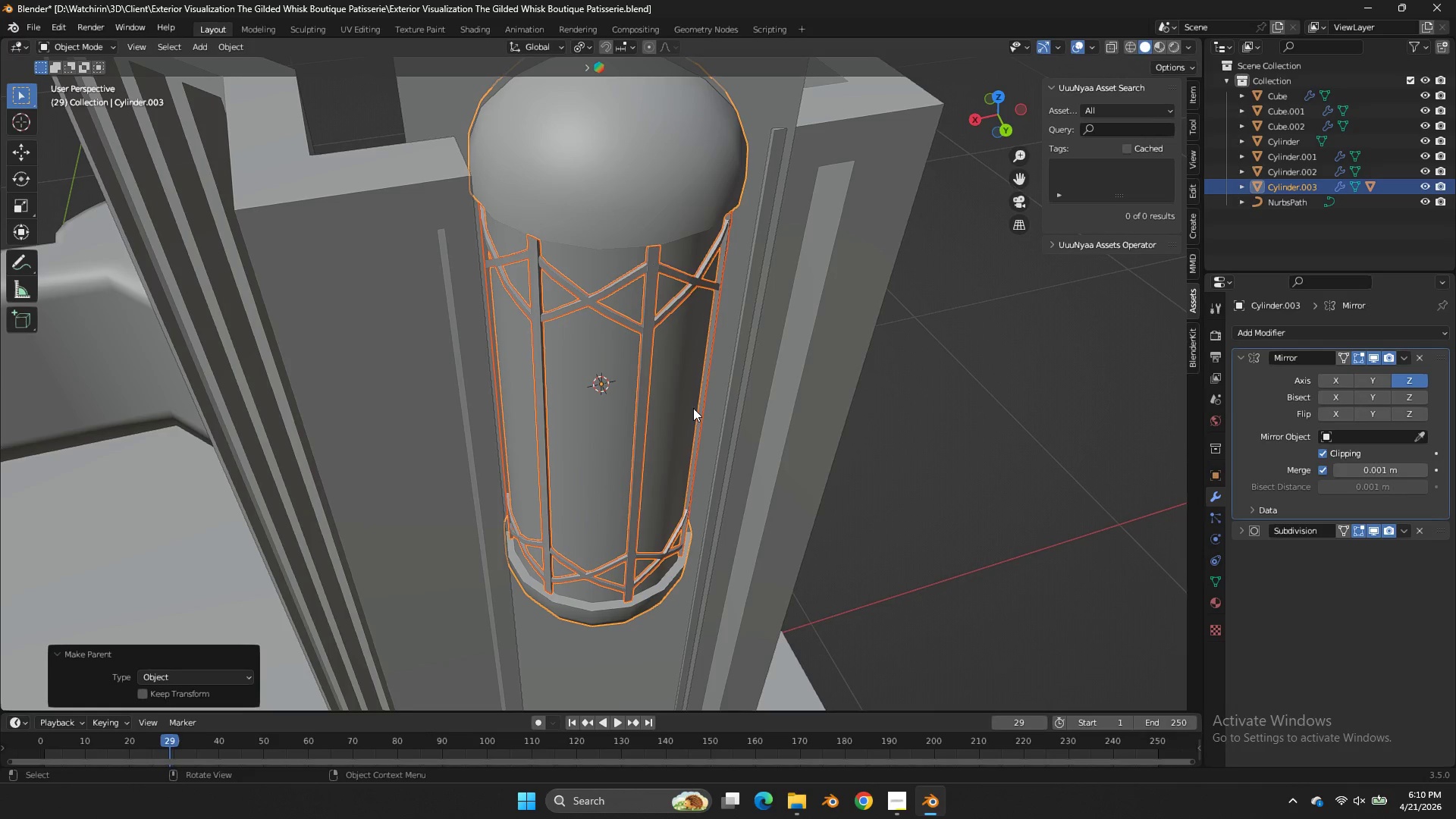 
left_click([689, 409])
 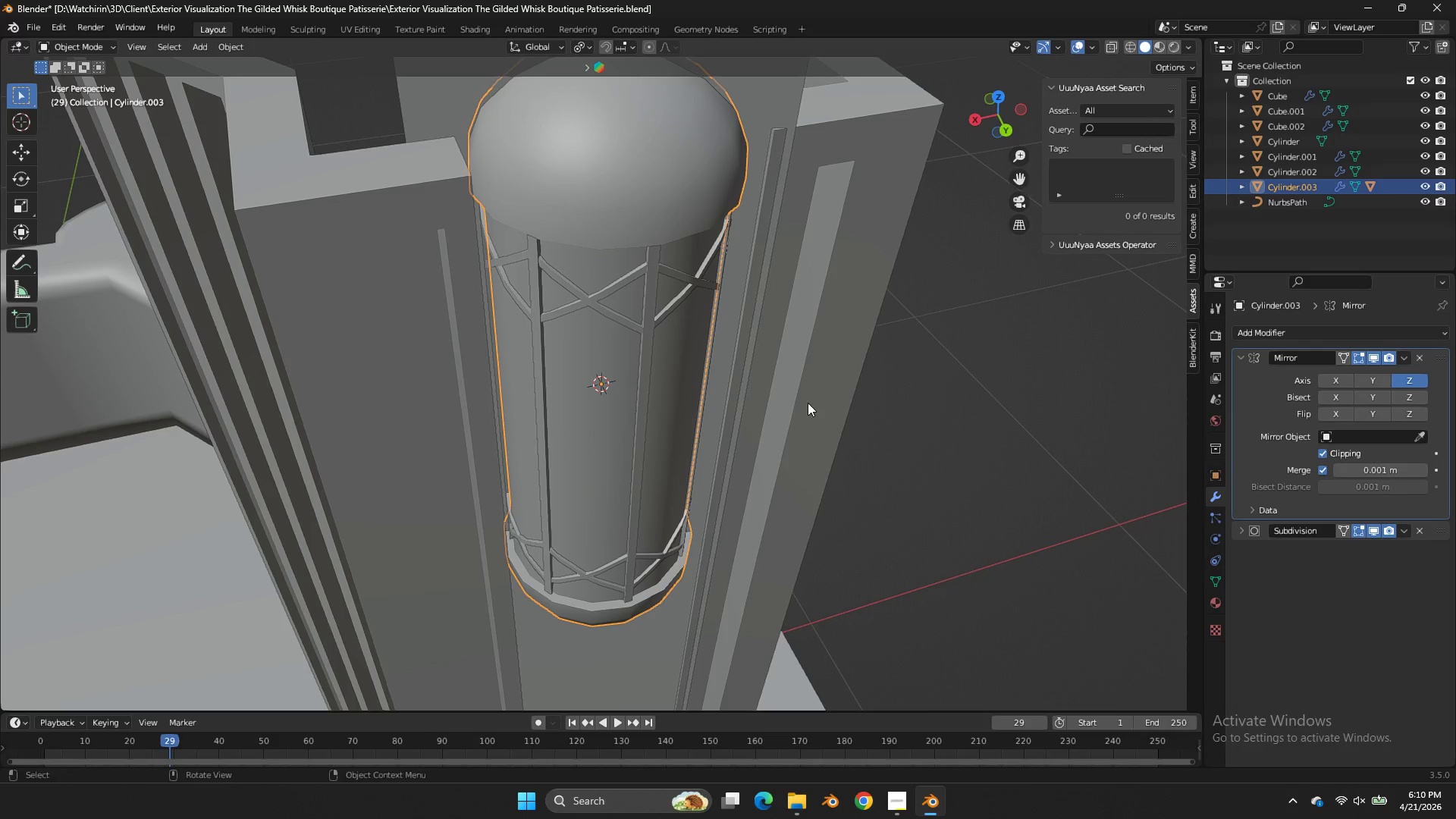 
key(Shift+ShiftLeft)
 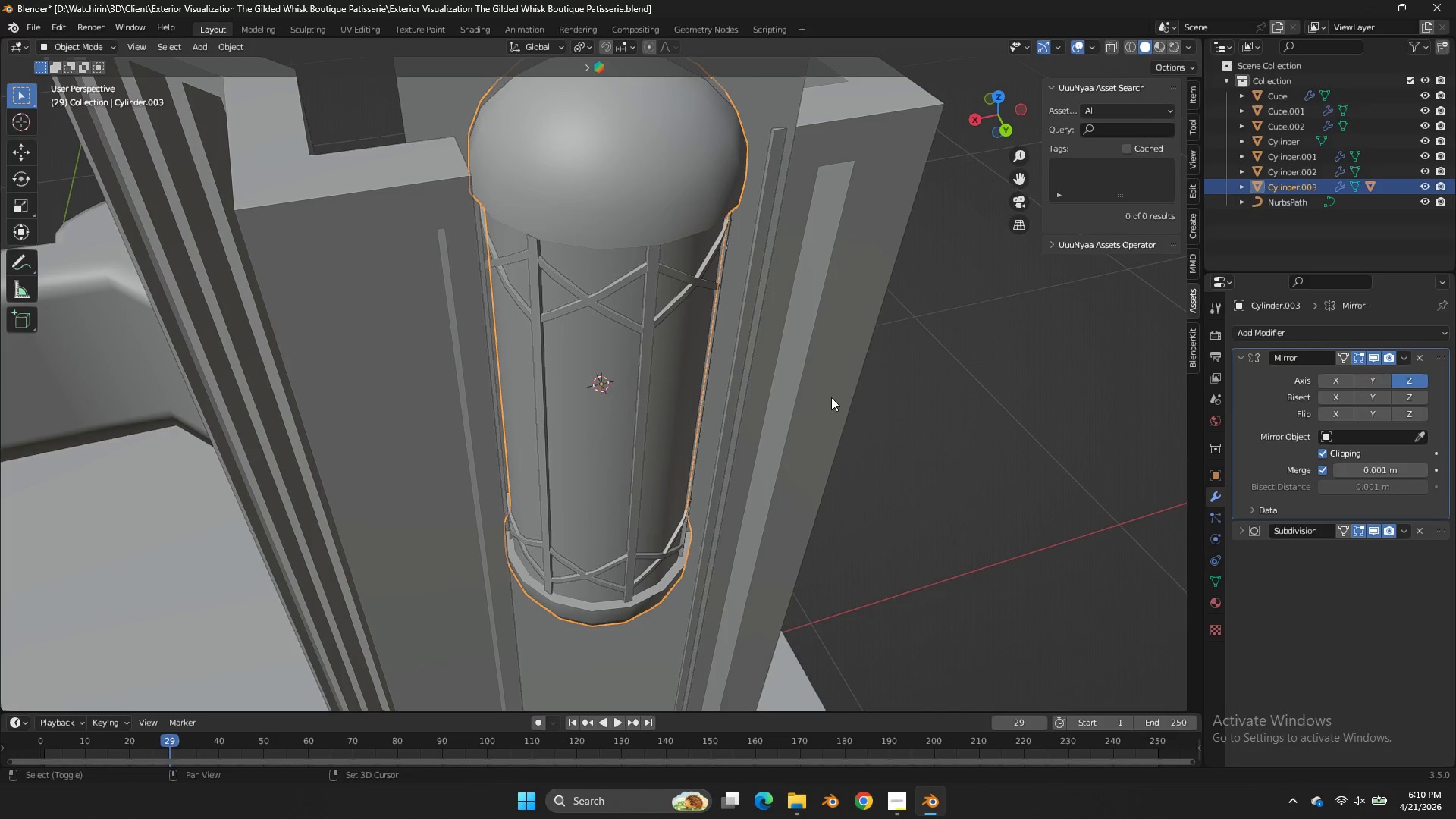 
left_click([831, 397])
 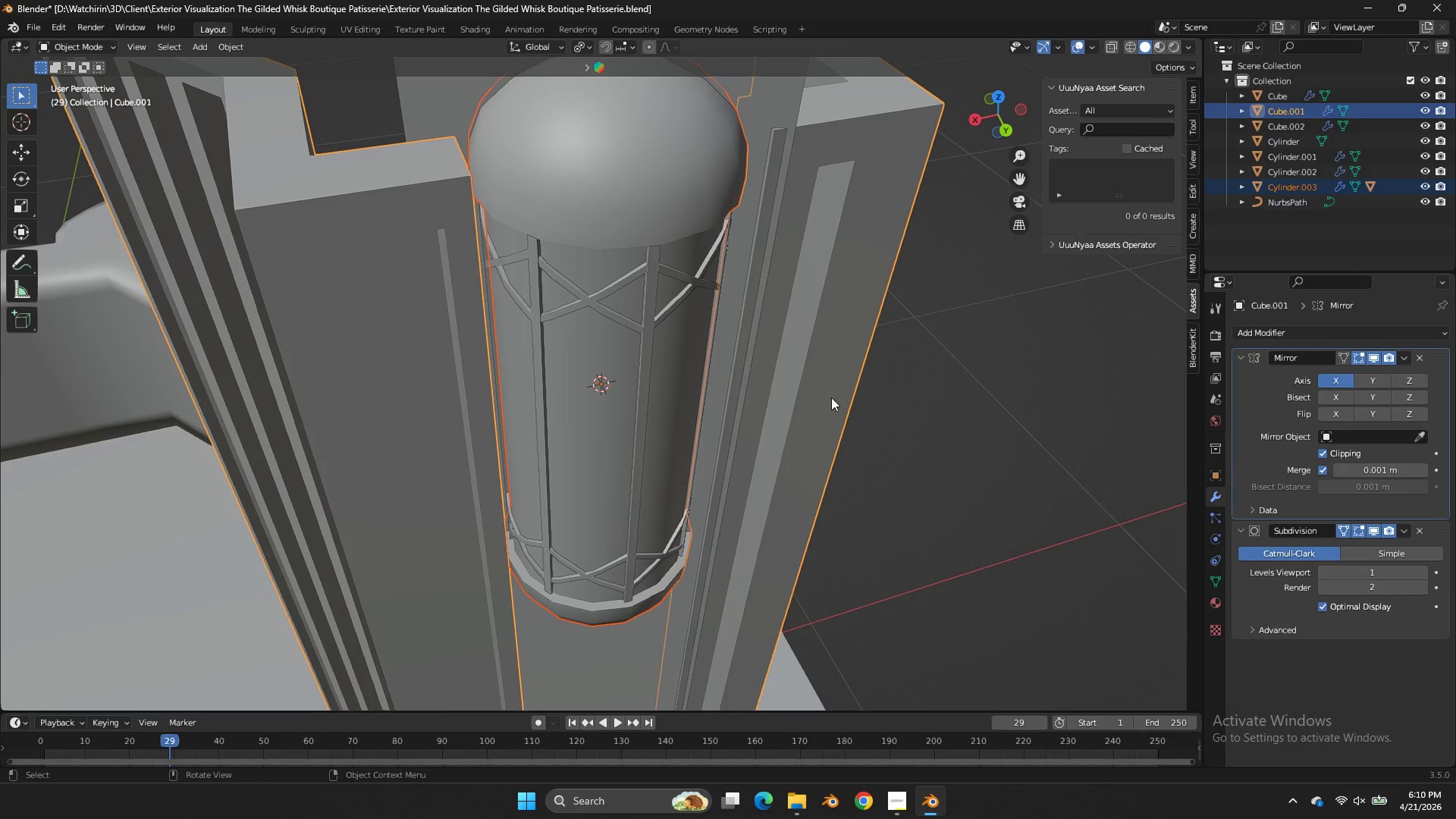 
scroll: coordinate [831, 397], scroll_direction: down, amount: 4.0
 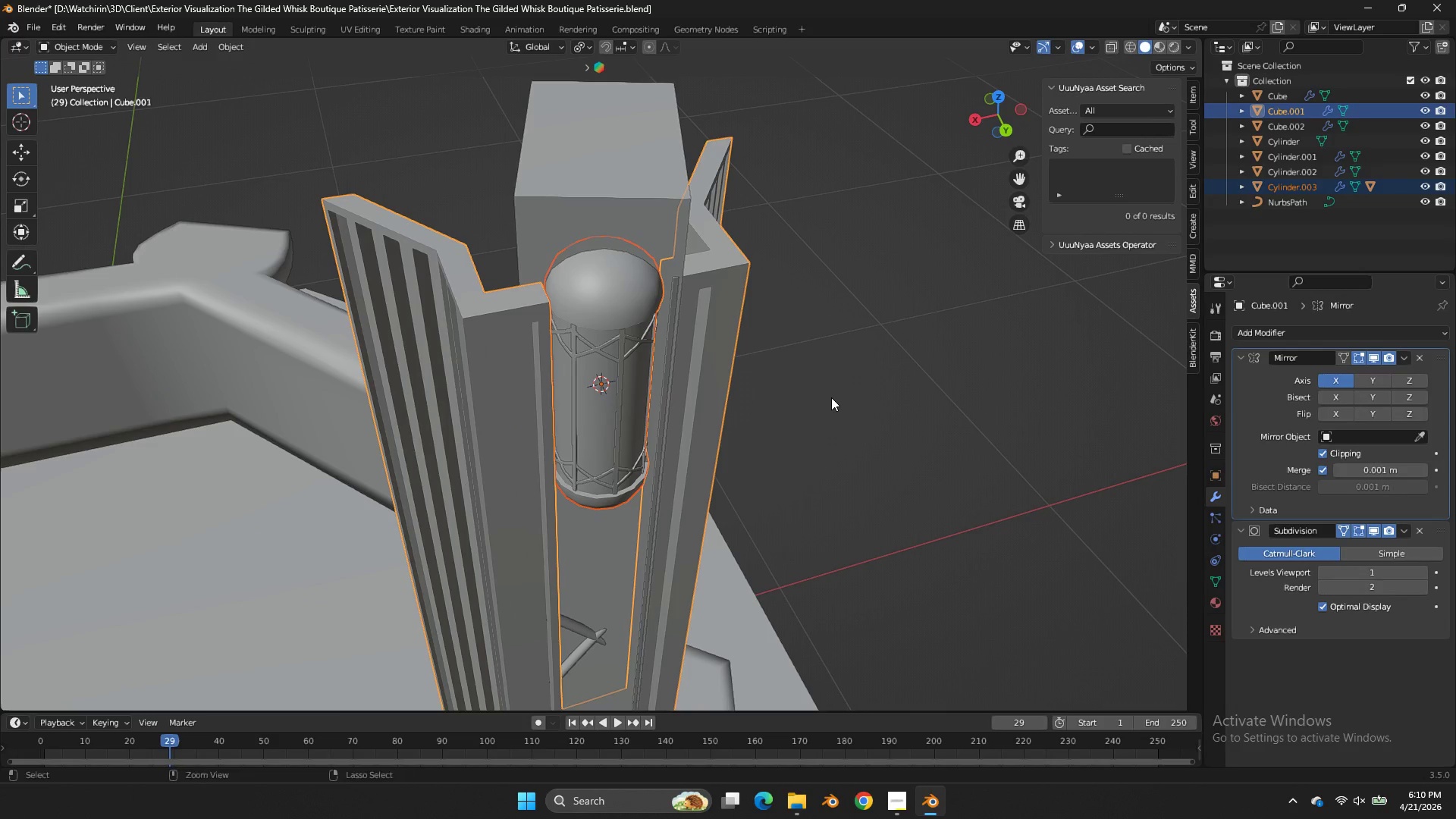 
key(Control+P)
 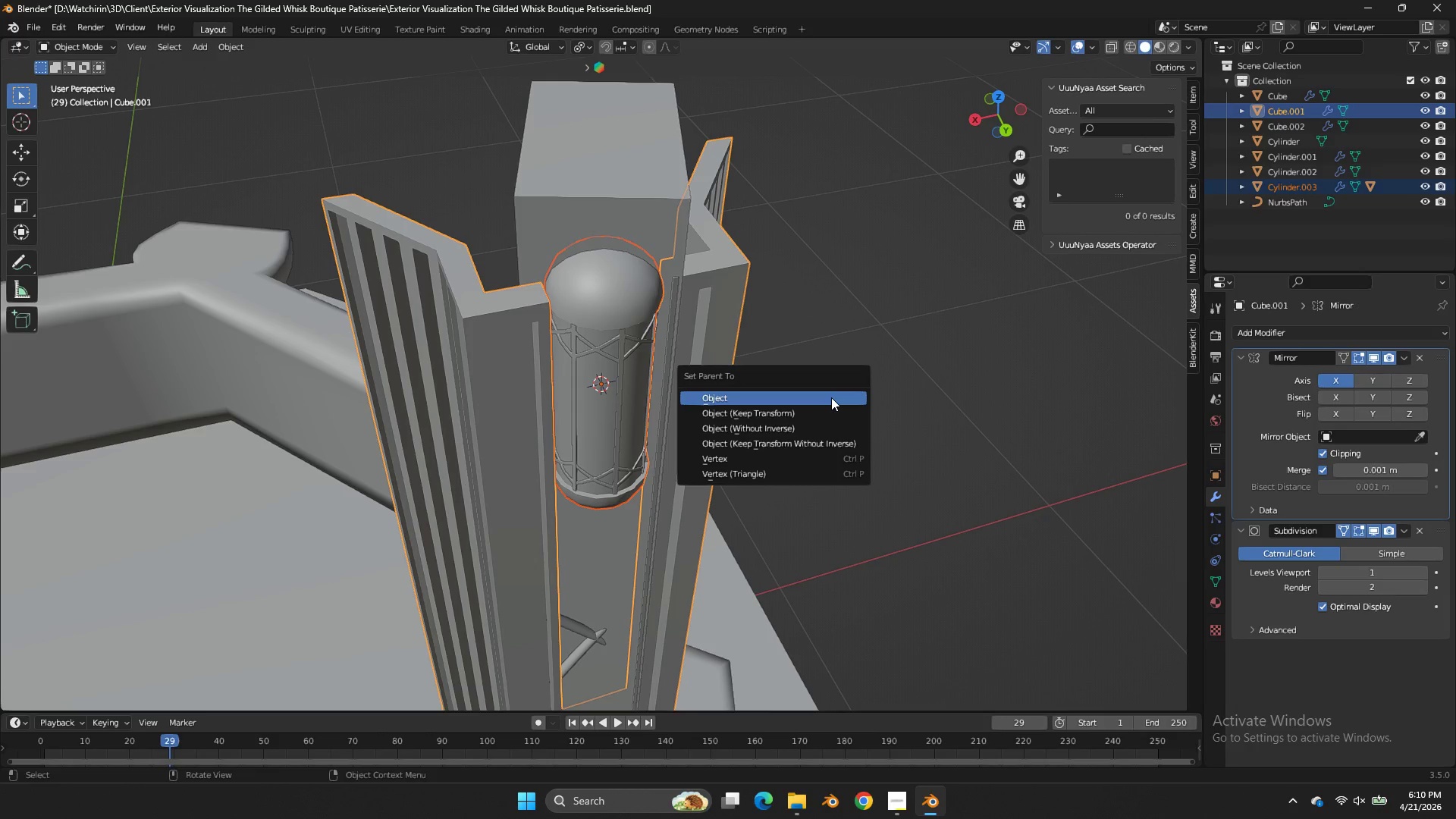 
left_click([831, 397])
 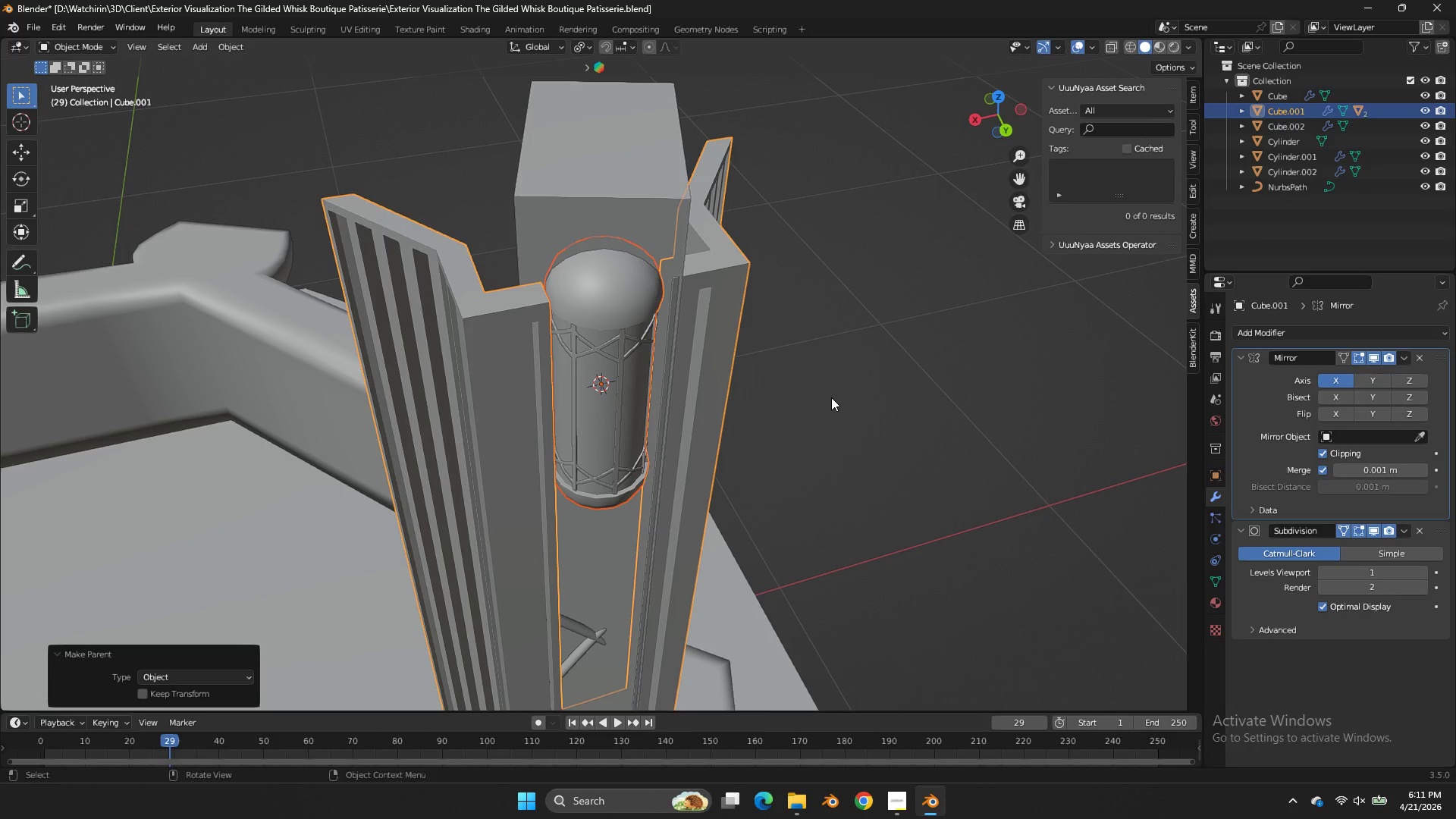 
left_click([831, 397])
 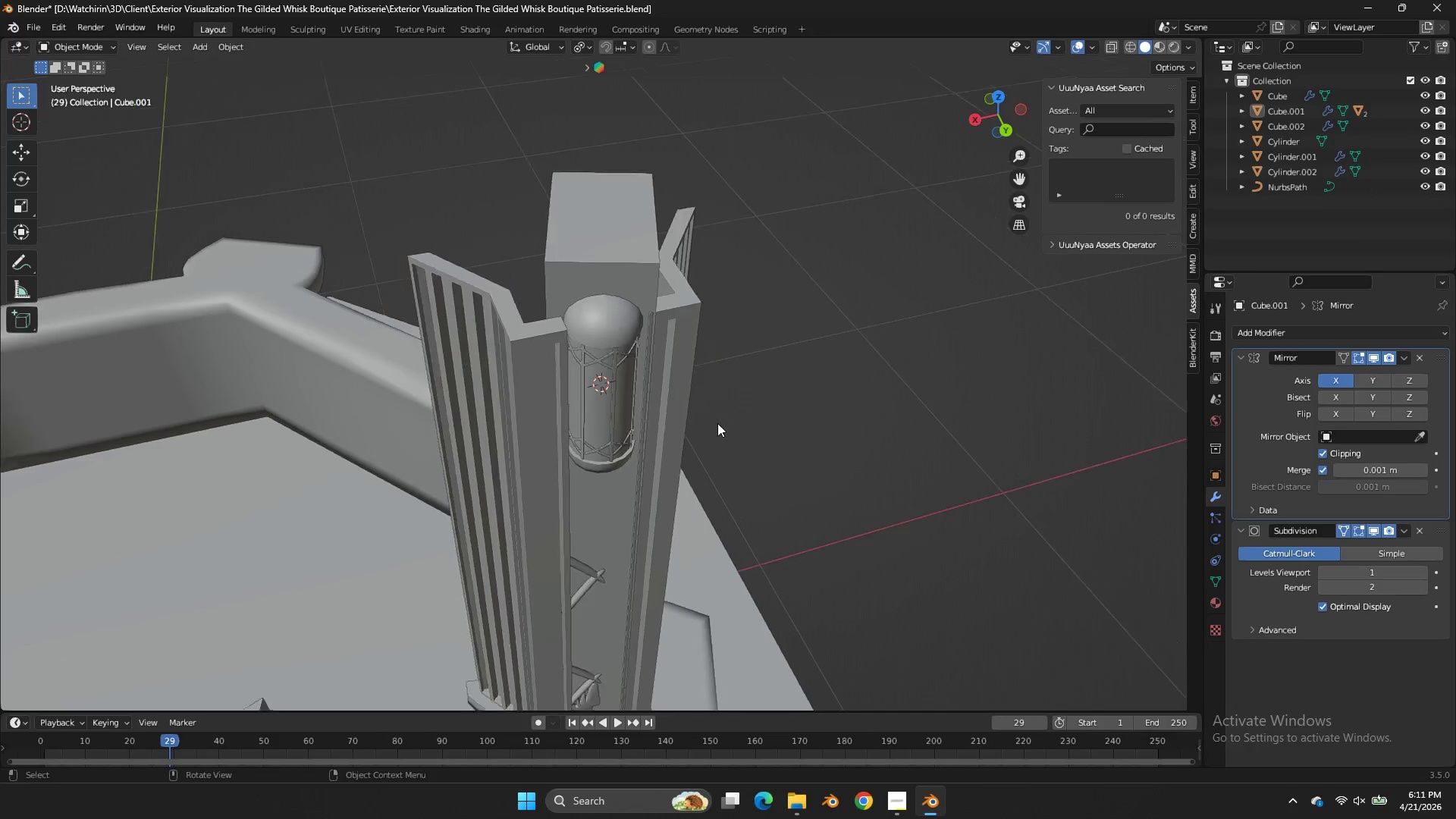 
scroll: coordinate [717, 424], scroll_direction: down, amount: 3.0
 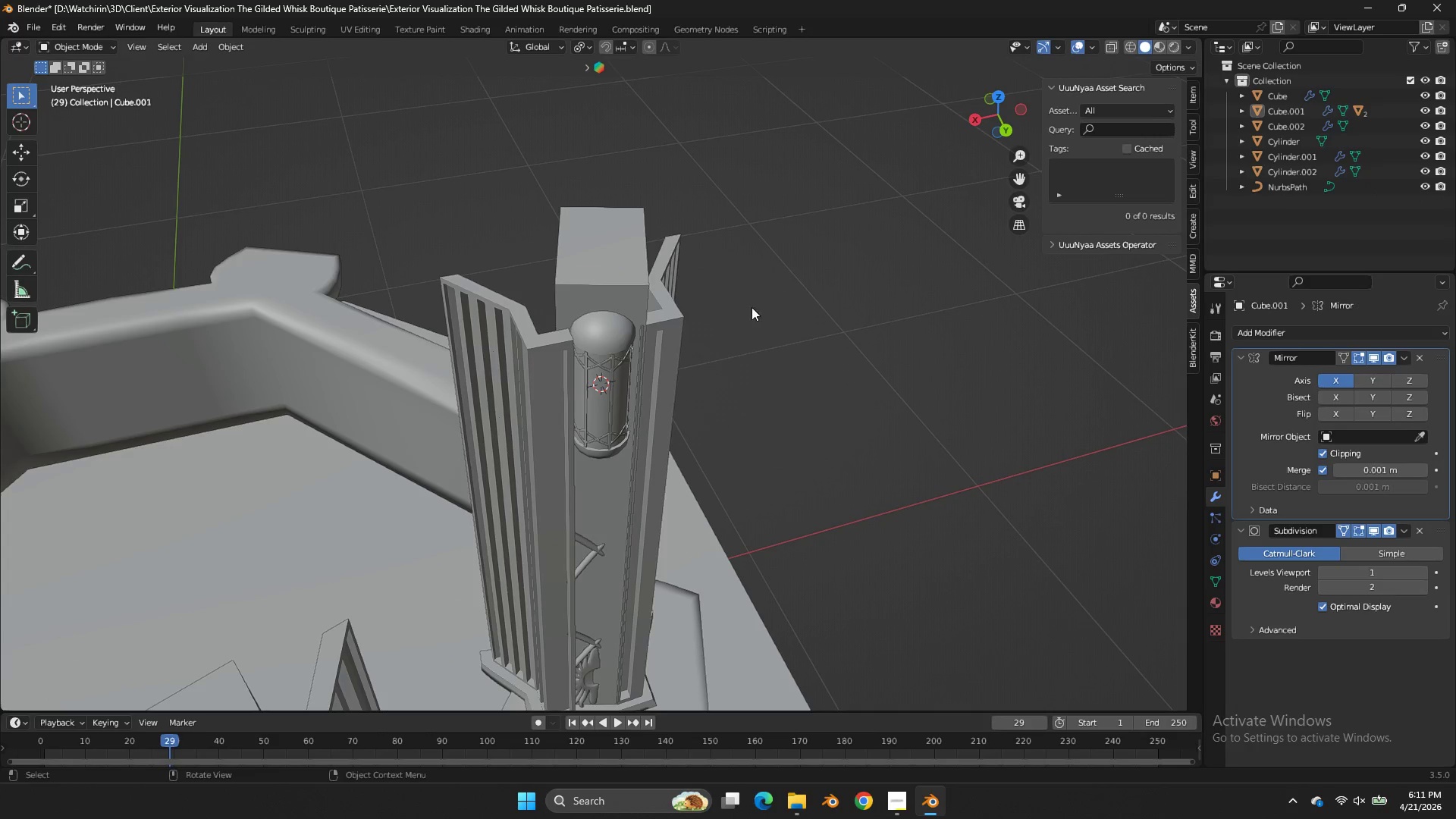 
left_click([678, 320])
 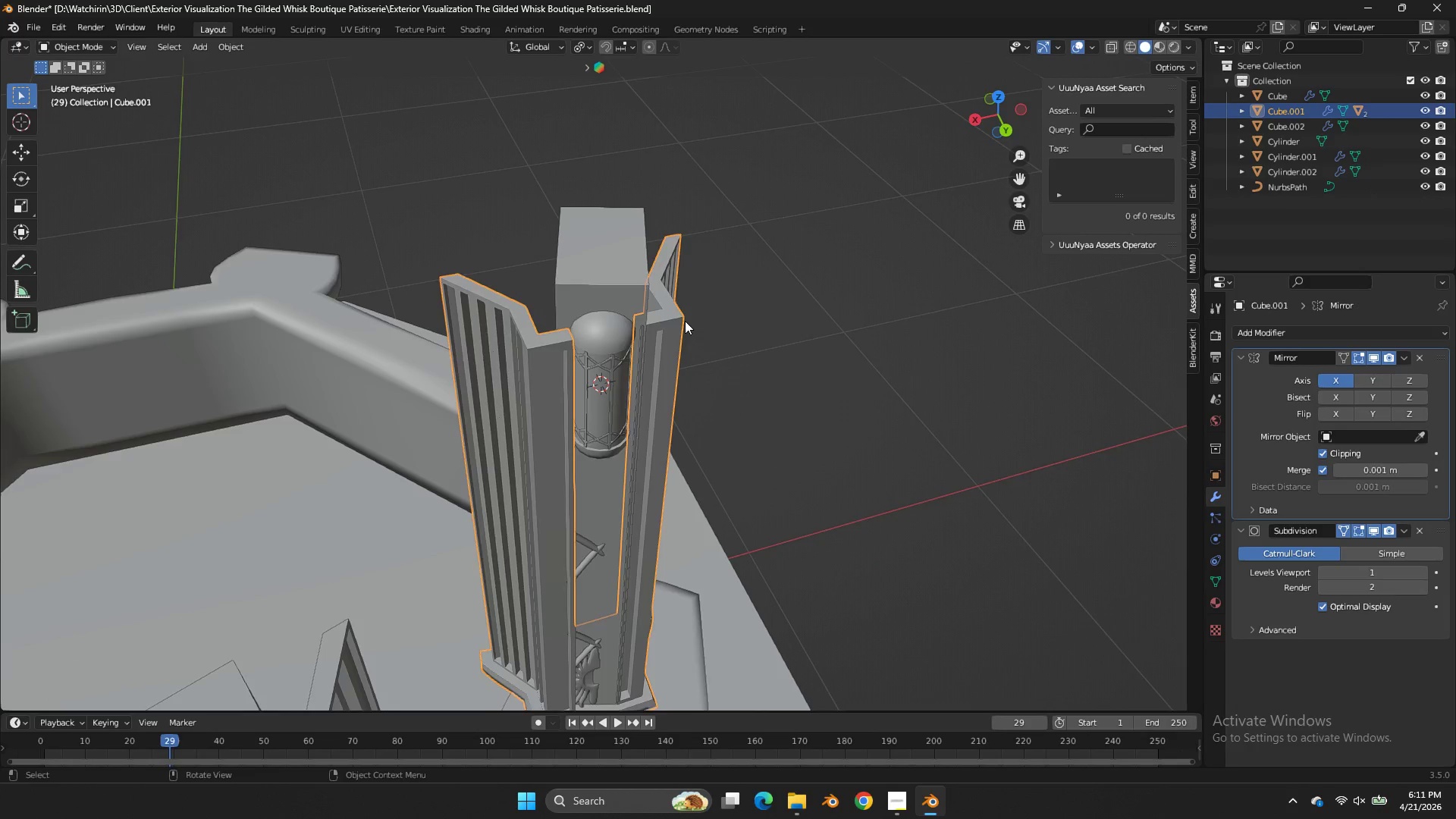 
key(R)
 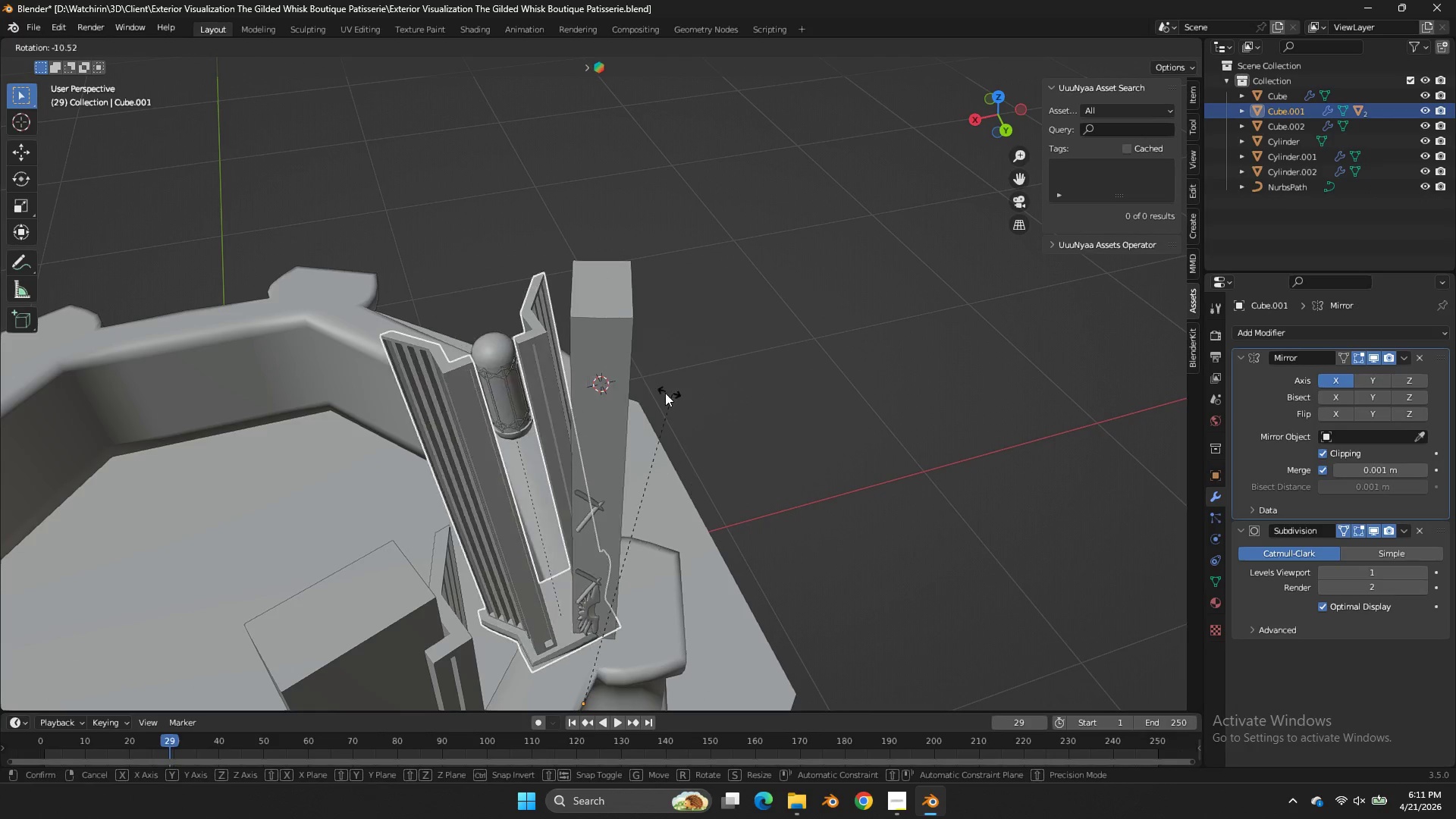 
scroll: coordinate [685, 321], scroll_direction: down, amount: 2.0
 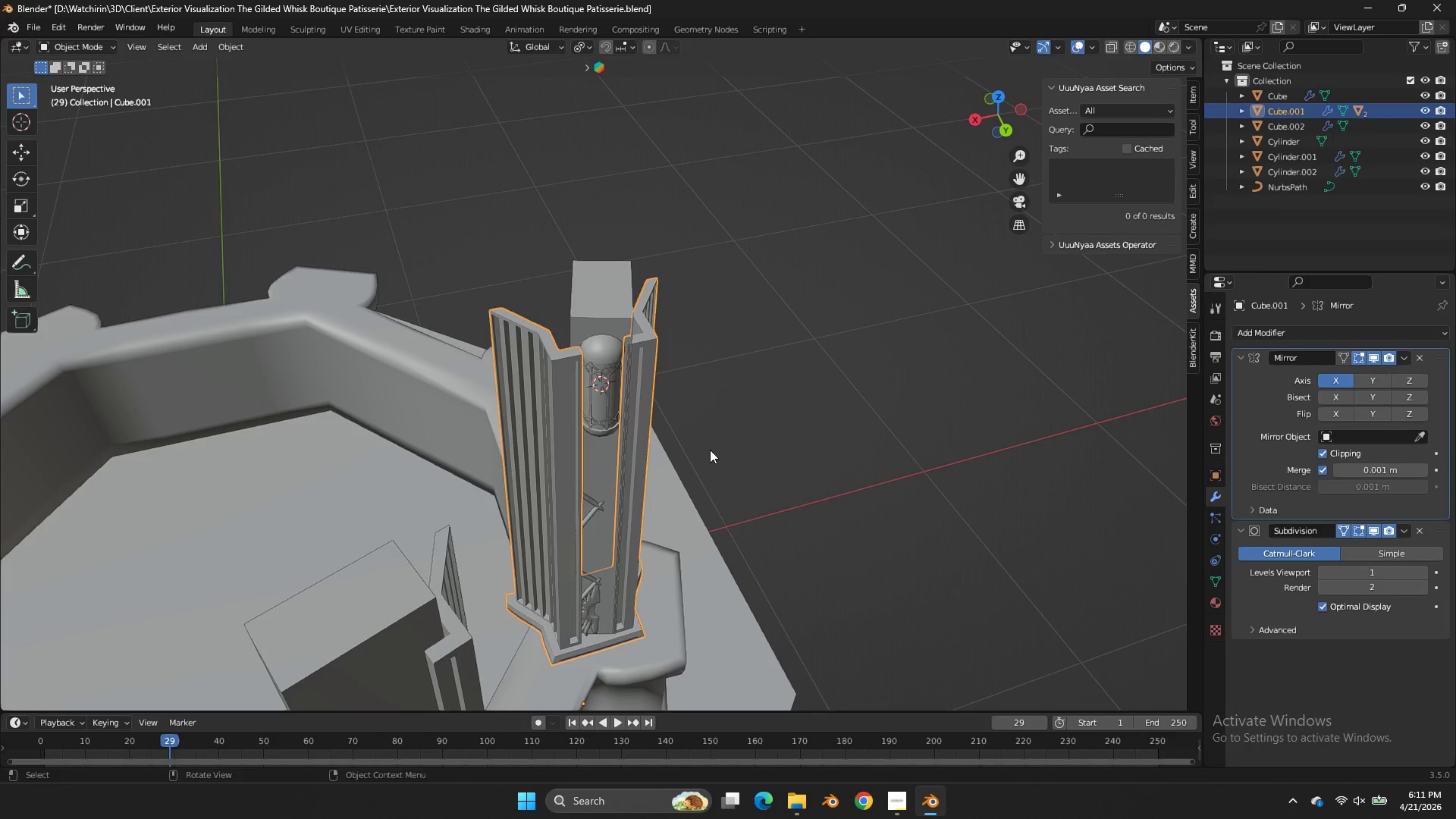 
right_click([665, 393])
 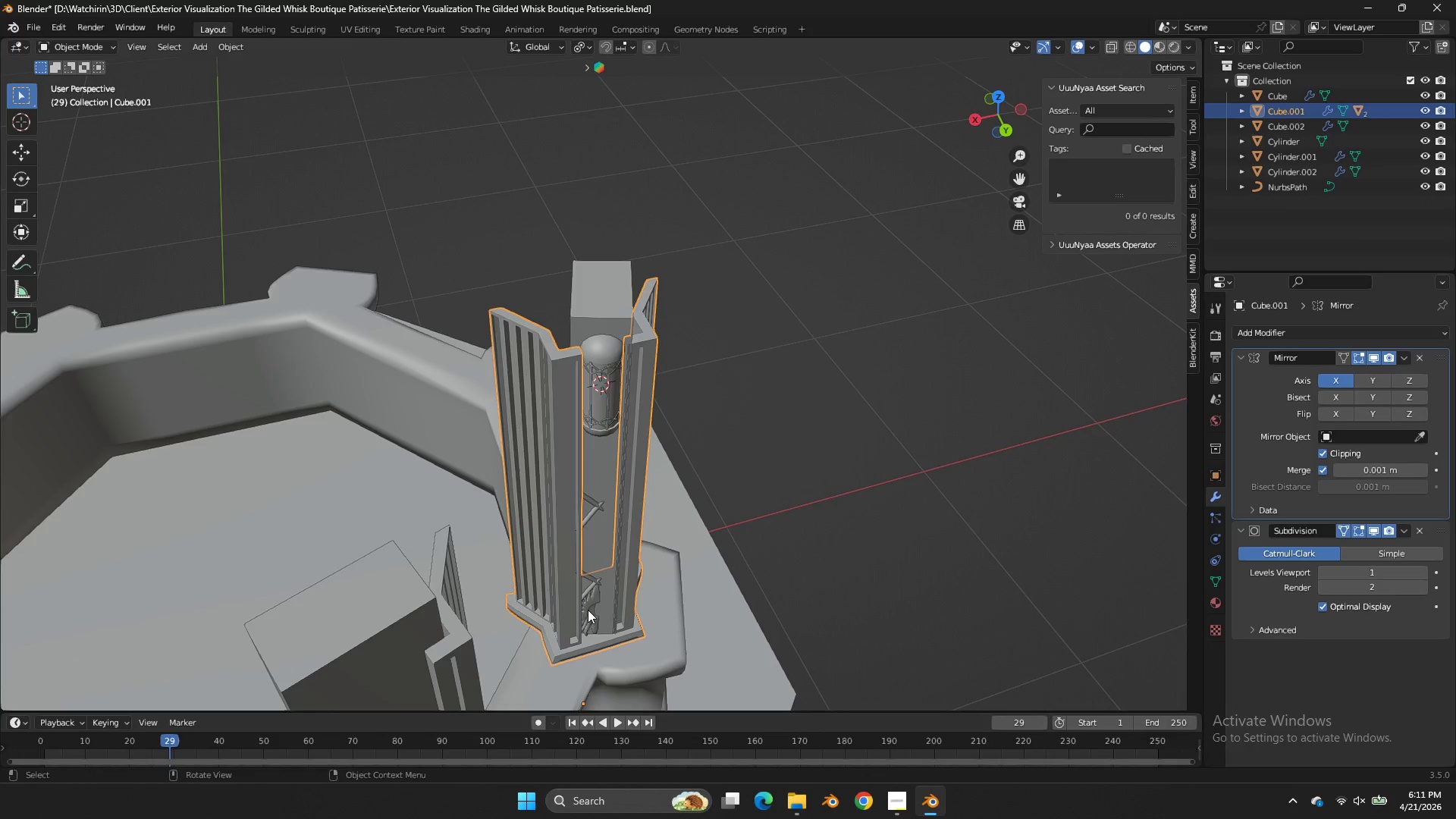 
double_click([589, 604])
 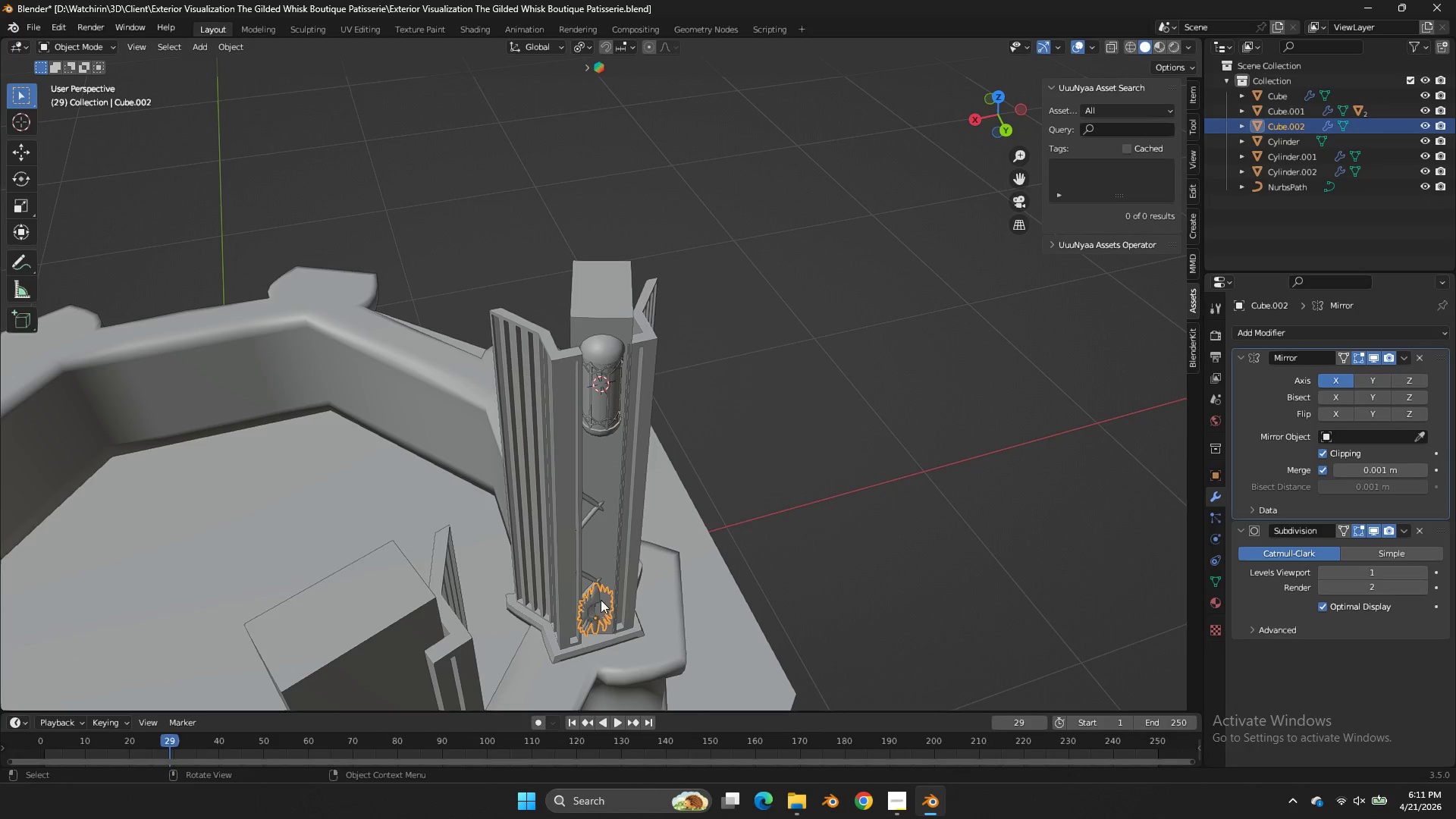 
hold_key(key=ShiftLeft, duration=0.62)
left_click([623, 591])
 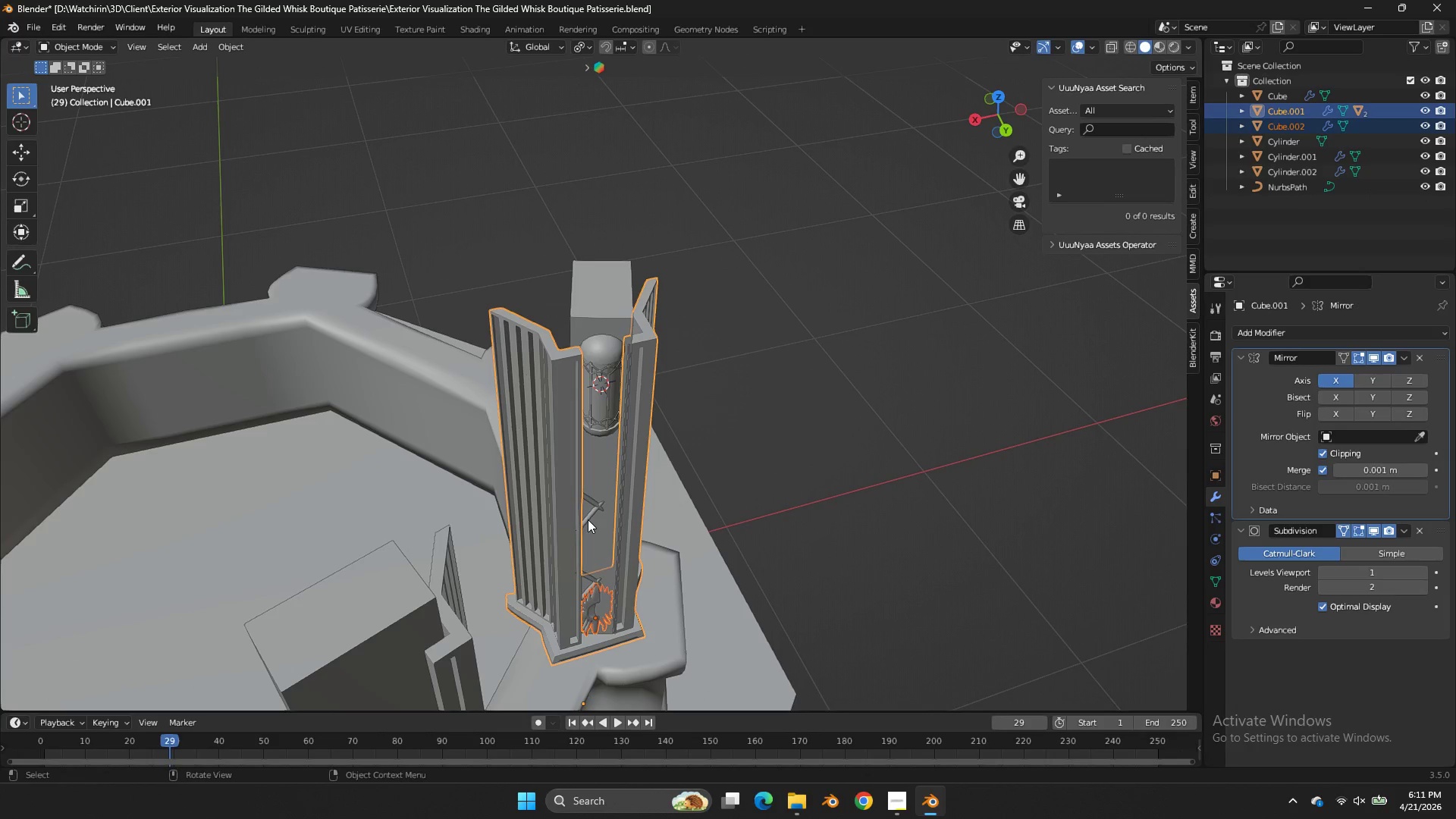 
left_click([588, 519])
 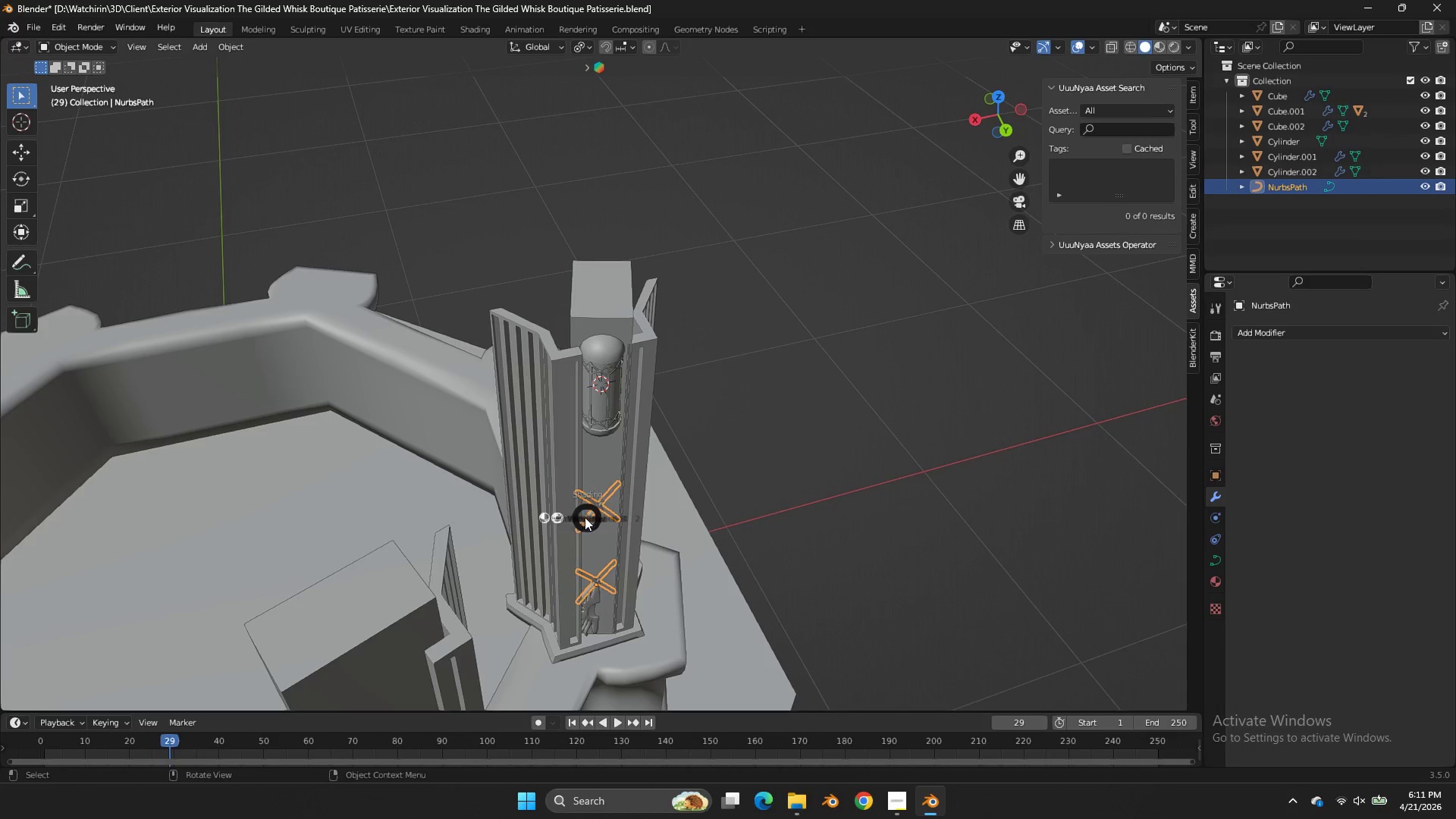 
type(zz)
 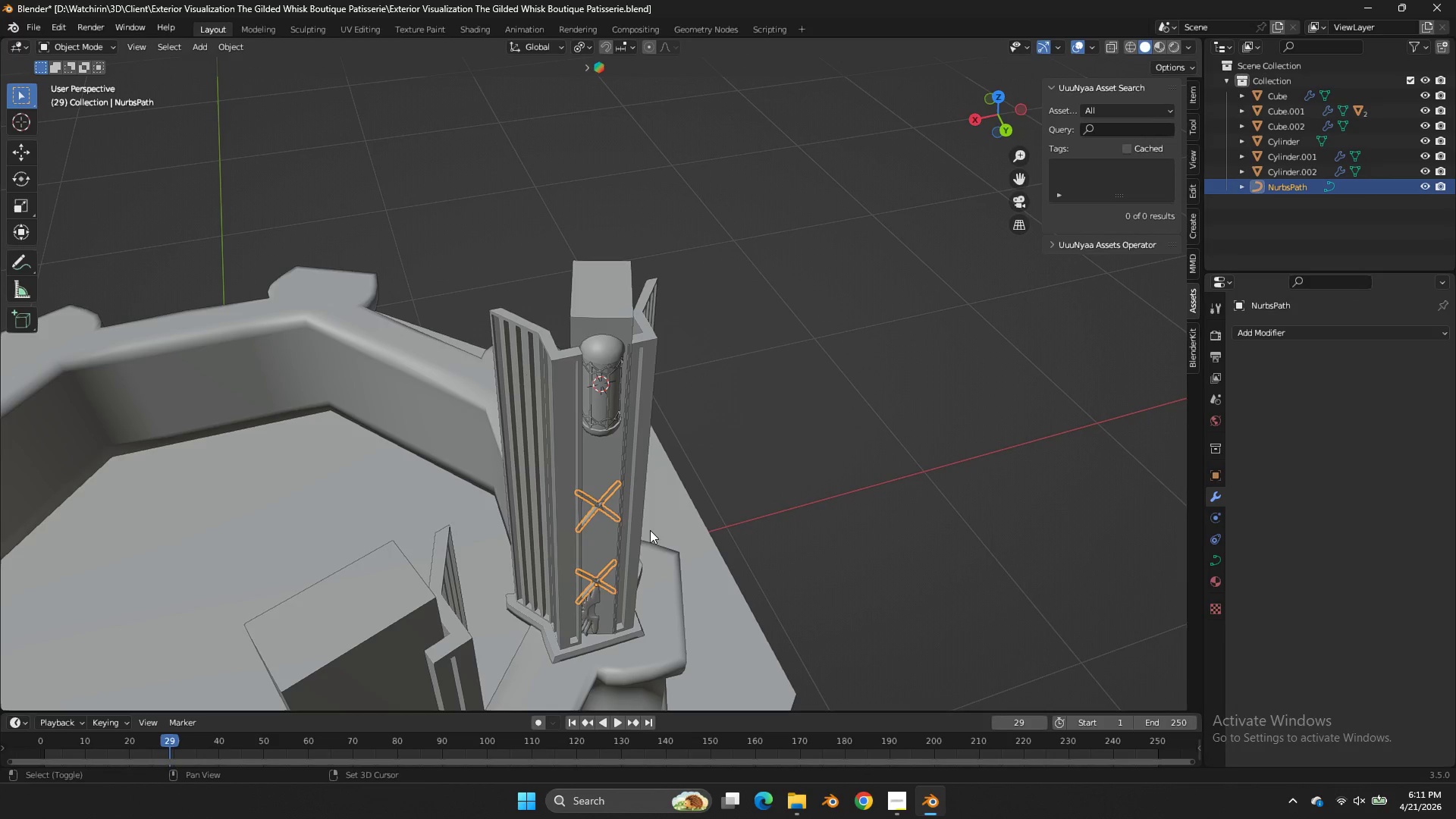 
hold_key(key=ShiftLeft, duration=0.75)
left_click([623, 522])
 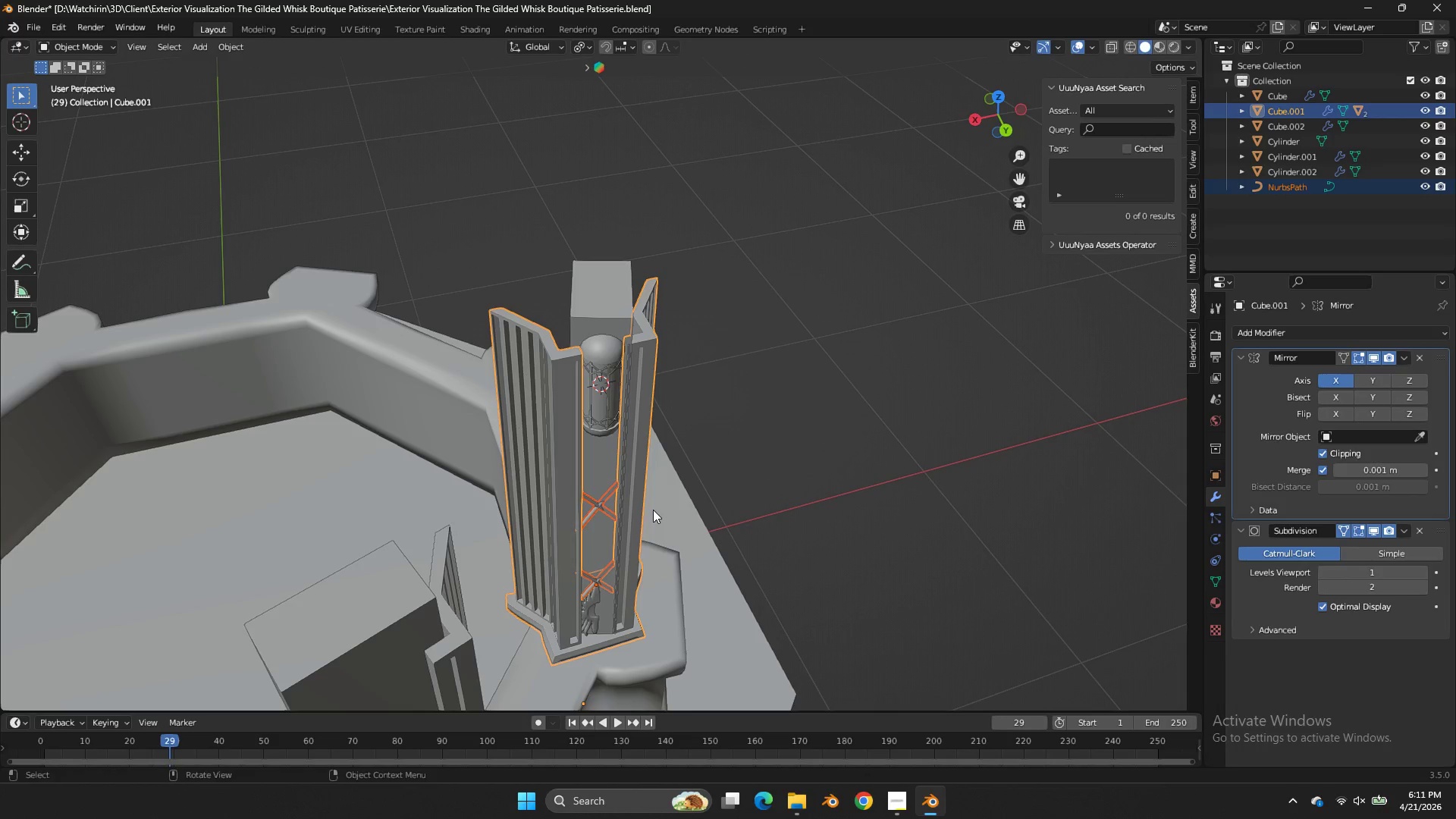 
hold_key(key=ShiftLeft, duration=1.67)
left_click([630, 569])
 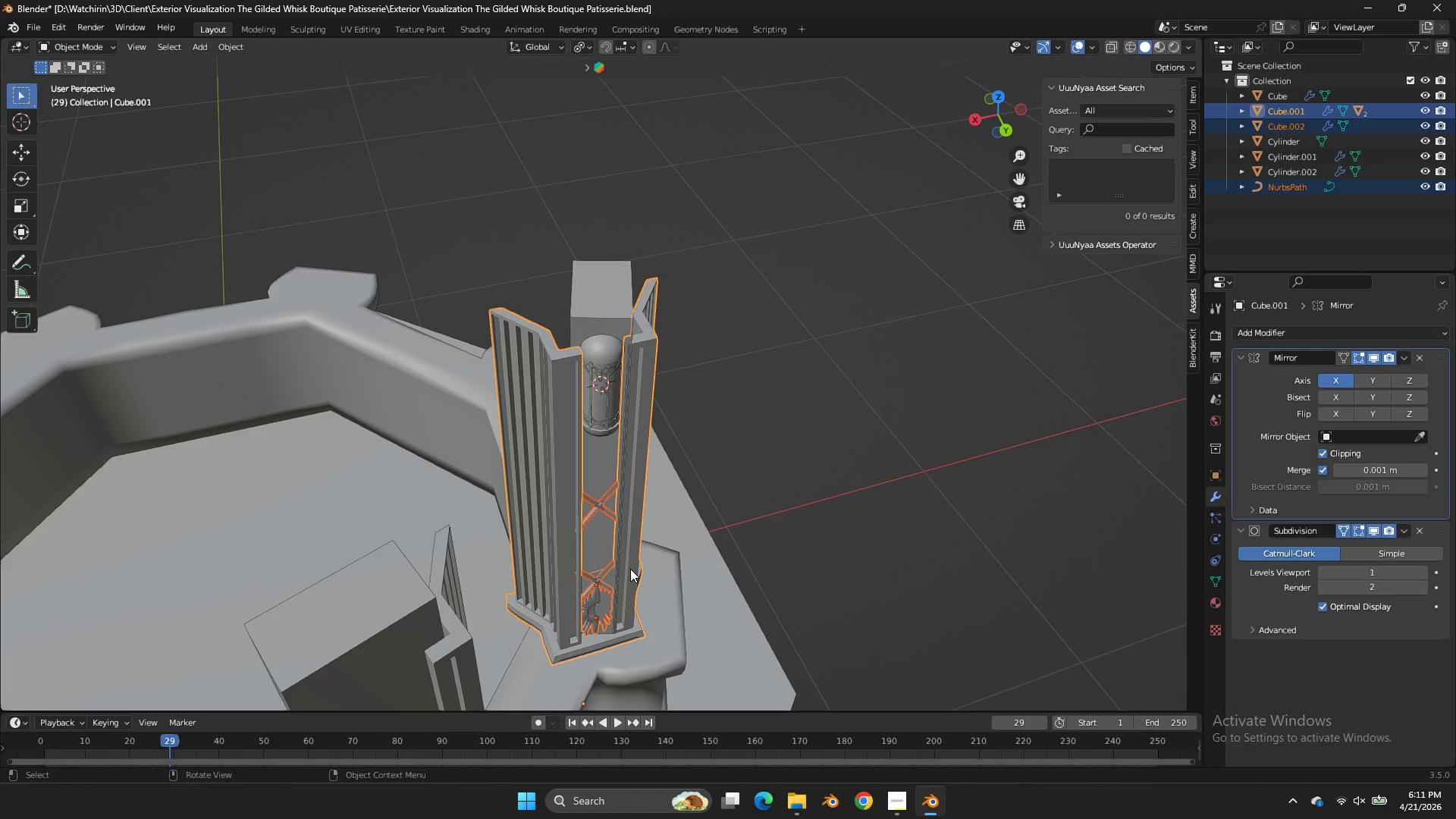 
key(Control+P)
 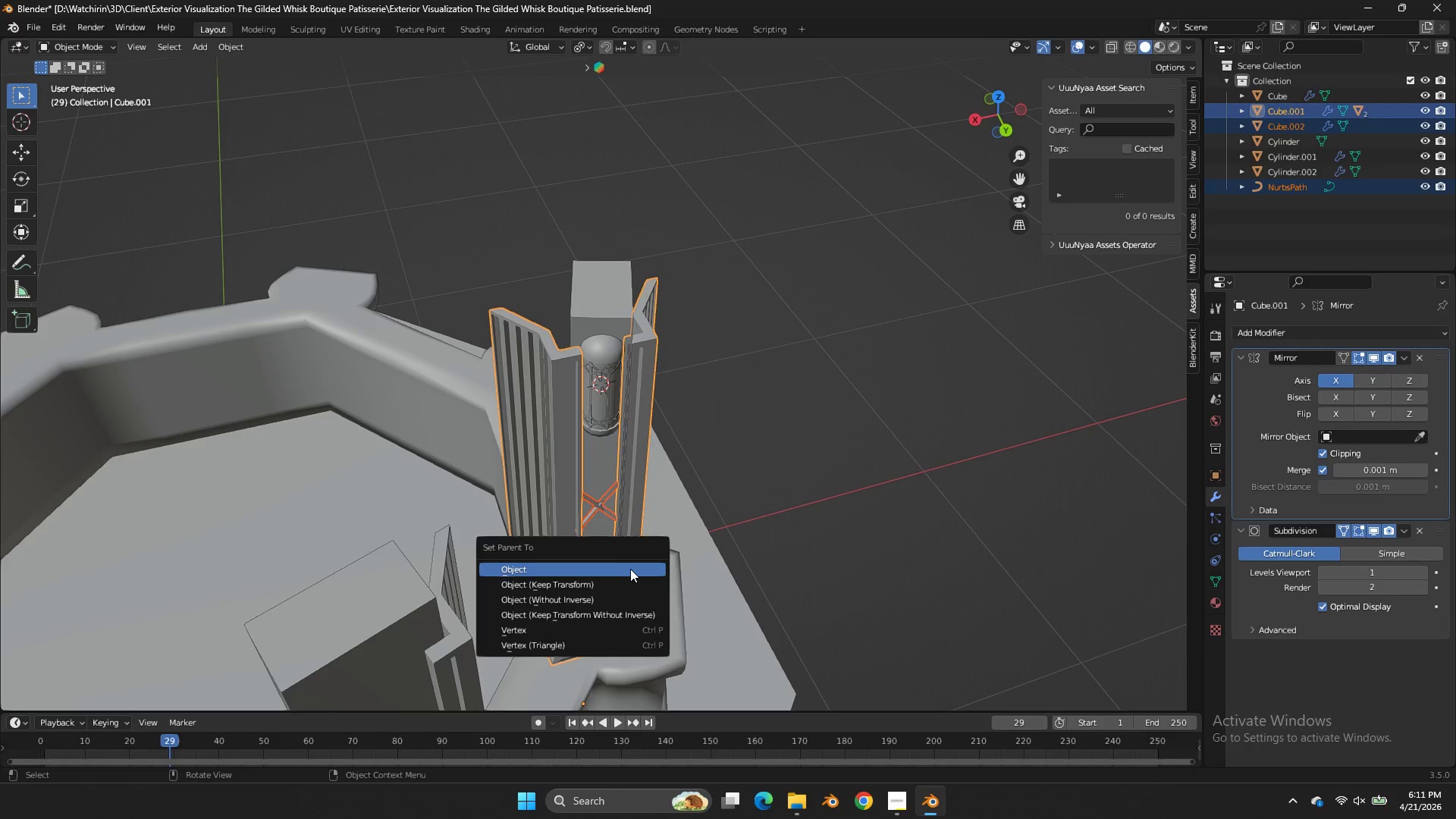 
left_click([630, 569])
 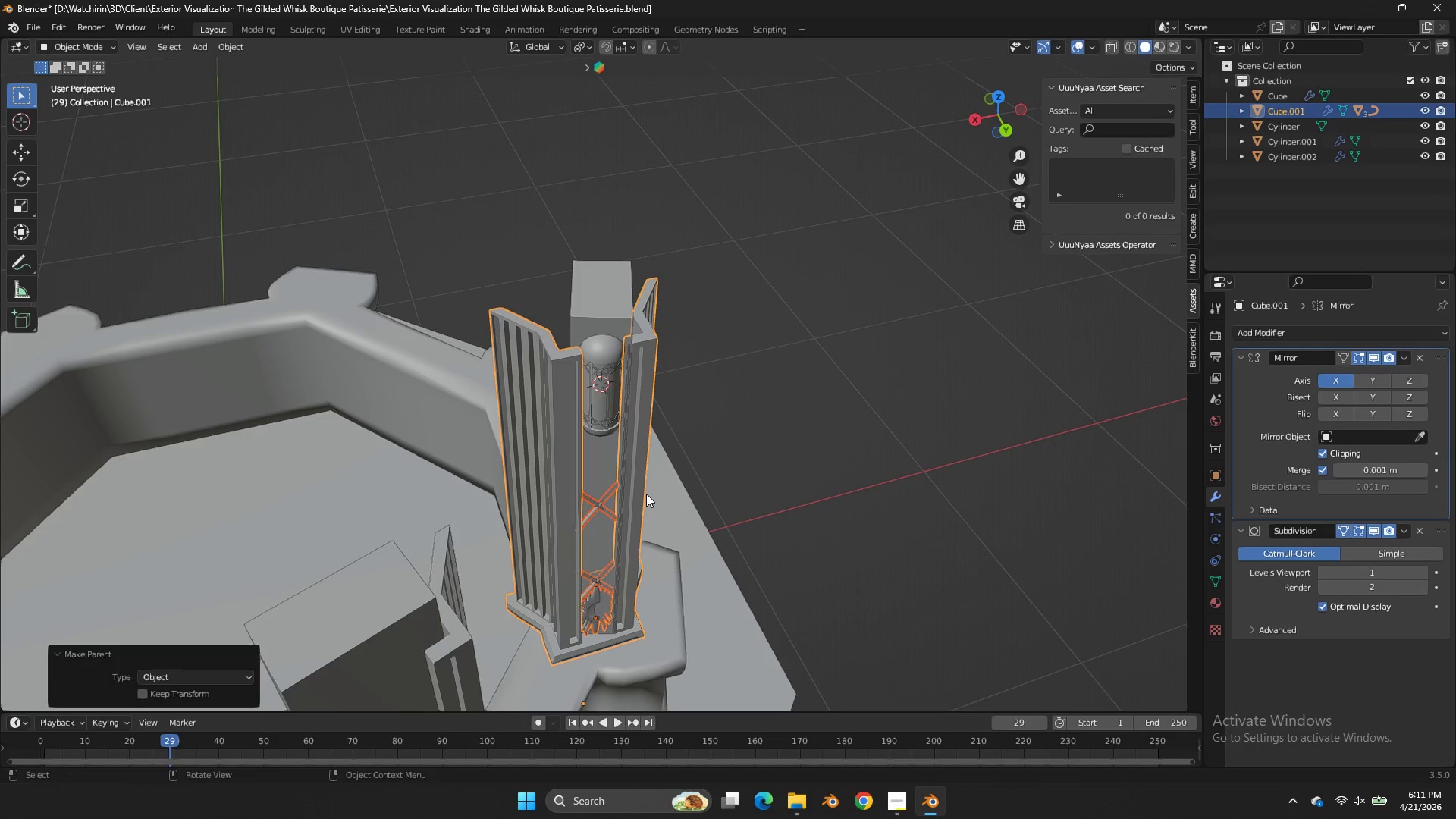 
left_click([645, 481])
 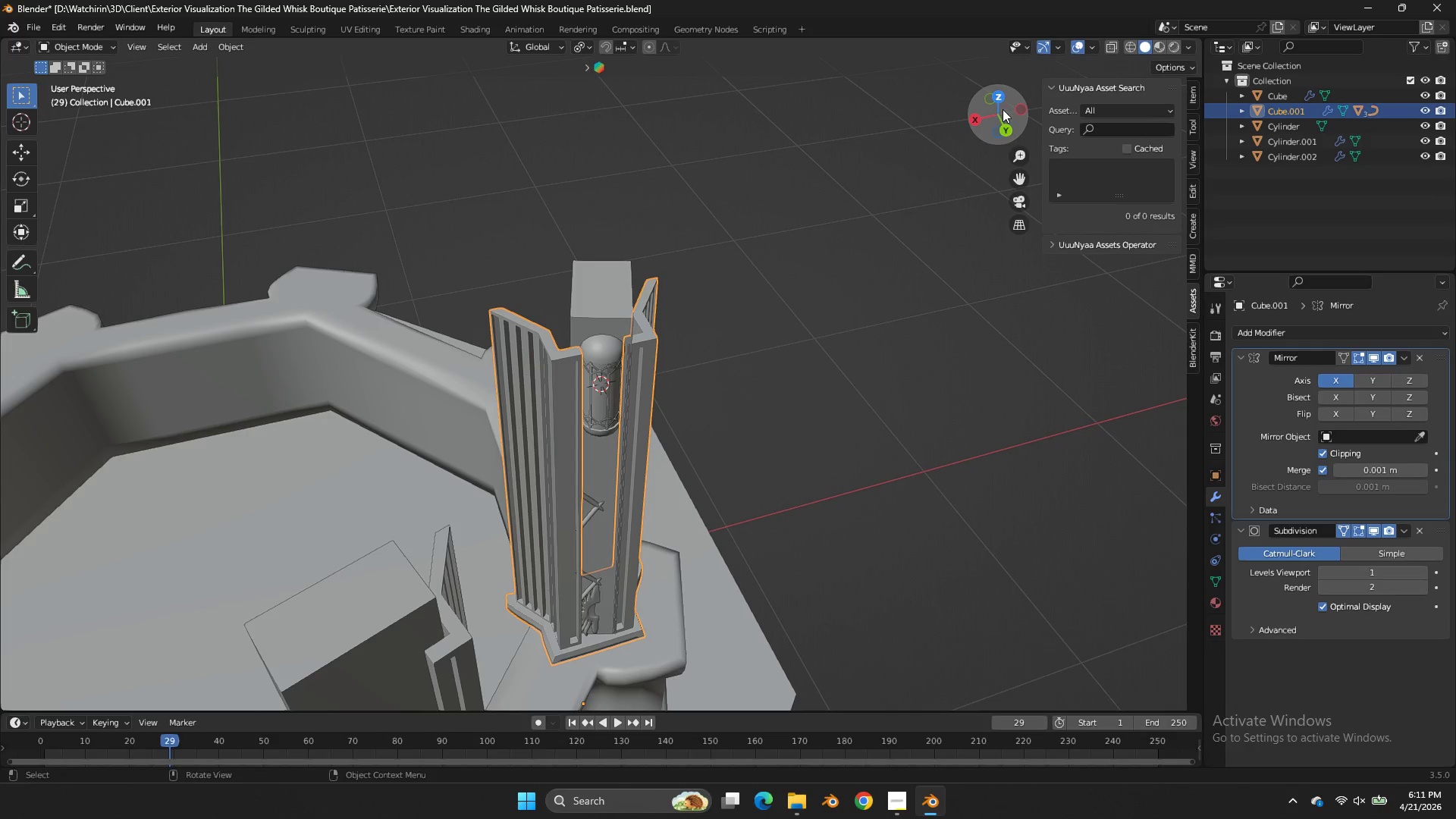 
left_click([999, 104])
 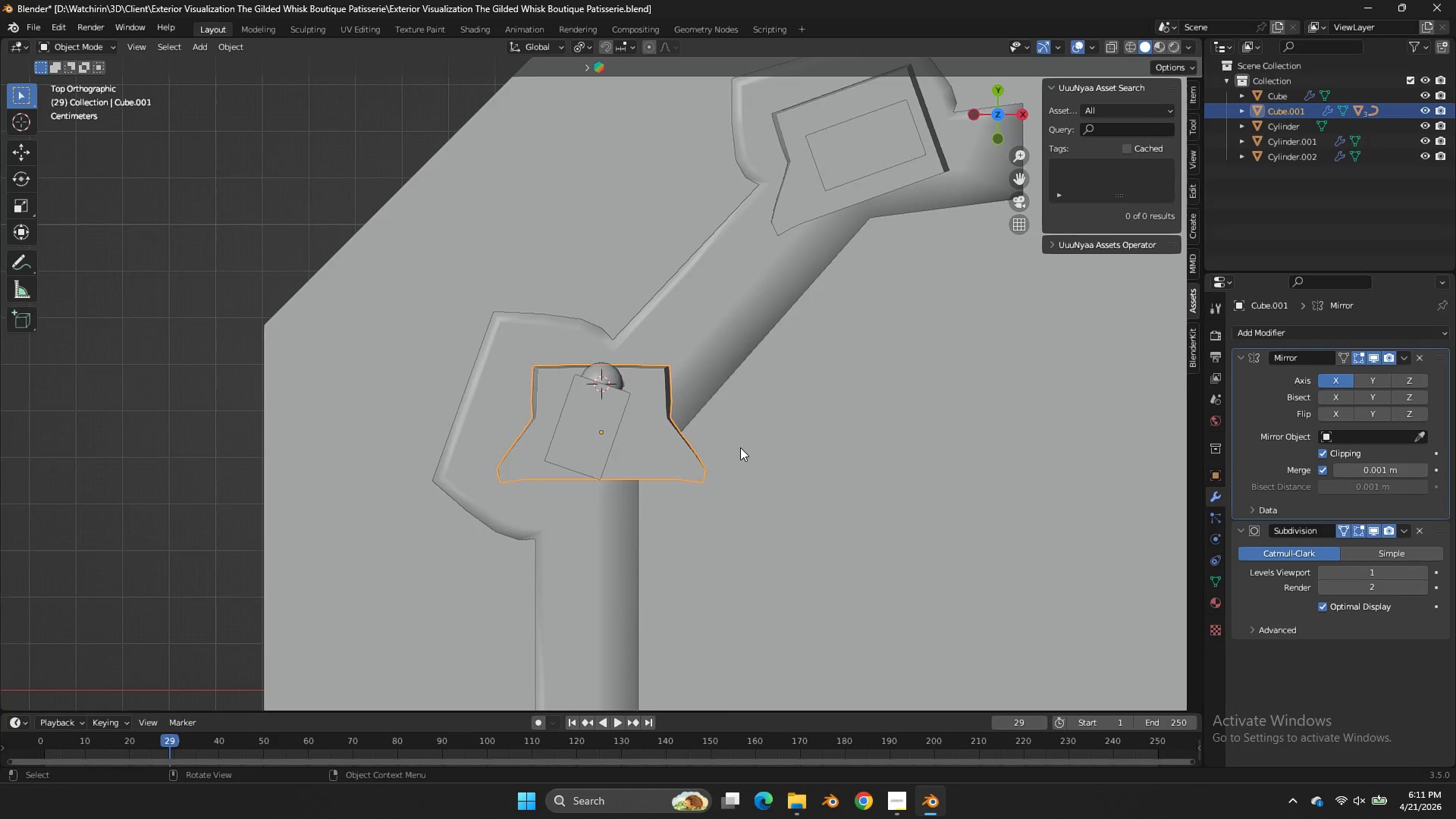 
key(R)
 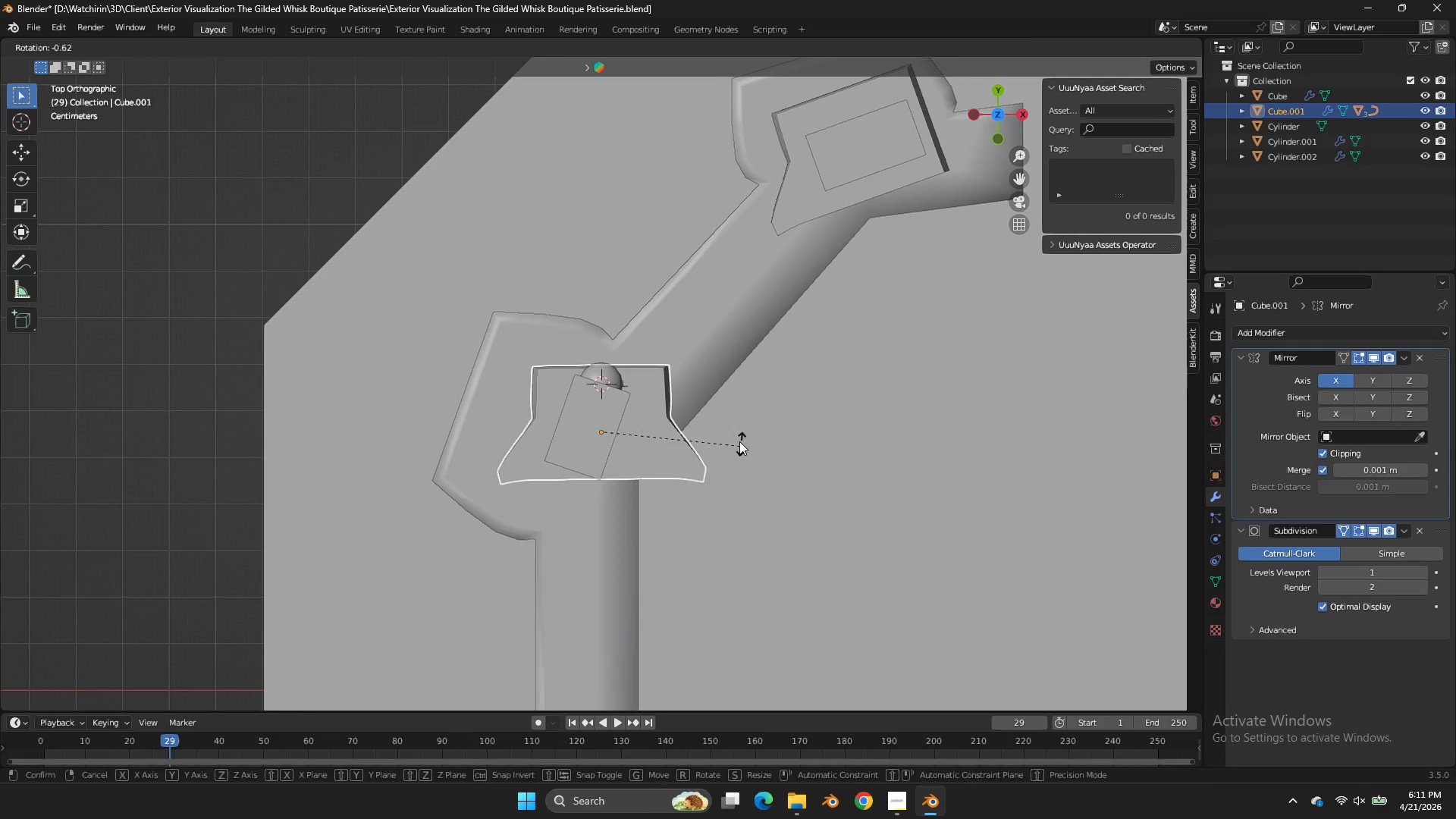 
hold_key(key=ControlLeft, duration=1.92)
left_click([632, 372])
 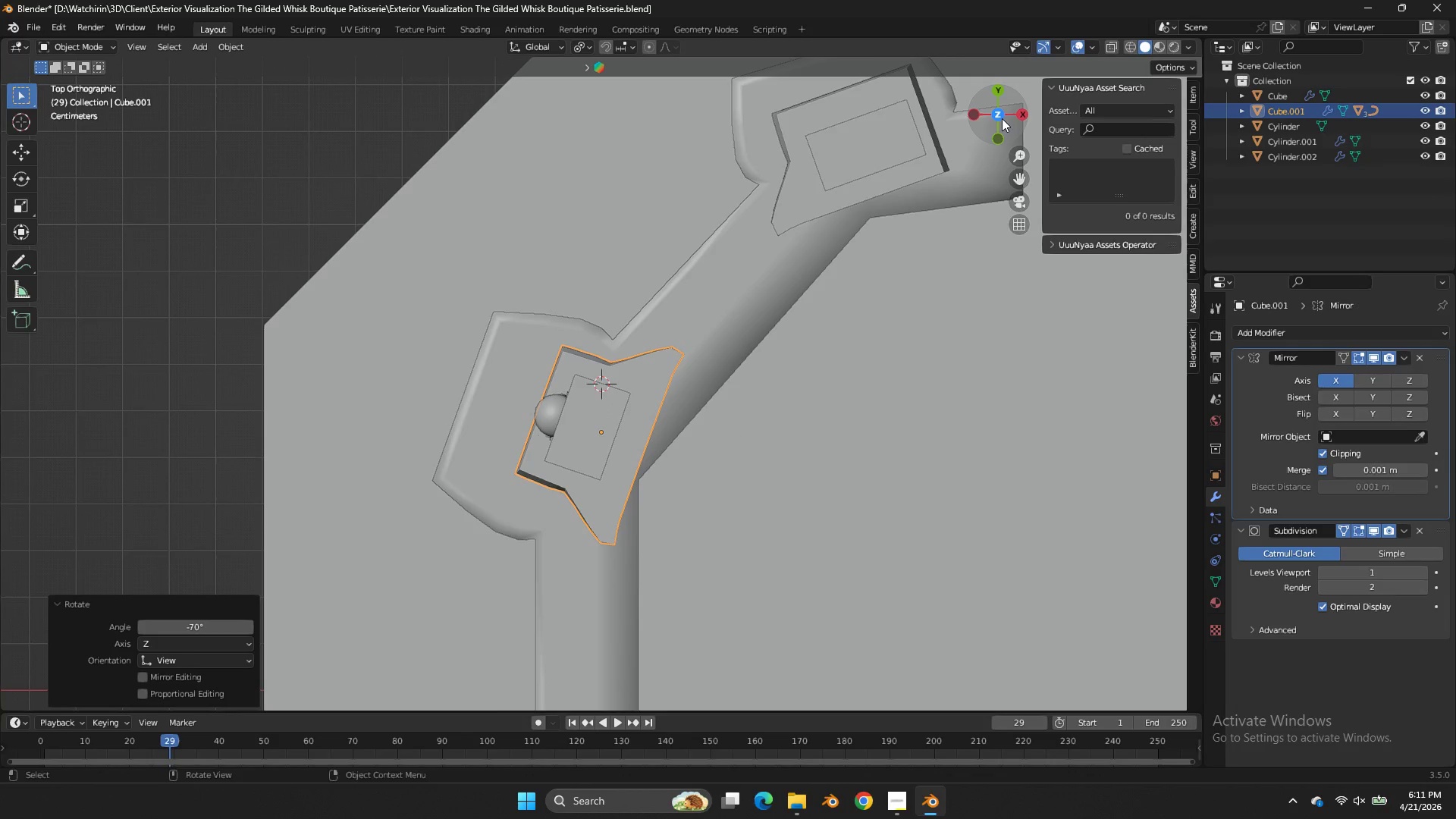 
left_click_drag(start_coordinate=[1000, 118], to_coordinate=[33, 661])
 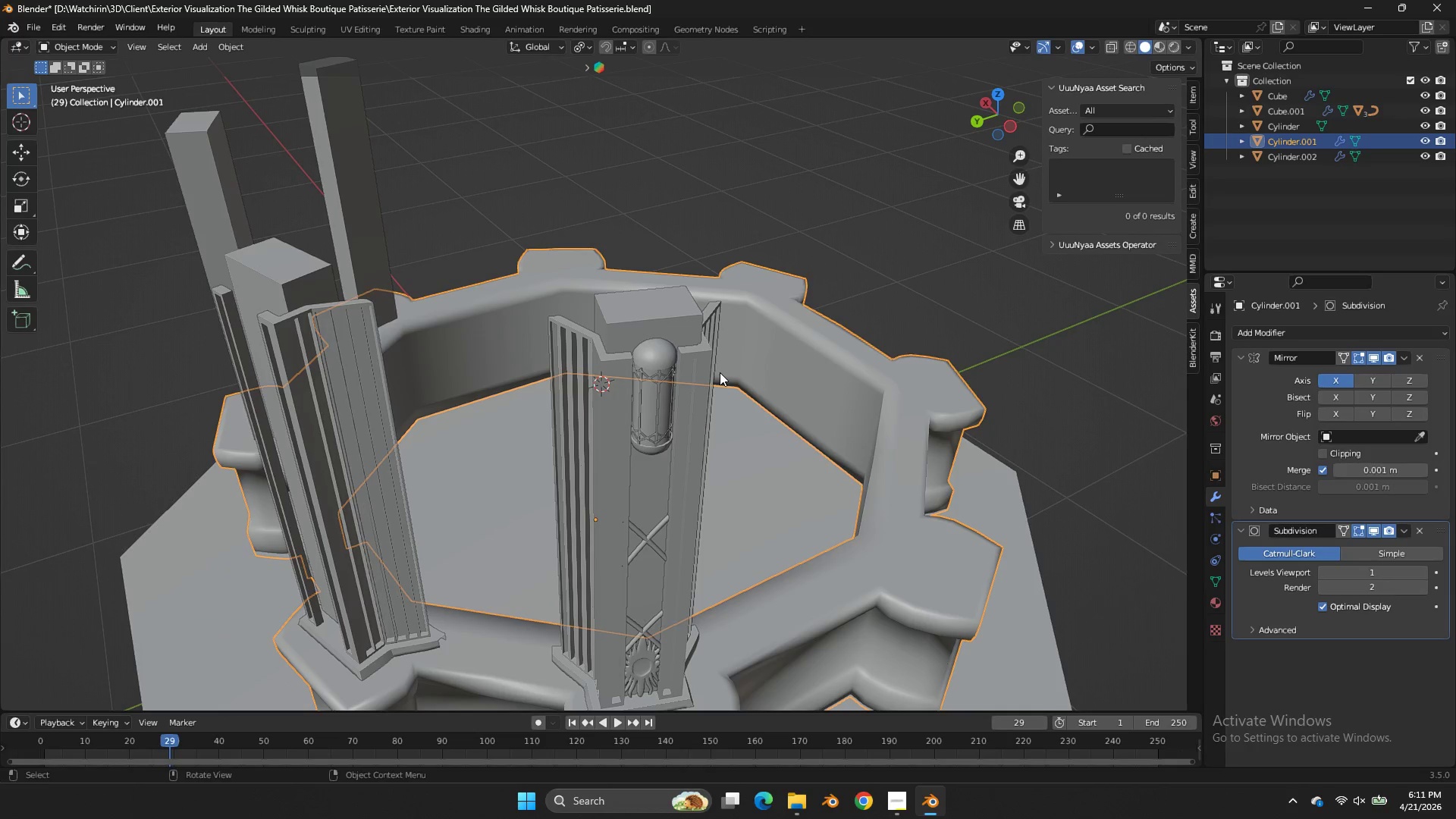 
double_click([720, 366])
 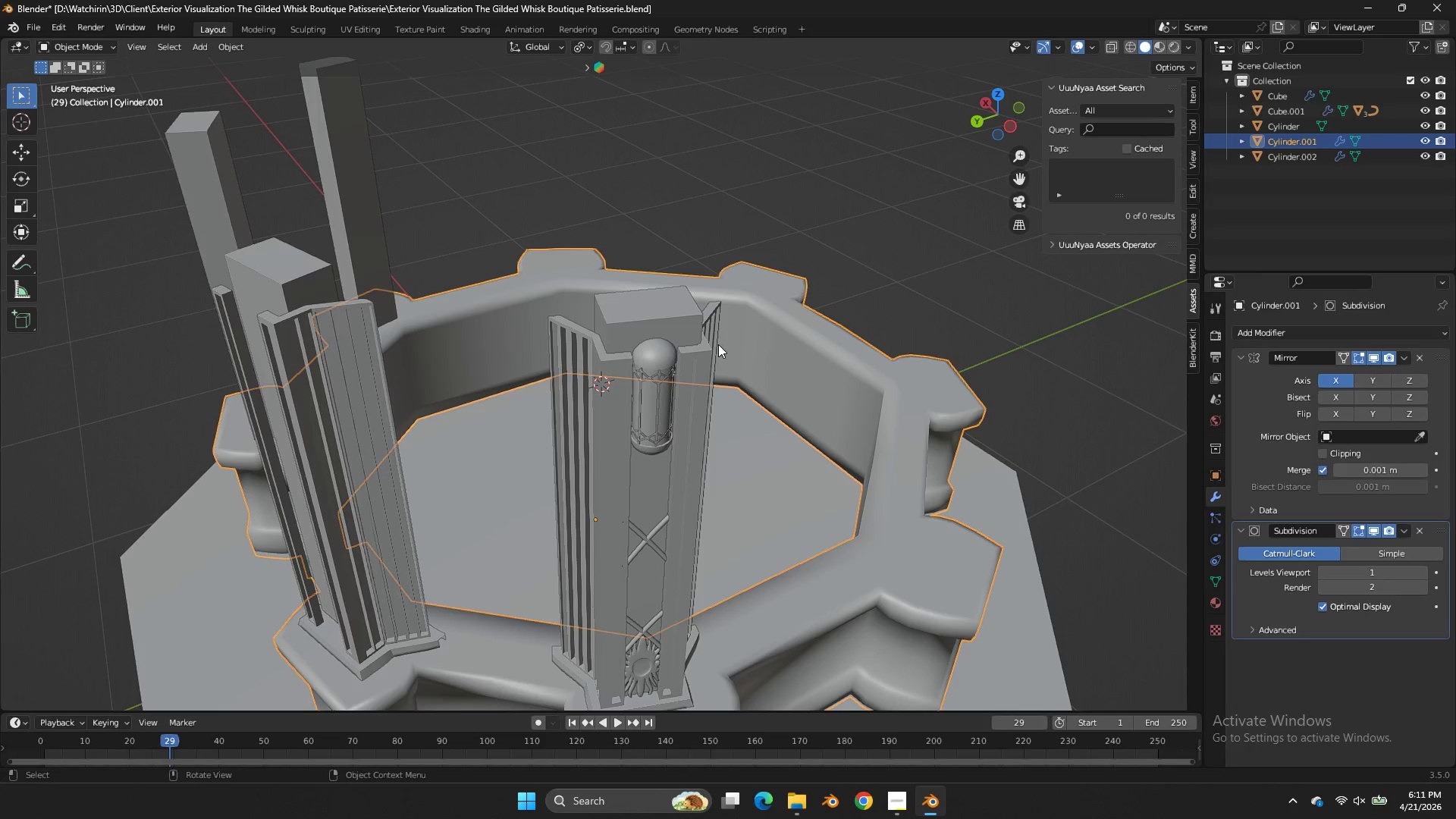 
triple_click([718, 344])
 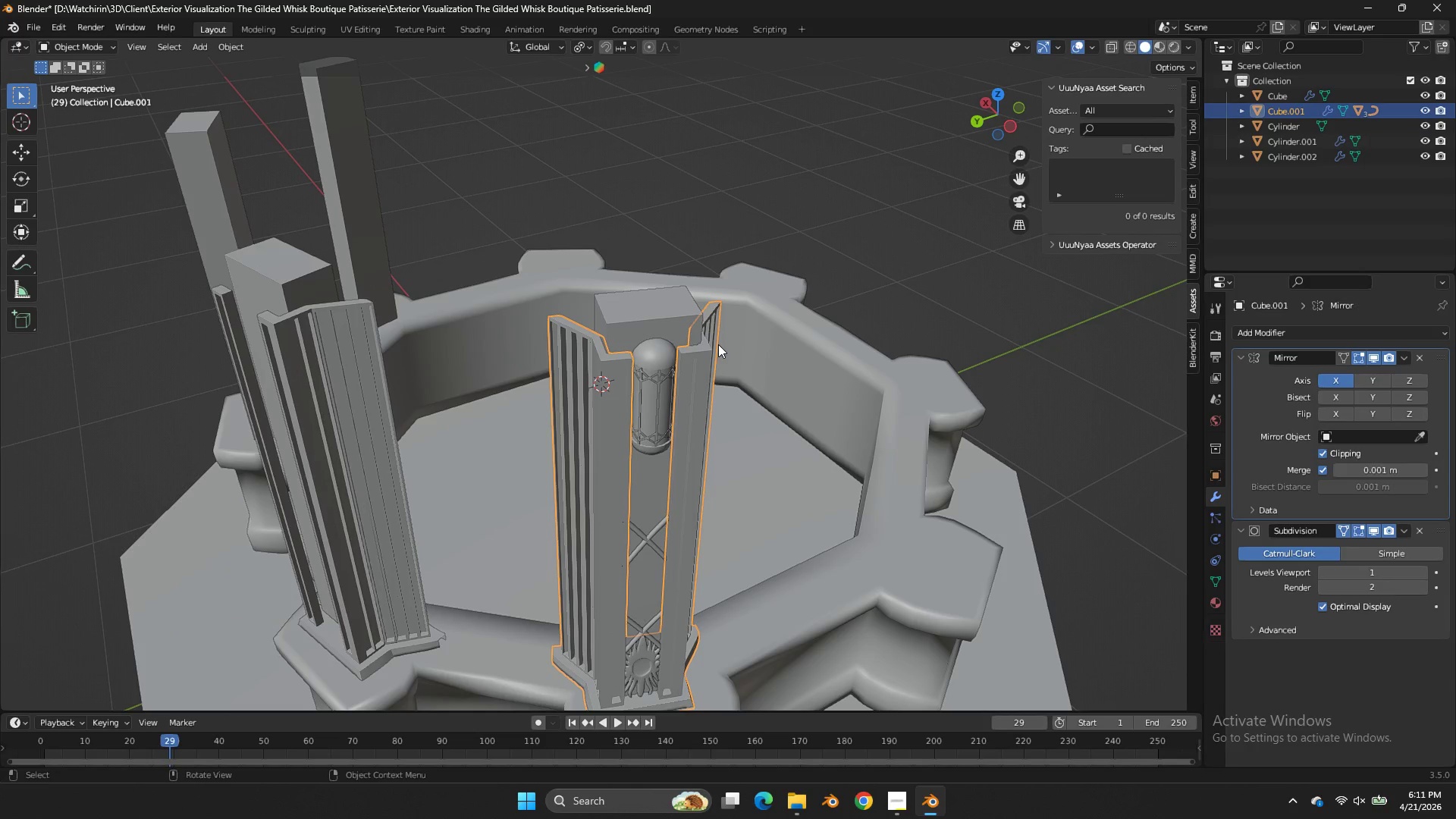 
key(Tab)
 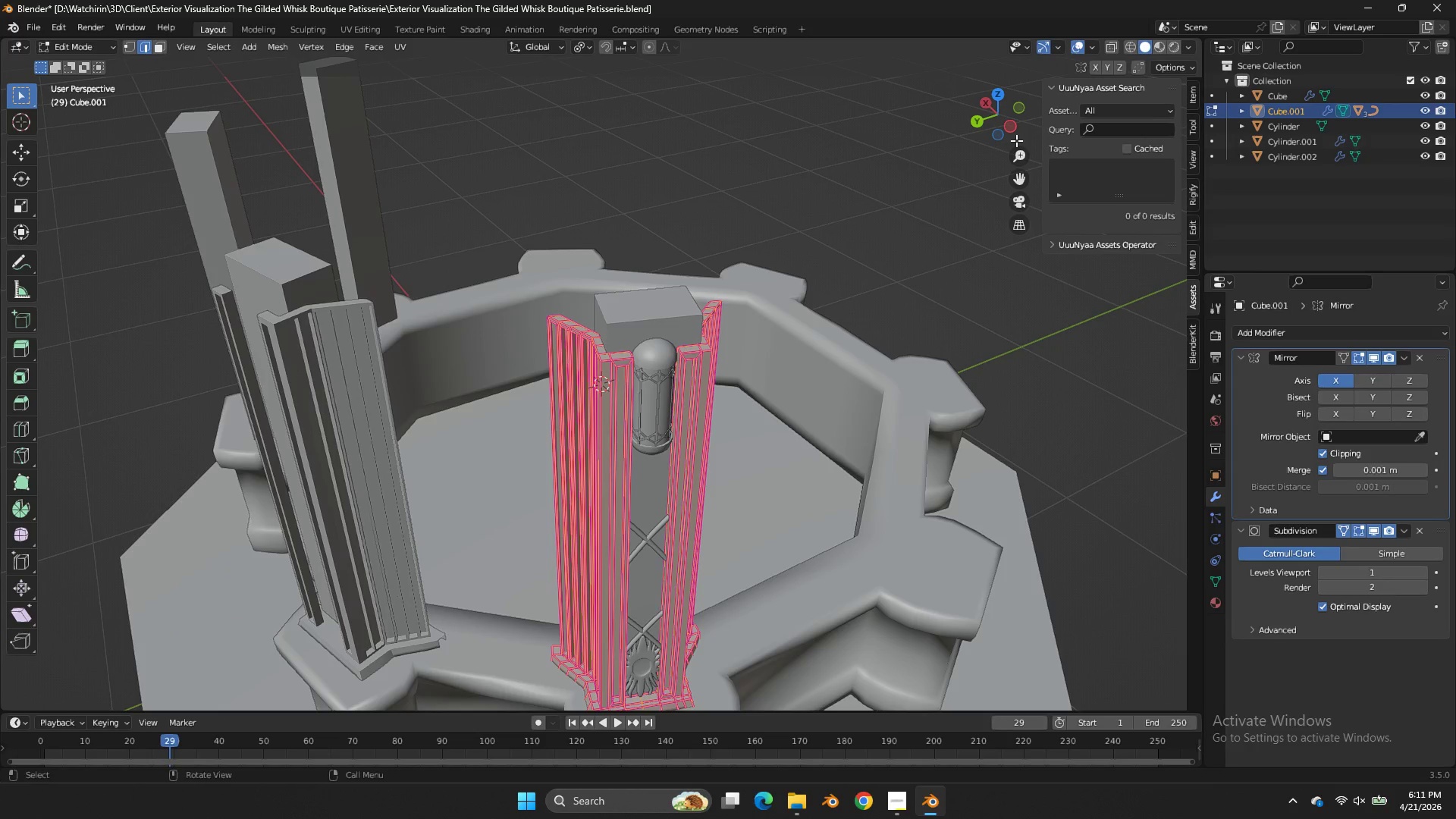 
left_click([1015, 128])
 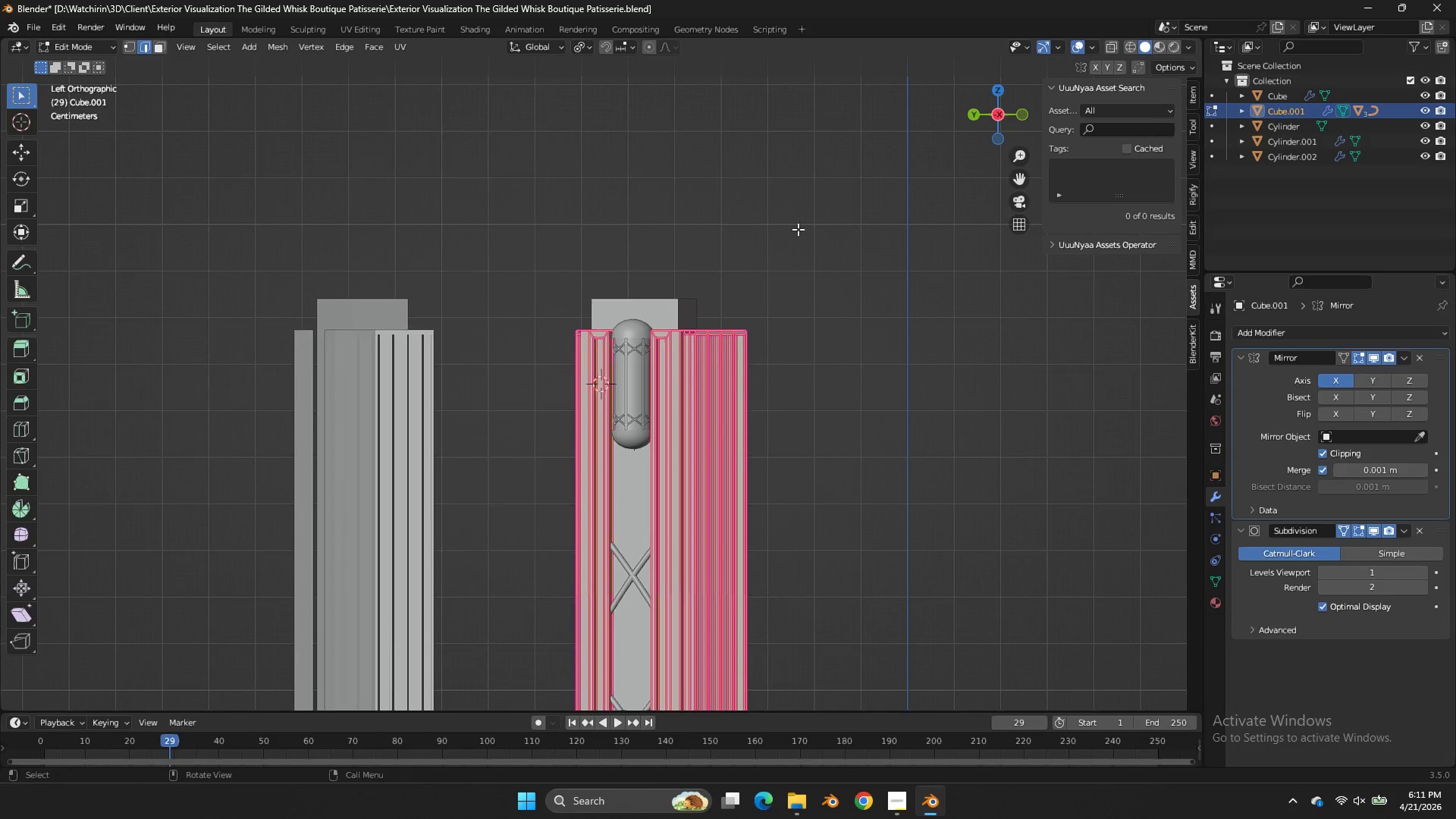 
key(Tab)
 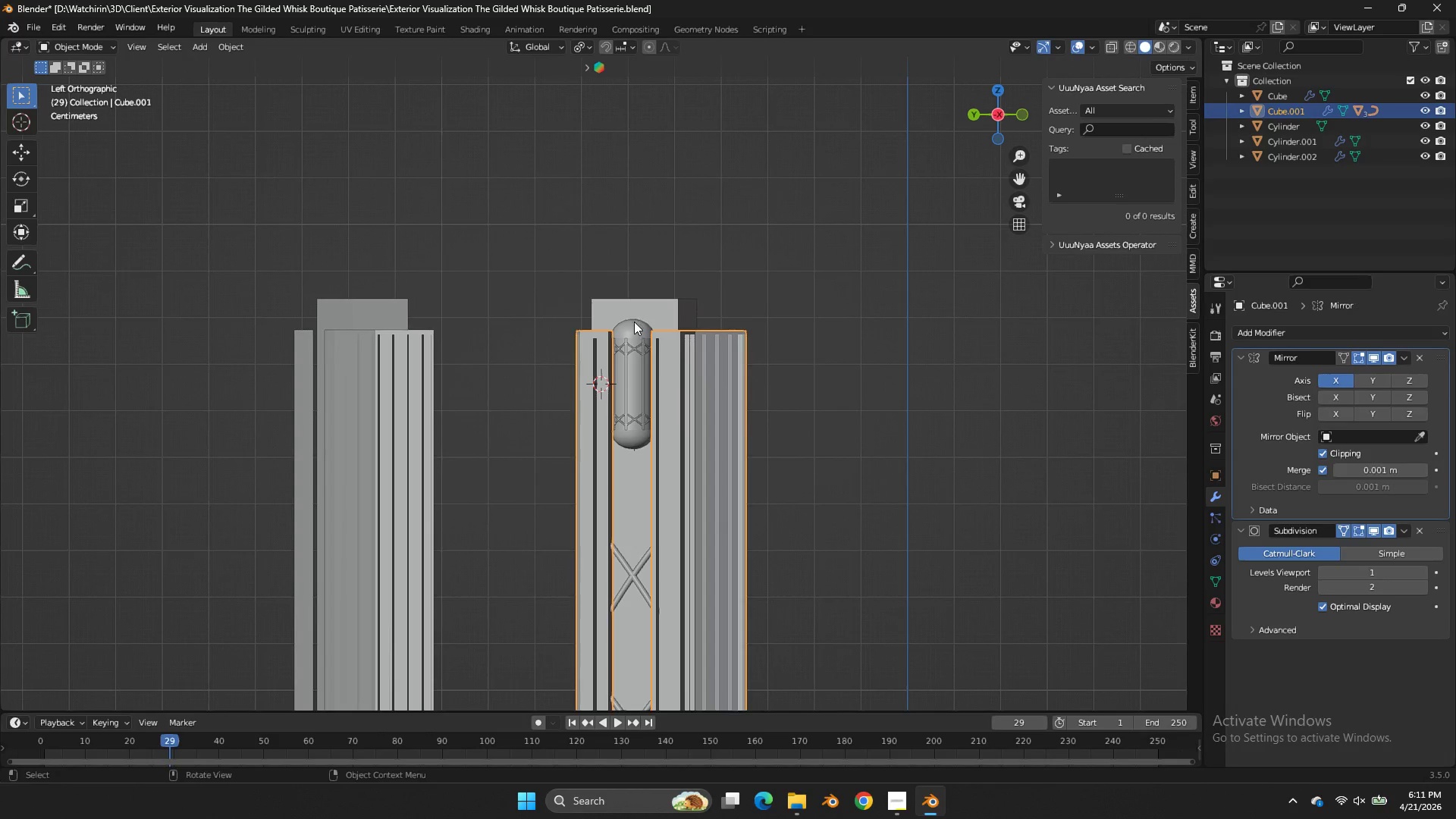 
left_click([634, 322])
 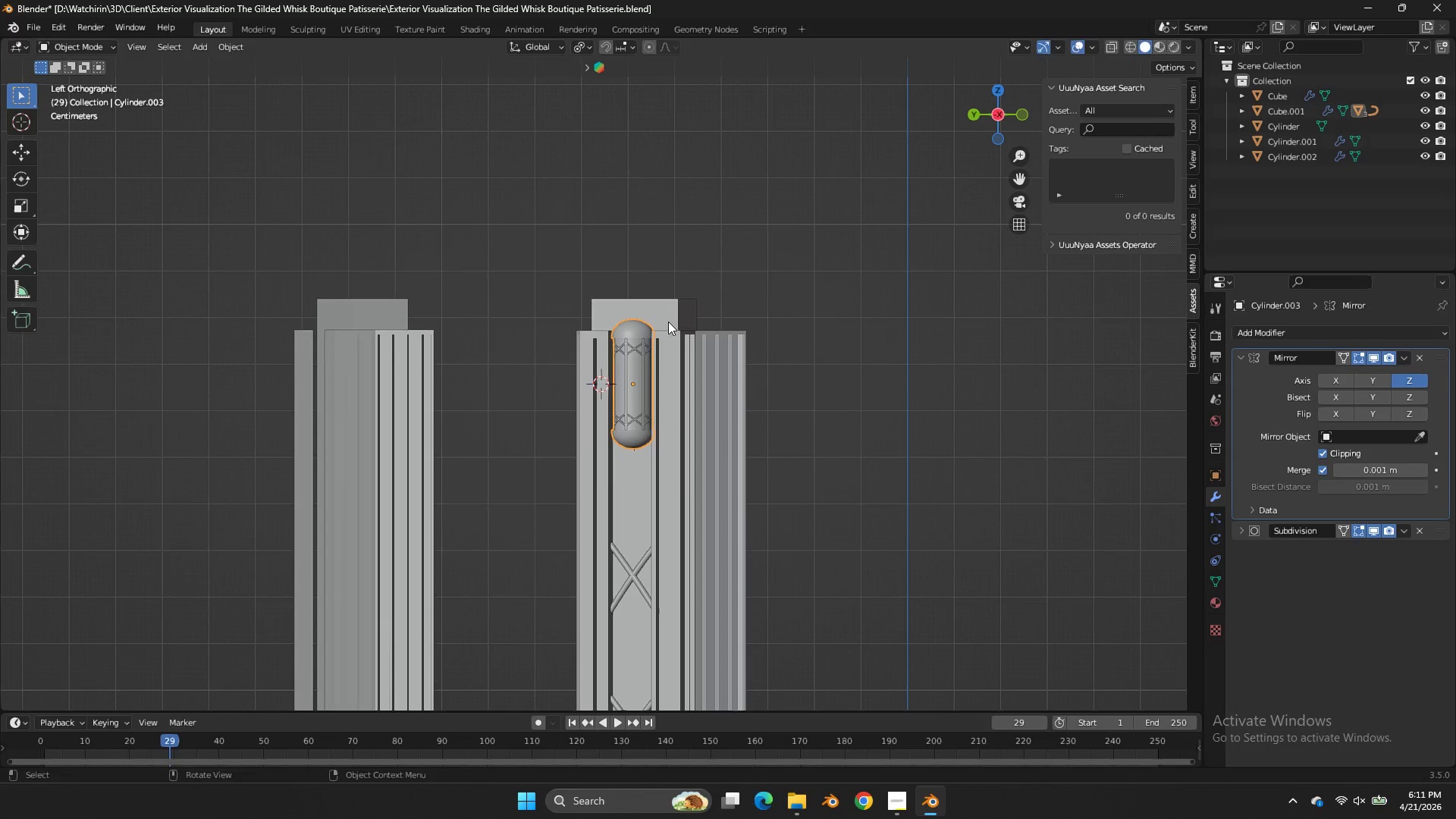 
type(gz)
 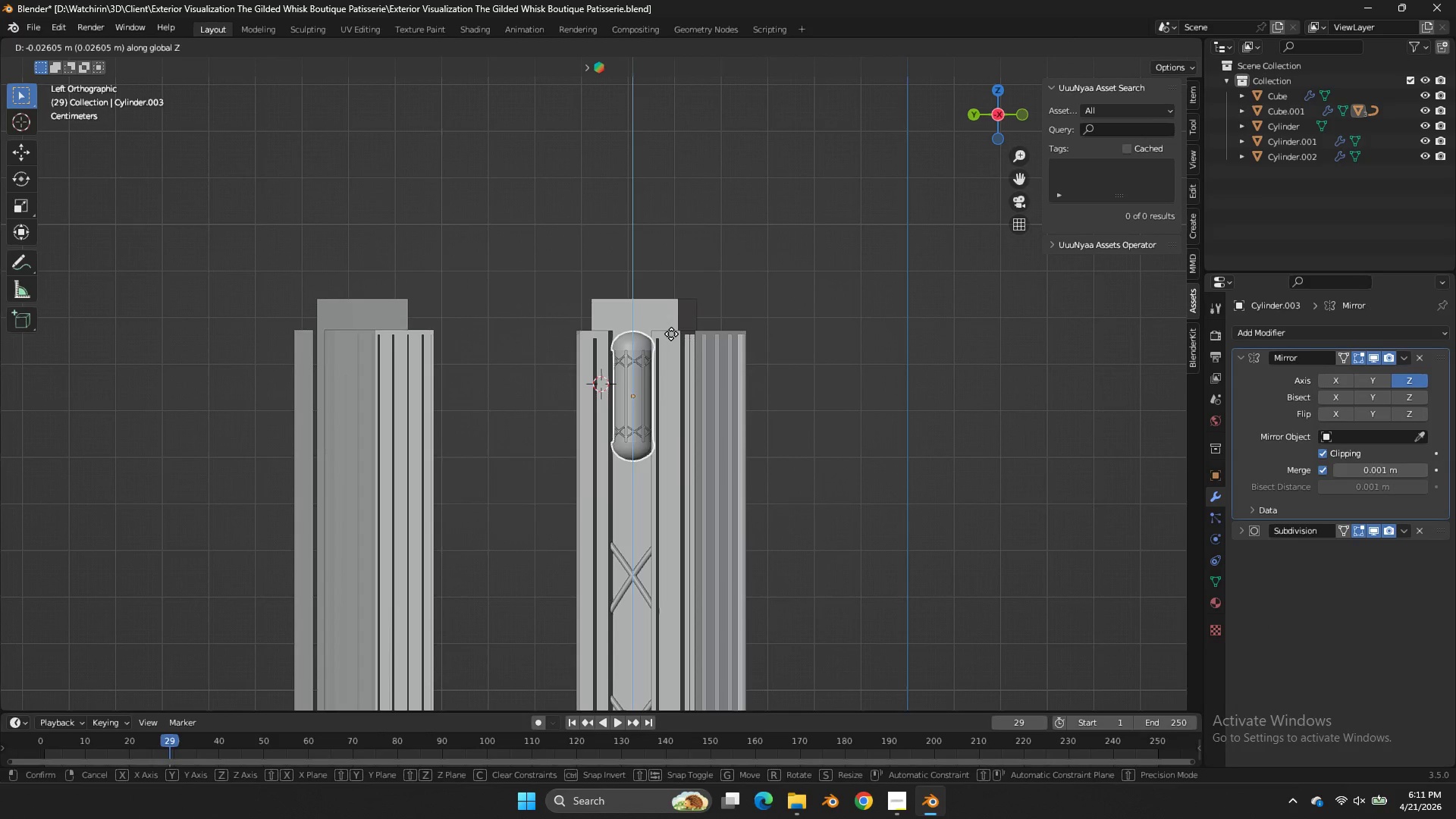 
left_click([671, 334])
 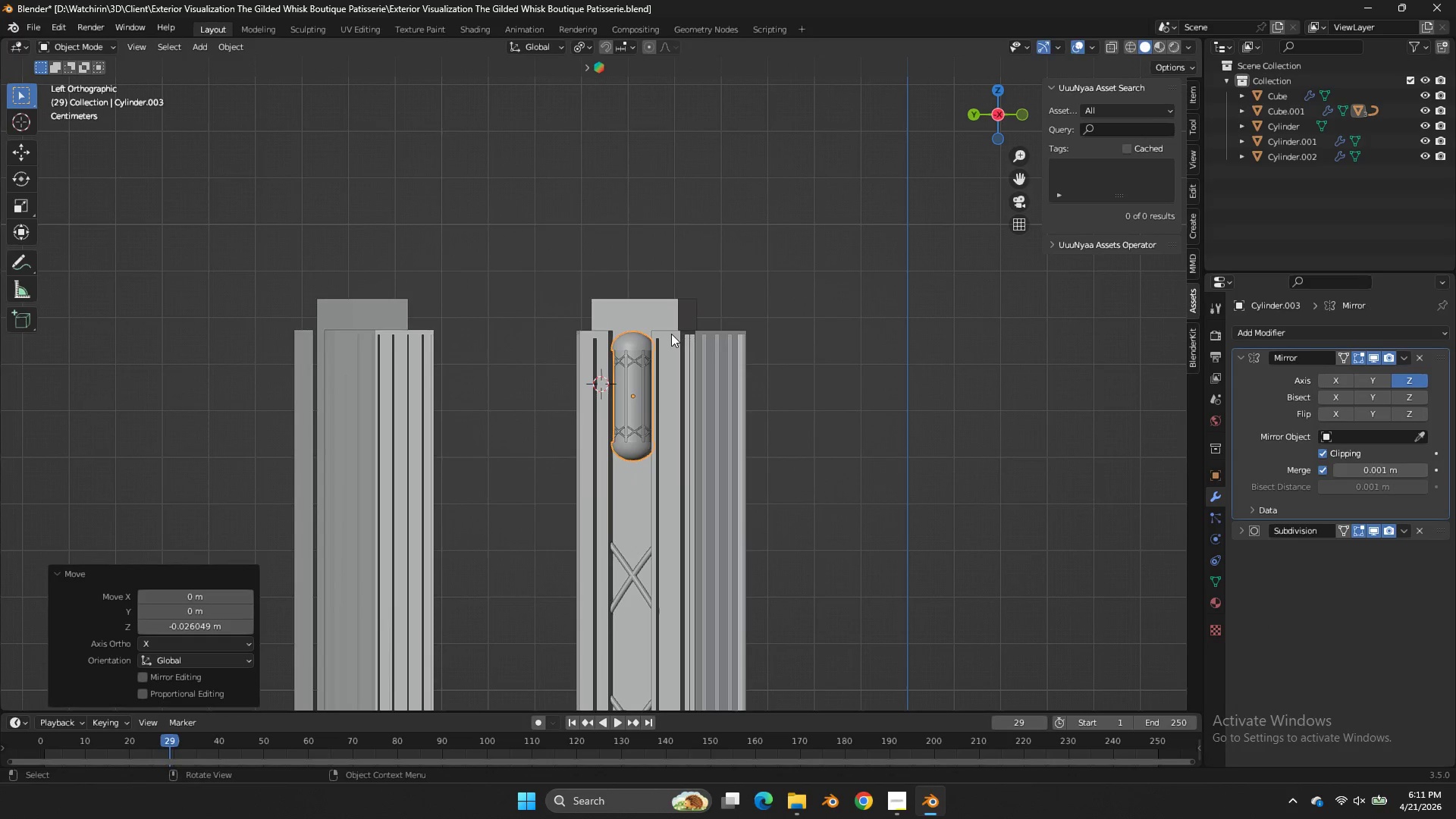 
key(Control+S)
 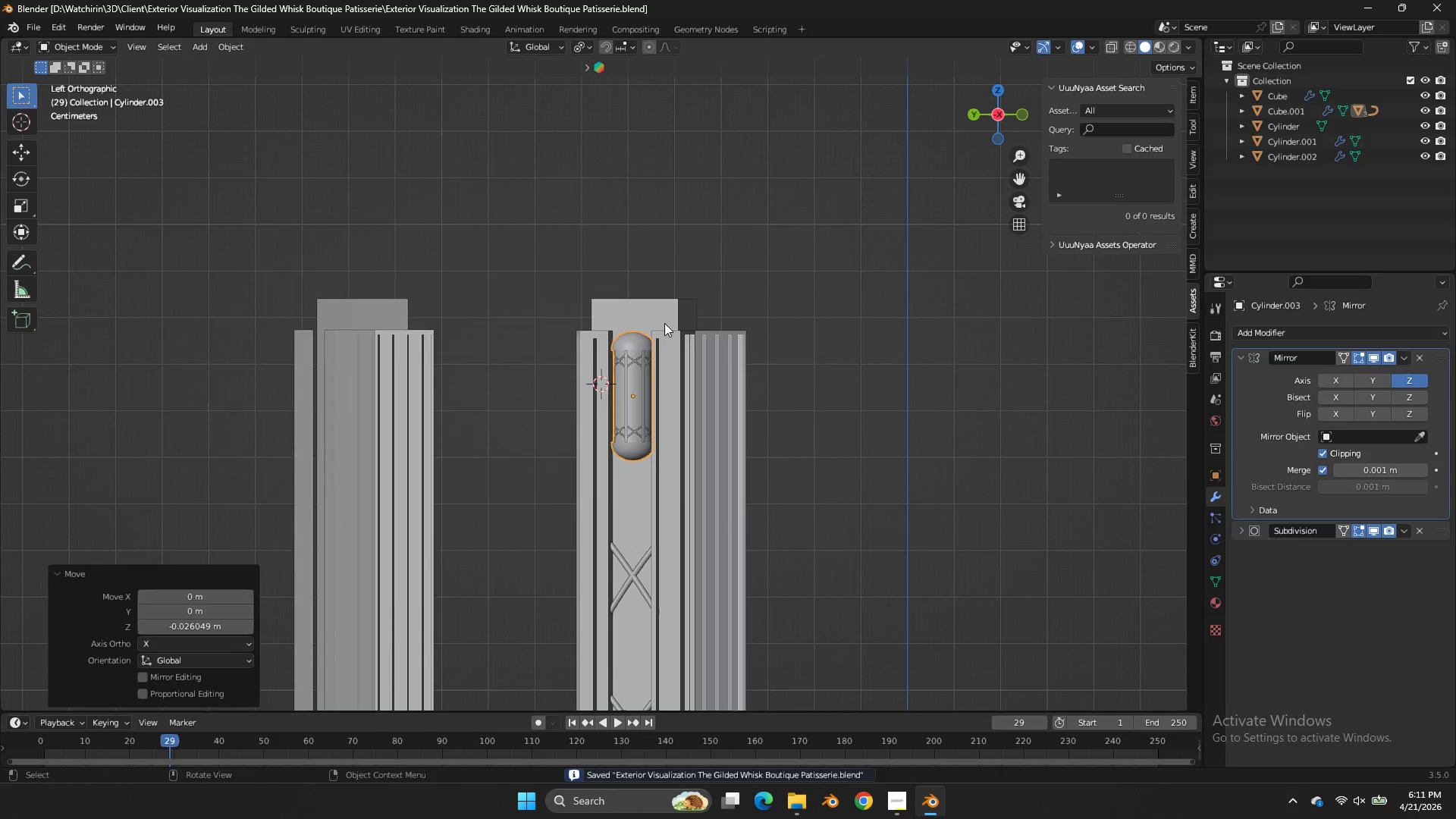 
left_click([663, 303])
 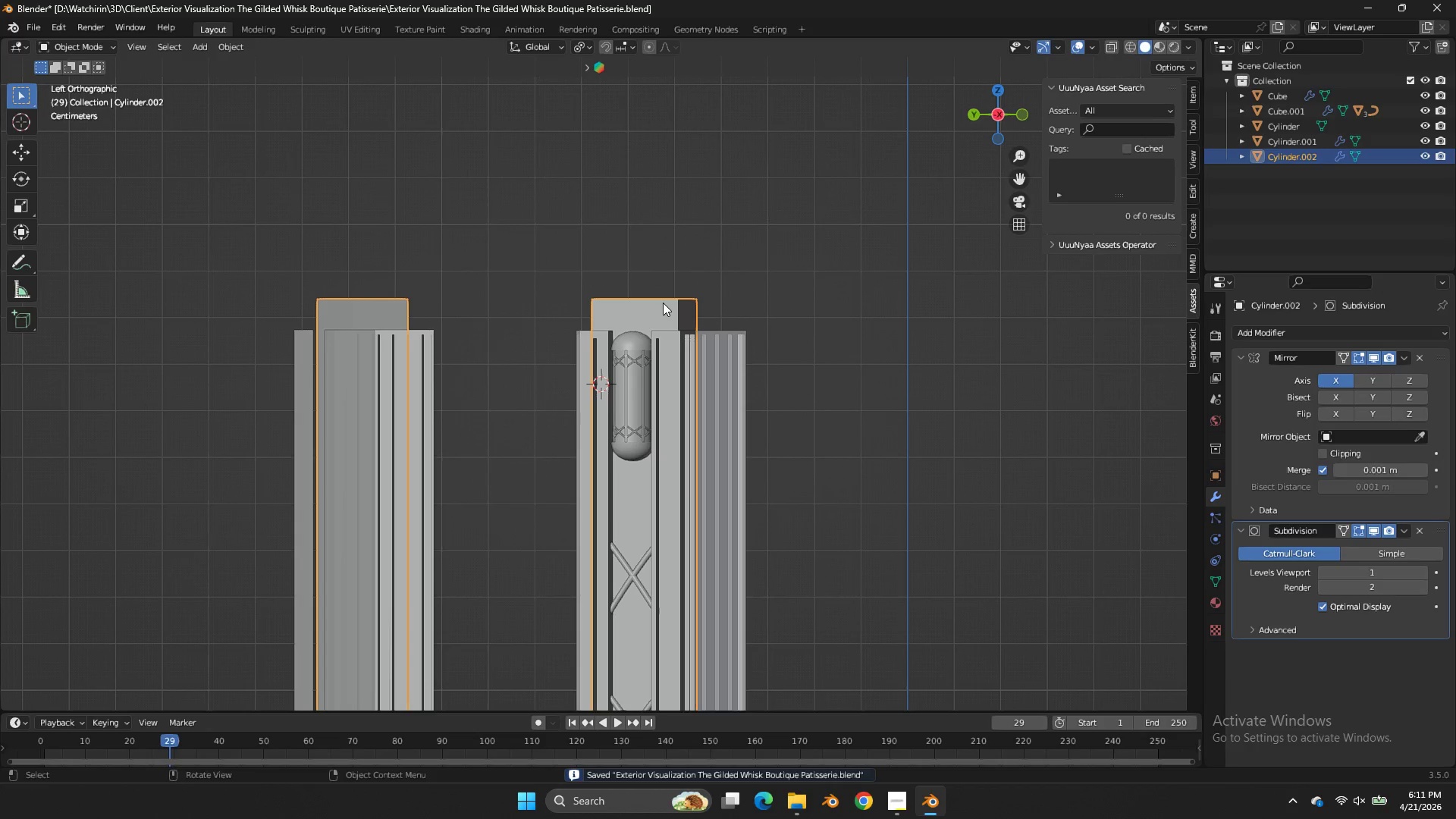 
left_click([739, 385])
 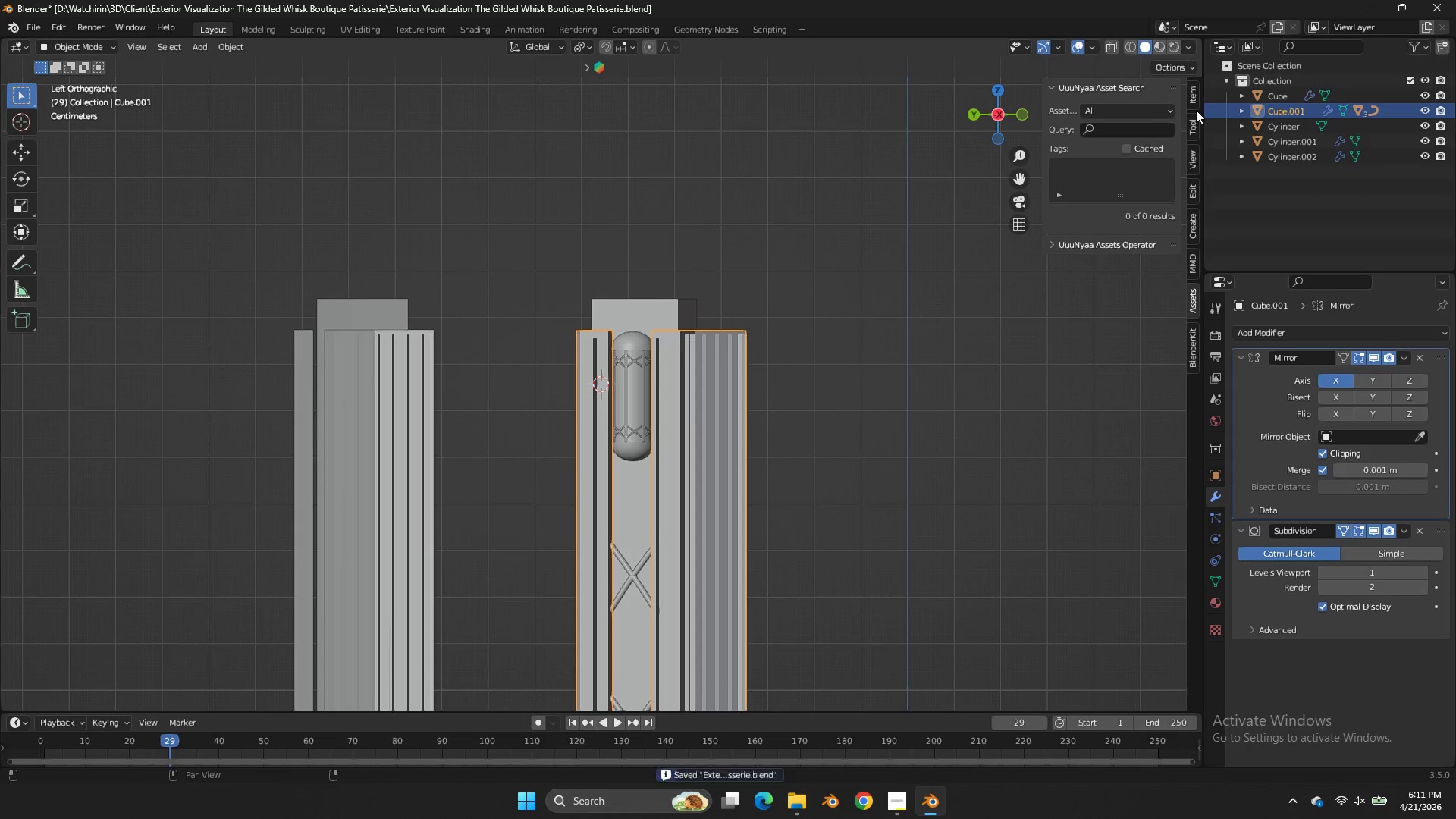 
double_click([1196, 134])
 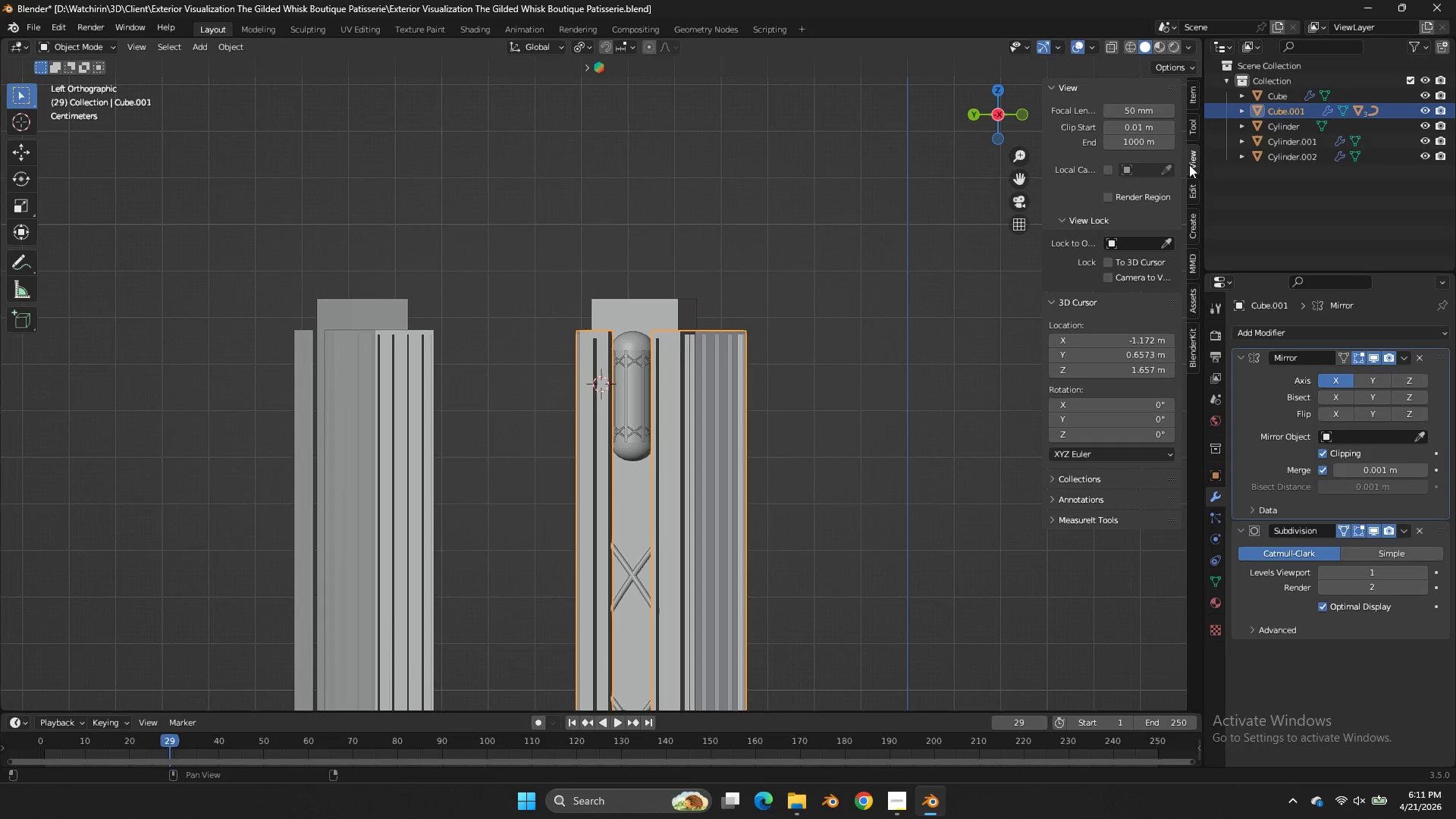 
triple_click([1189, 165])
 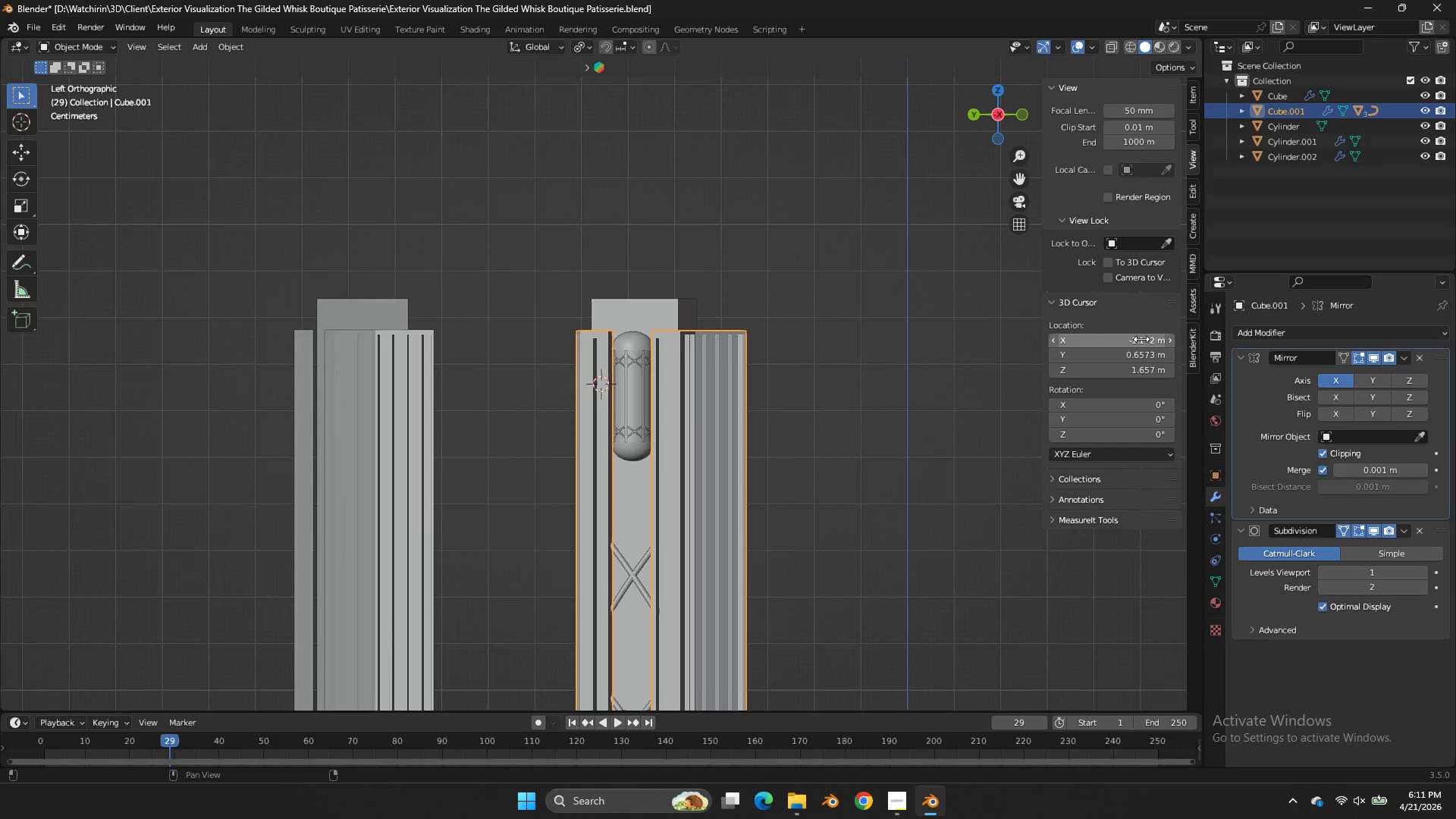 
scroll: coordinate [1127, 209], scroll_direction: up, amount: 3.0
 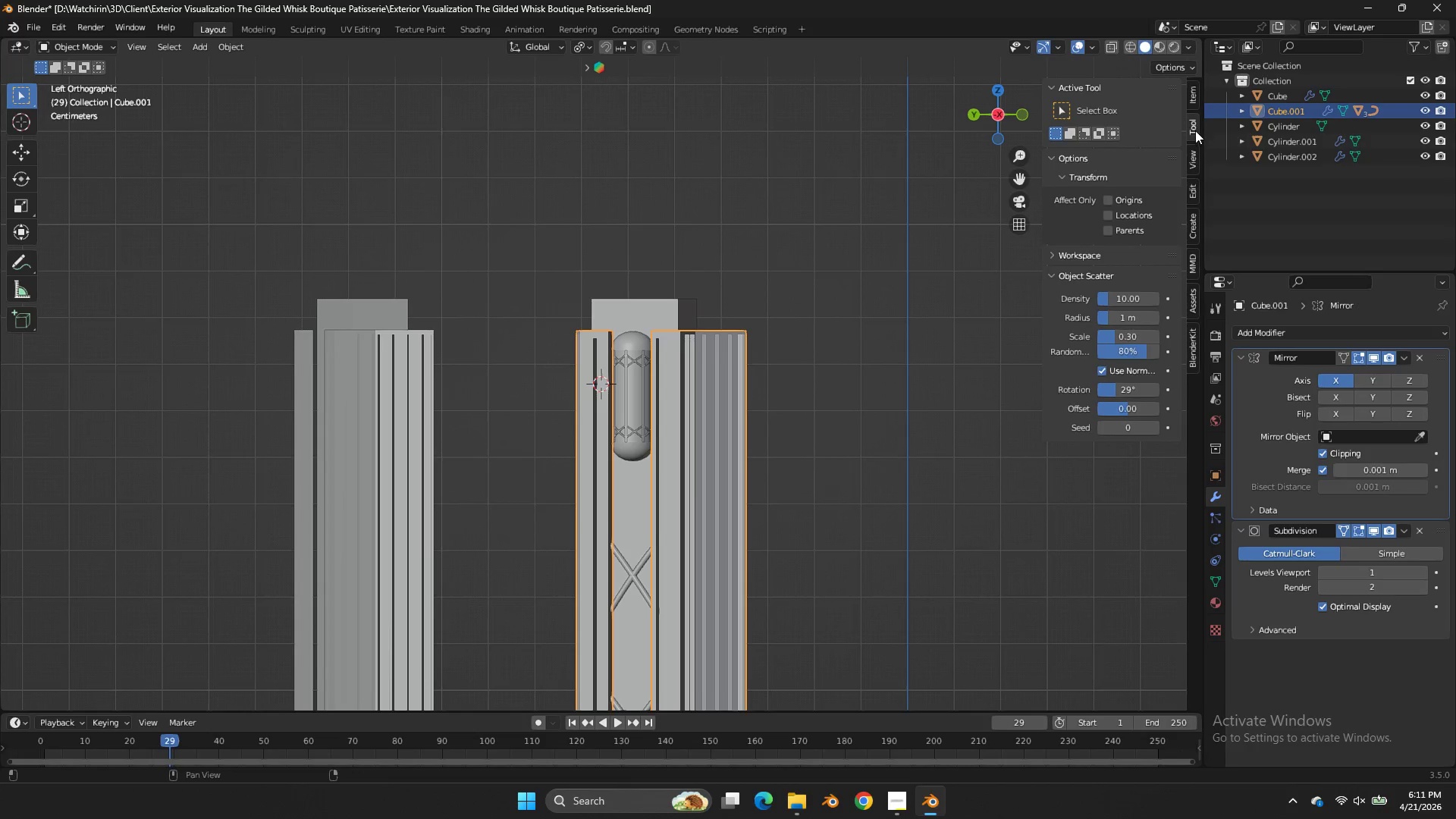 
double_click([1195, 105])
 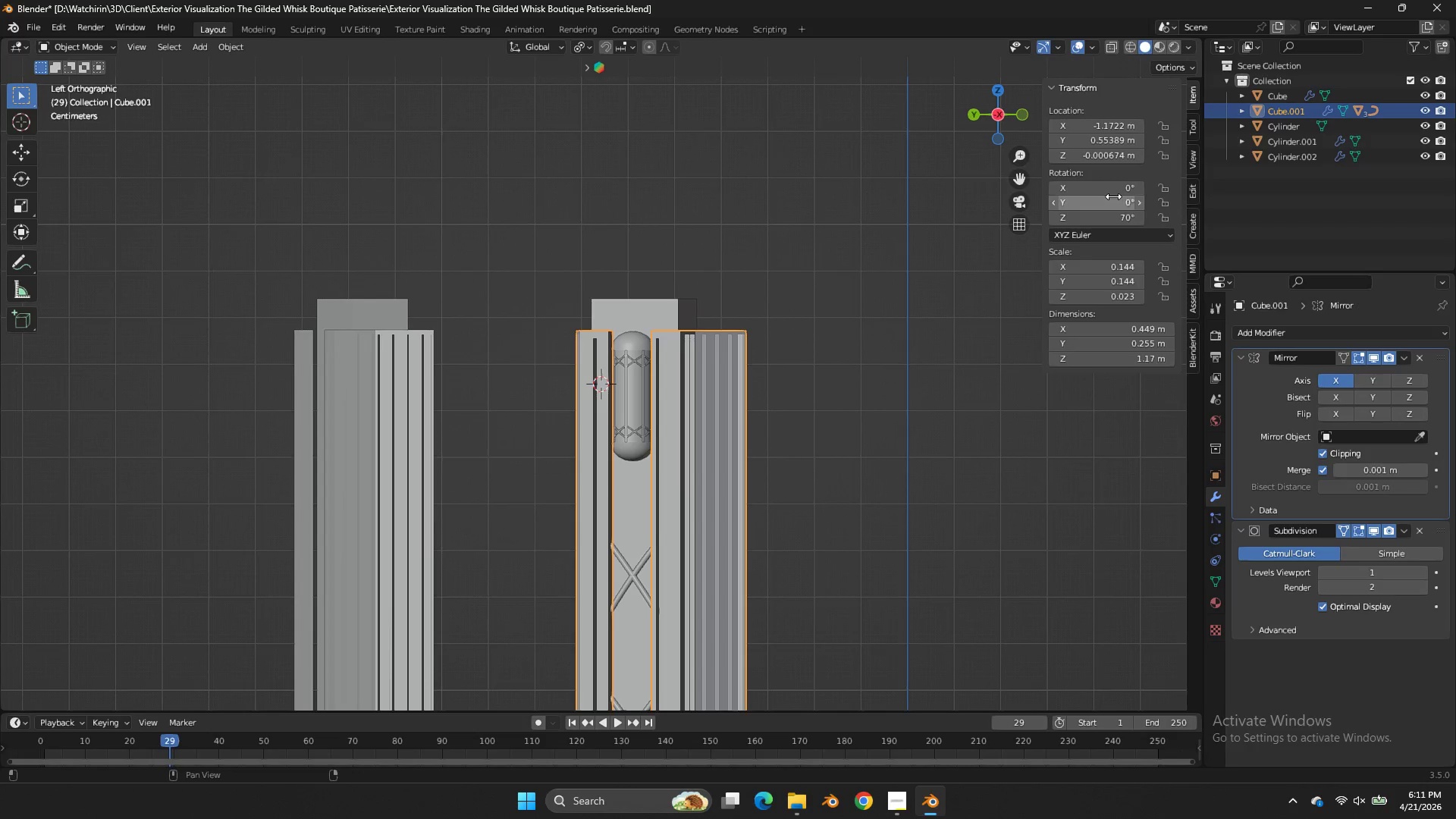 
left_click([1119, 219])
 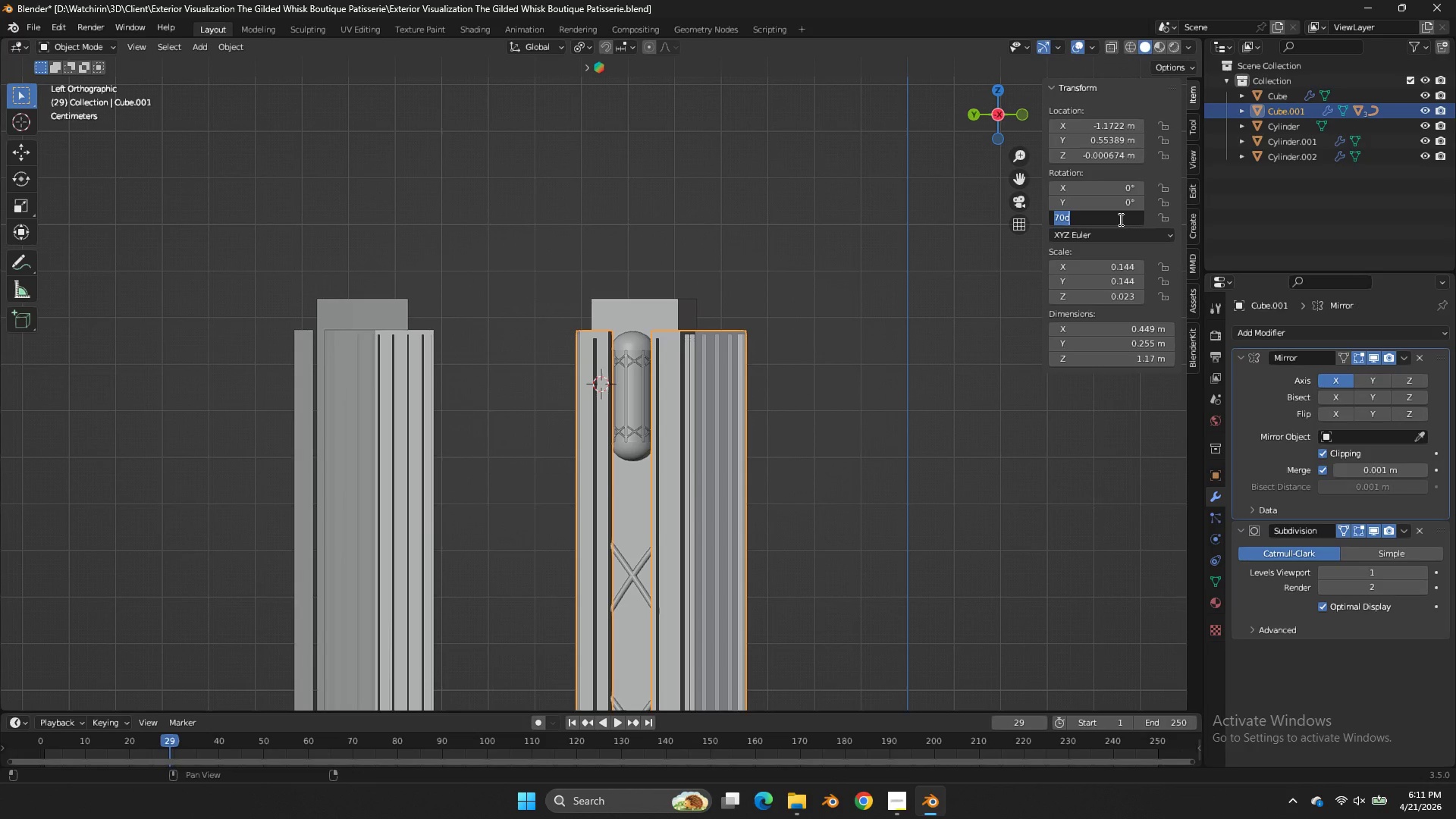 
key(0)
 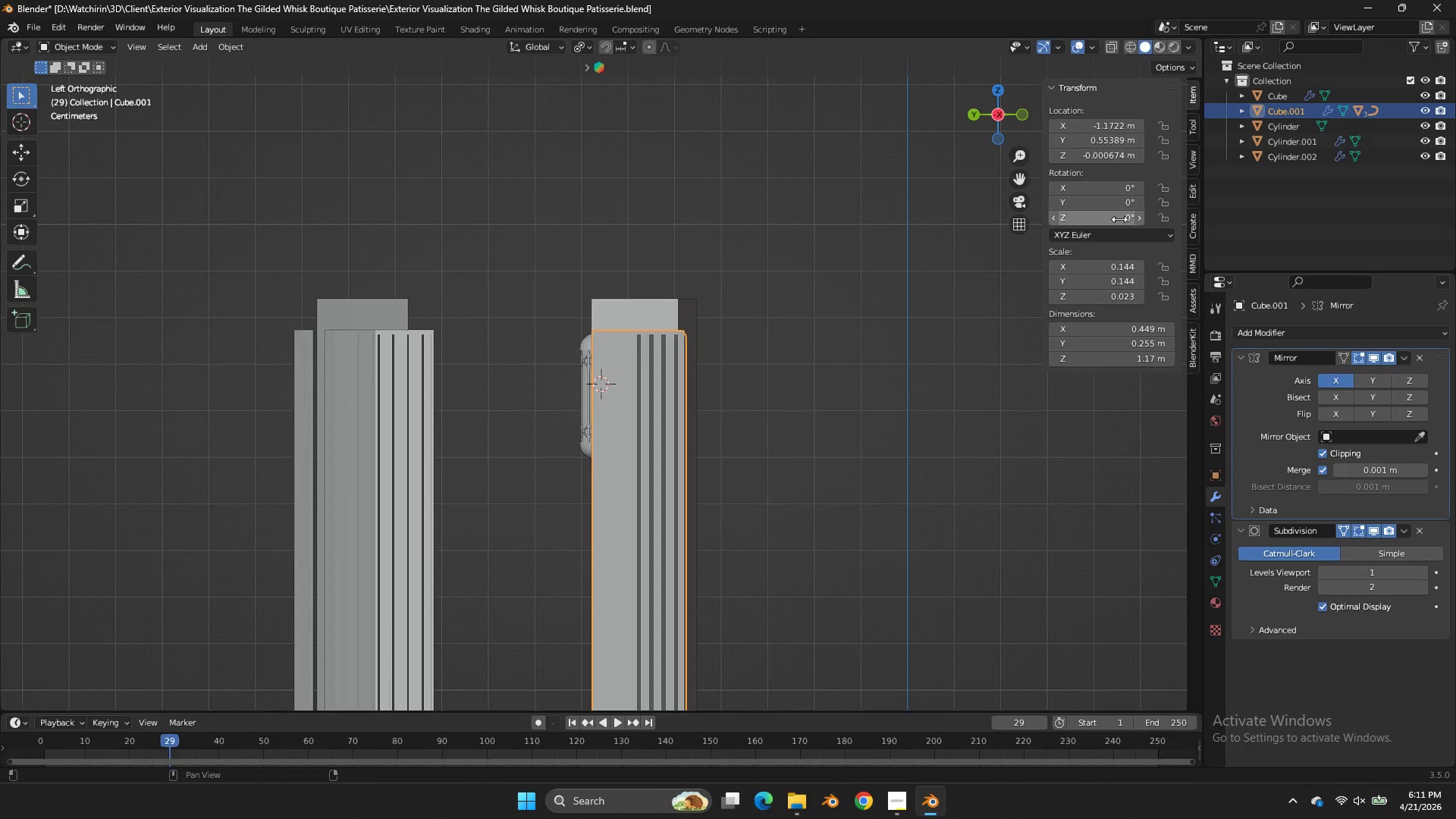 
key(Enter)
 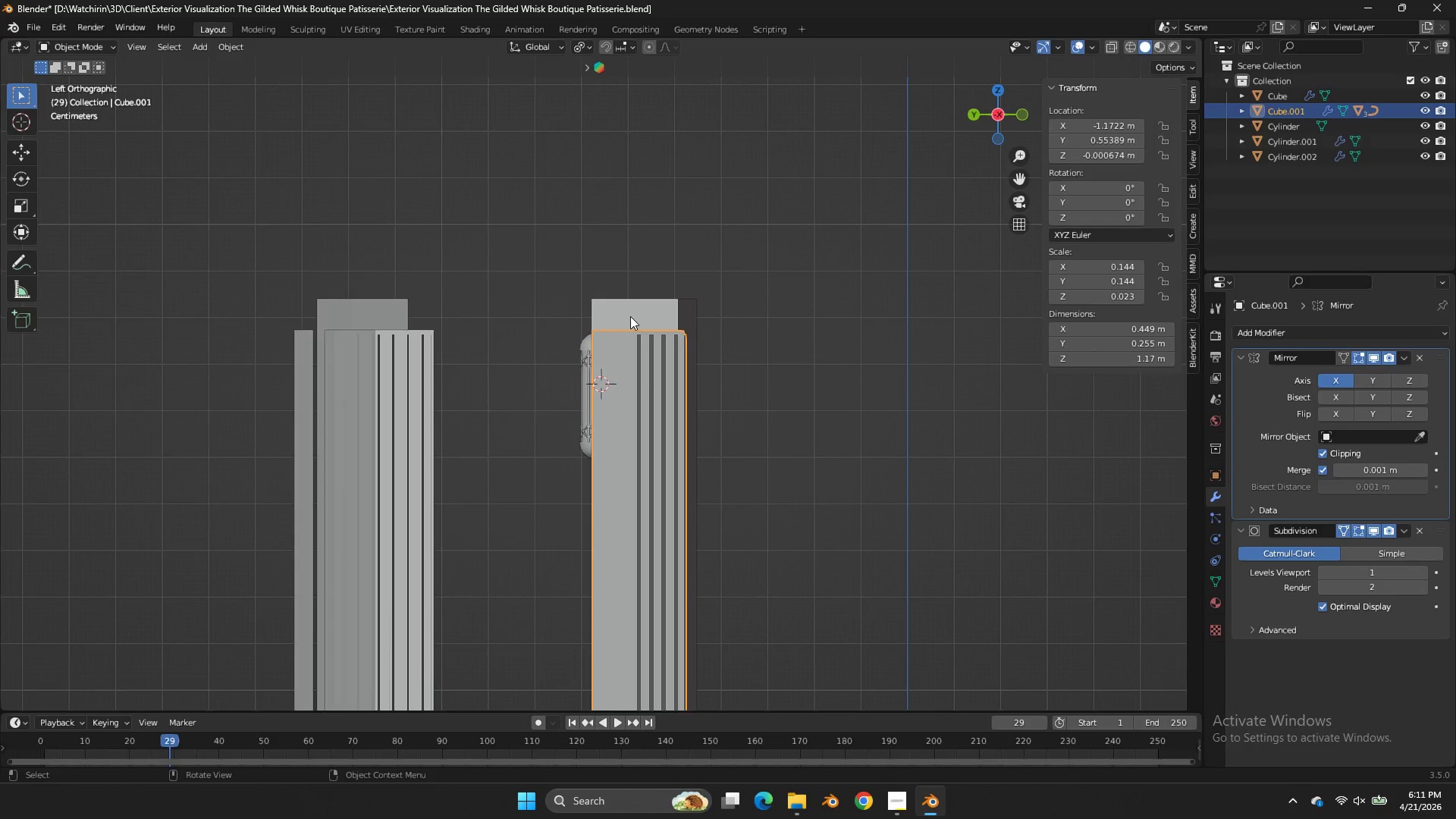 
scroll: coordinate [885, 309], scroll_direction: down, amount: 3.0
 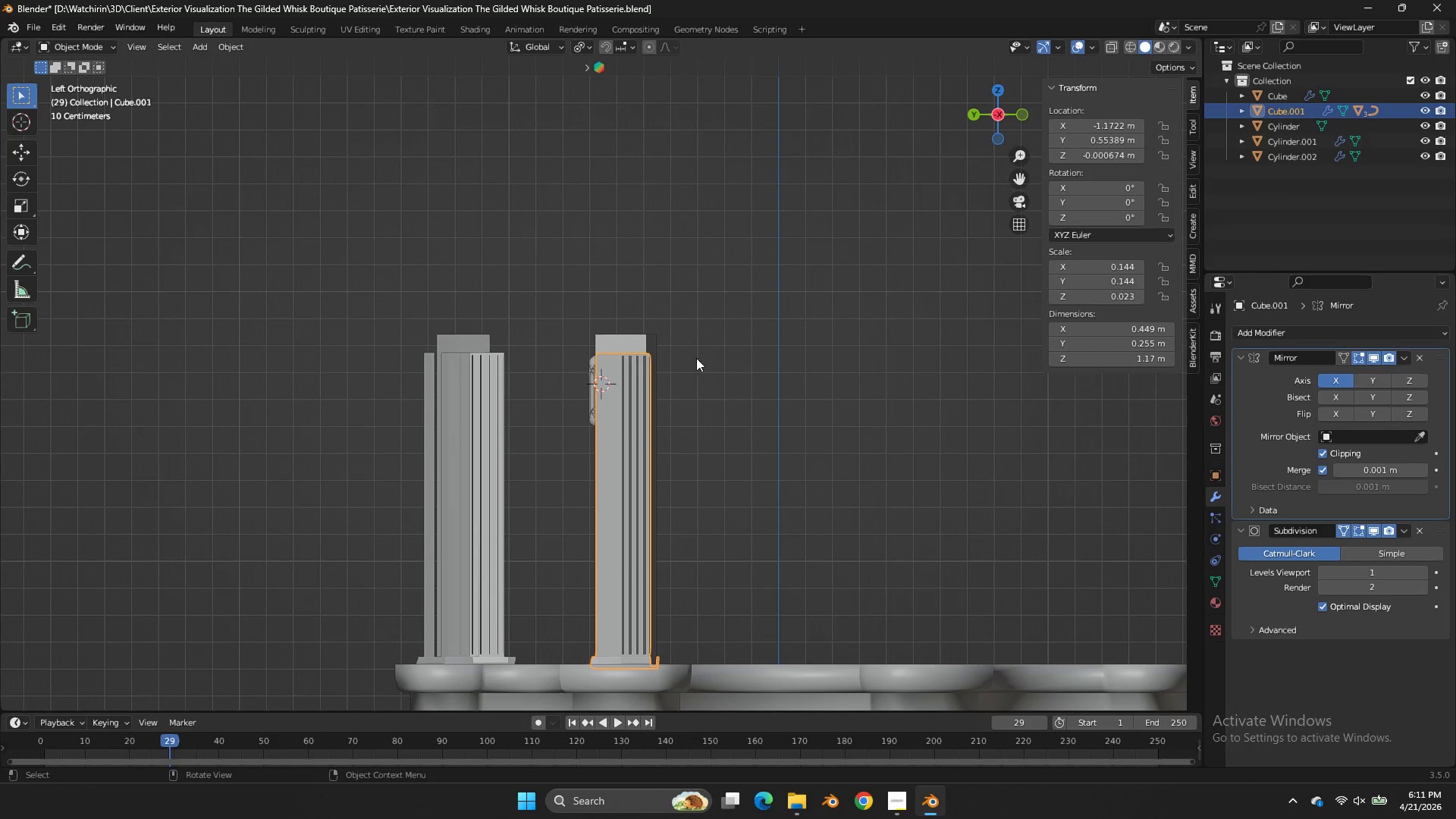 
left_click([655, 329])
 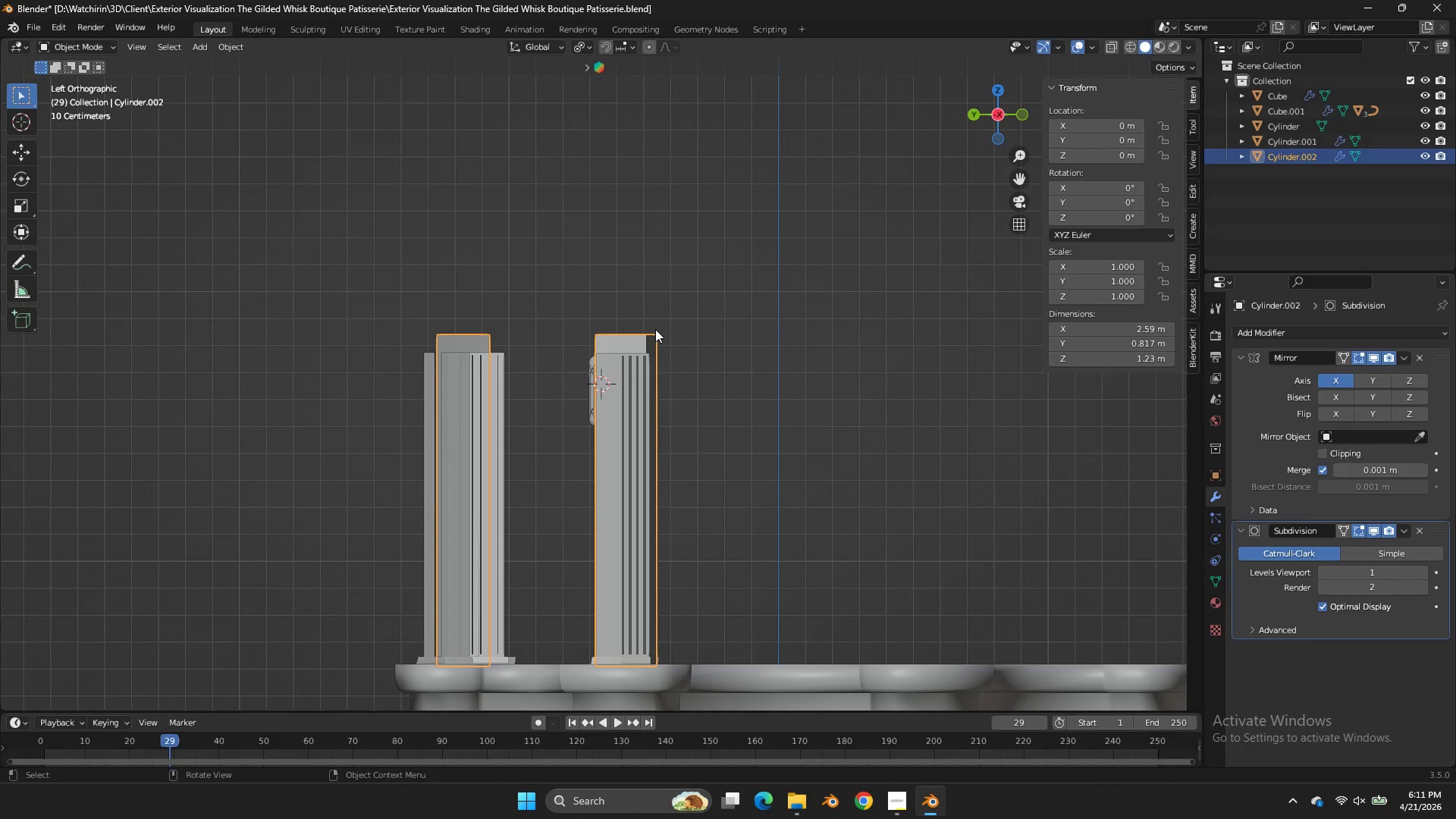 
key(H)
 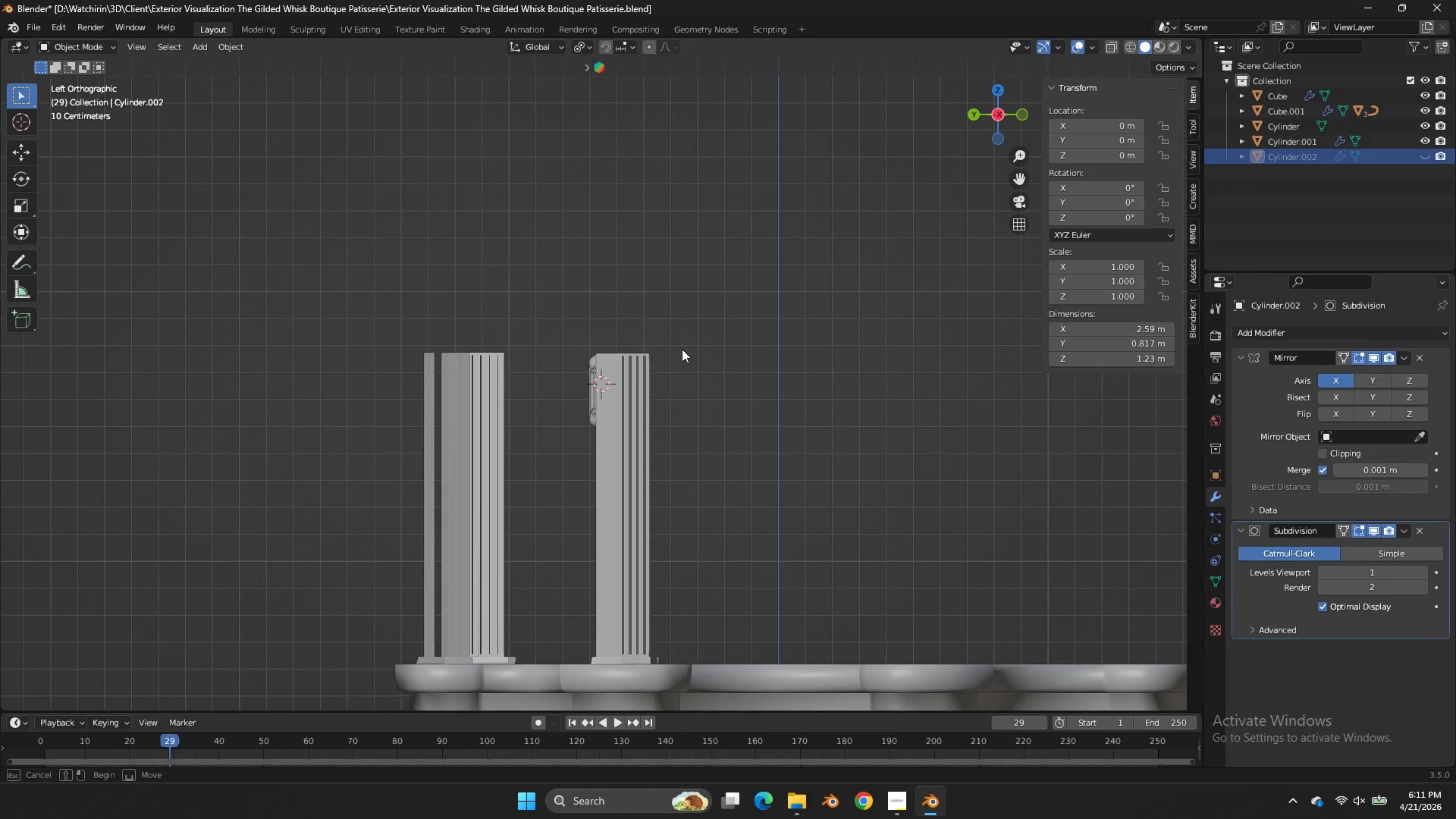 
left_click_drag(start_coordinate=[703, 325], to_coordinate=[560, 636])
 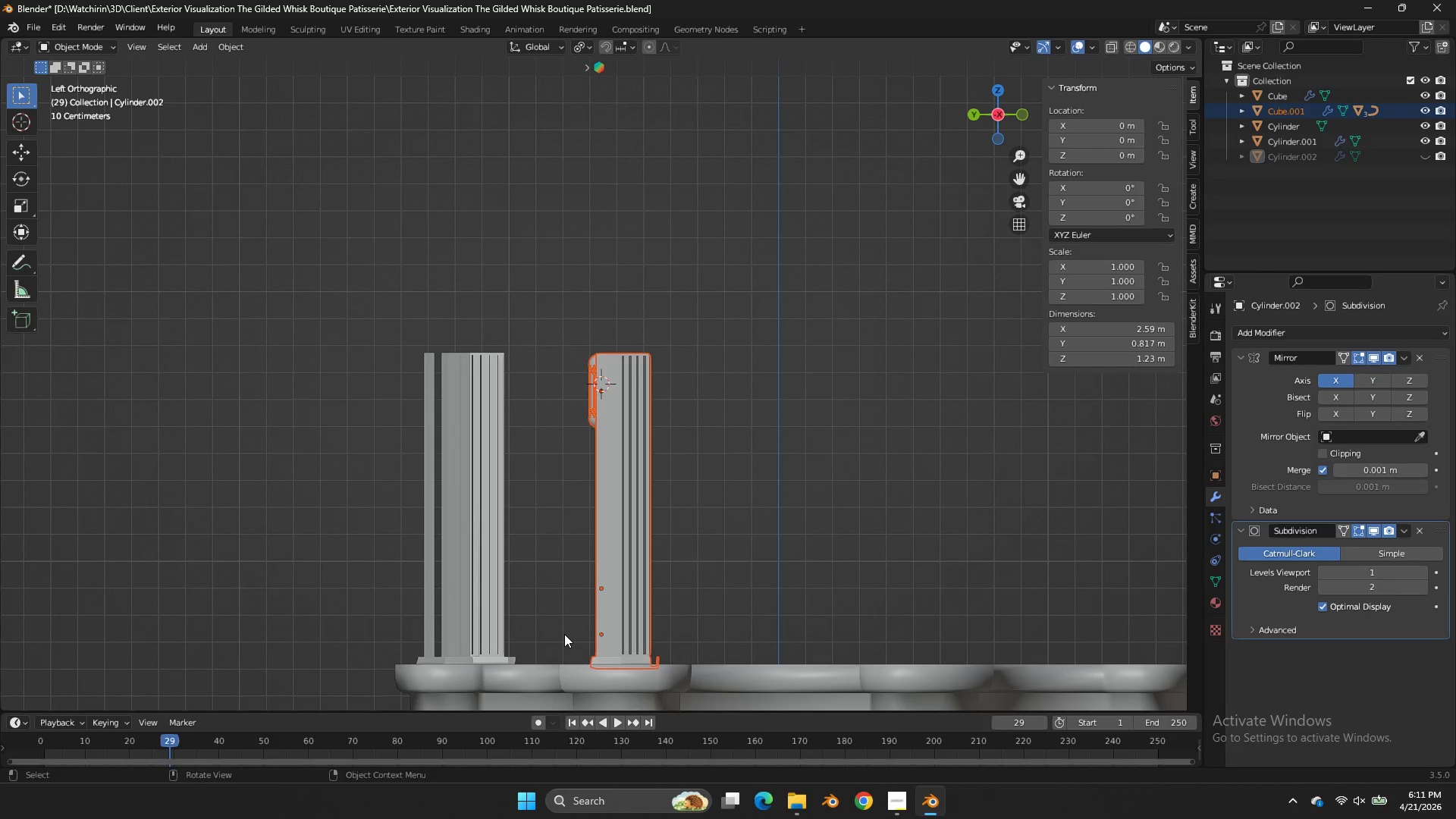 
key(NumpadDivide)
 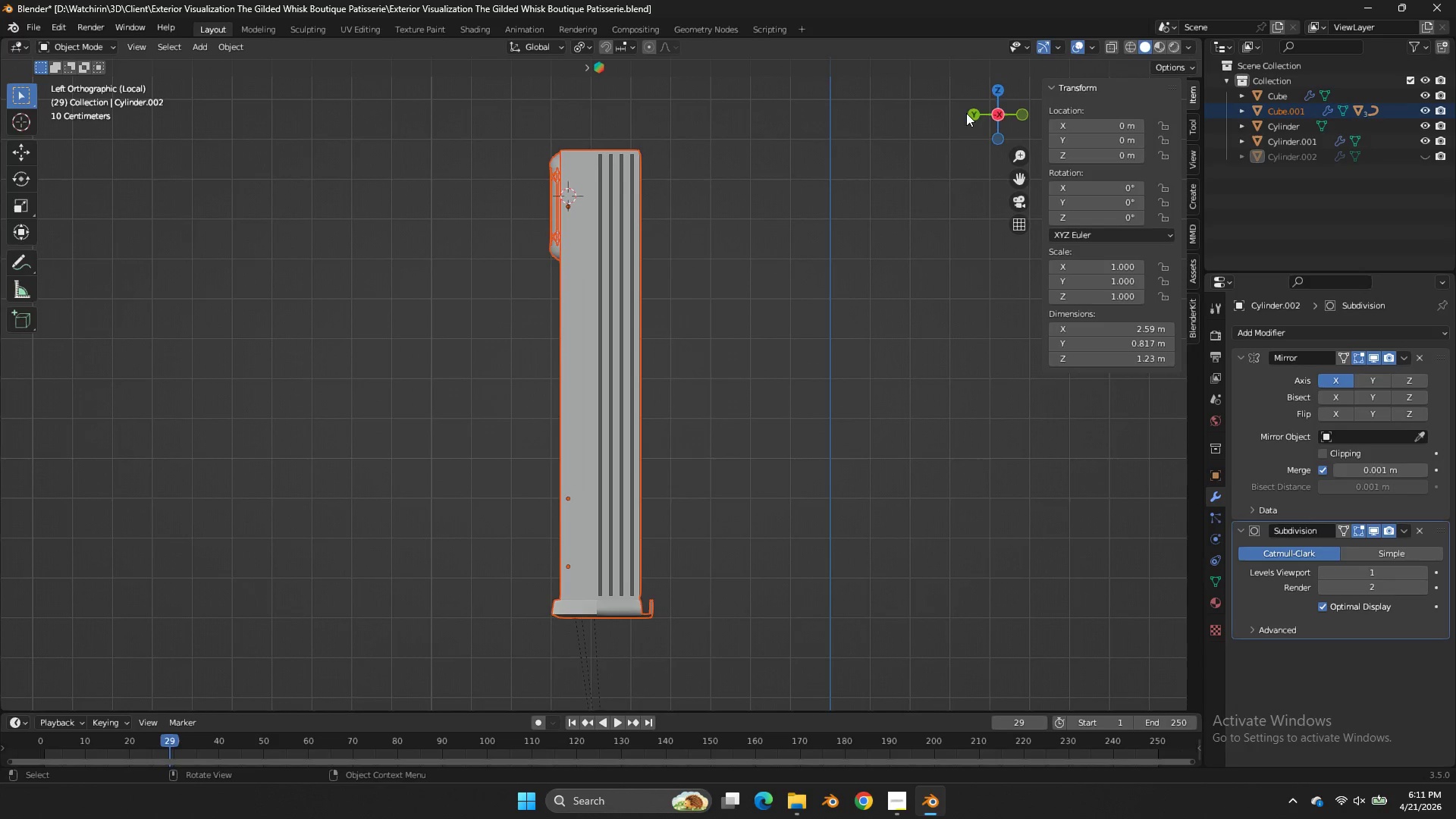 
left_click([970, 111])
 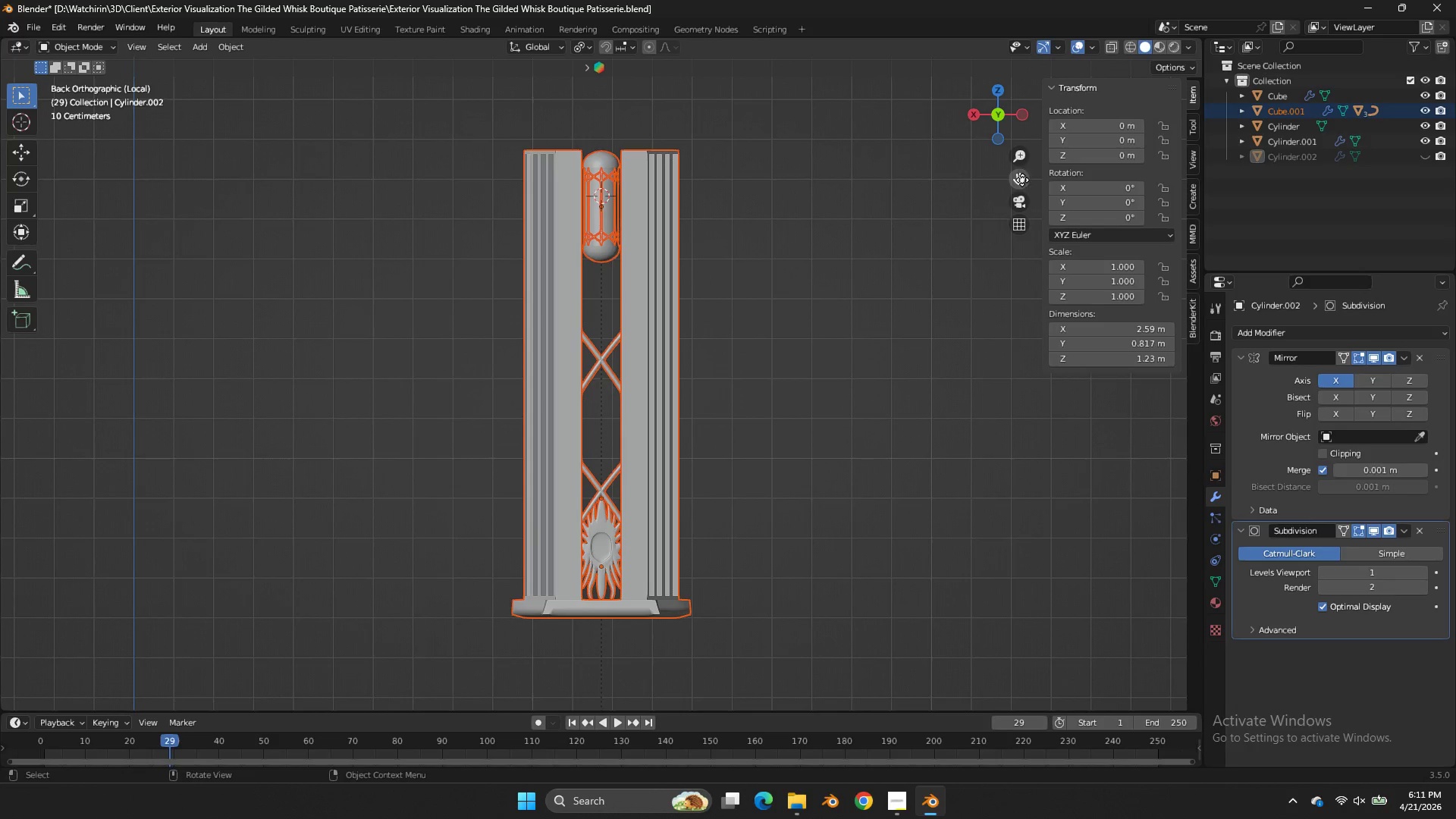 
left_click([902, 266])
 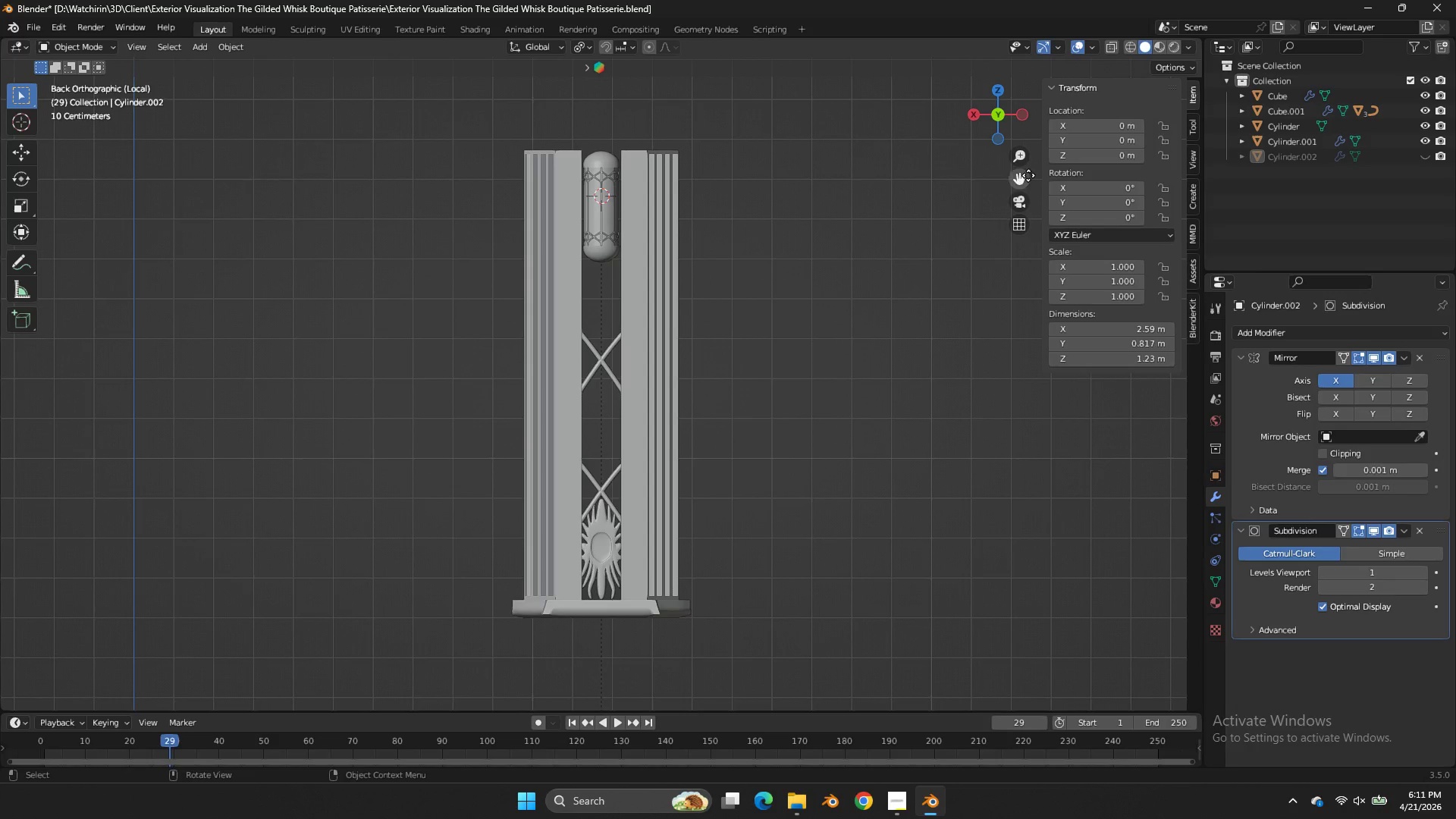 
left_click_drag(start_coordinate=[1027, 175], to_coordinate=[1031, 278])
 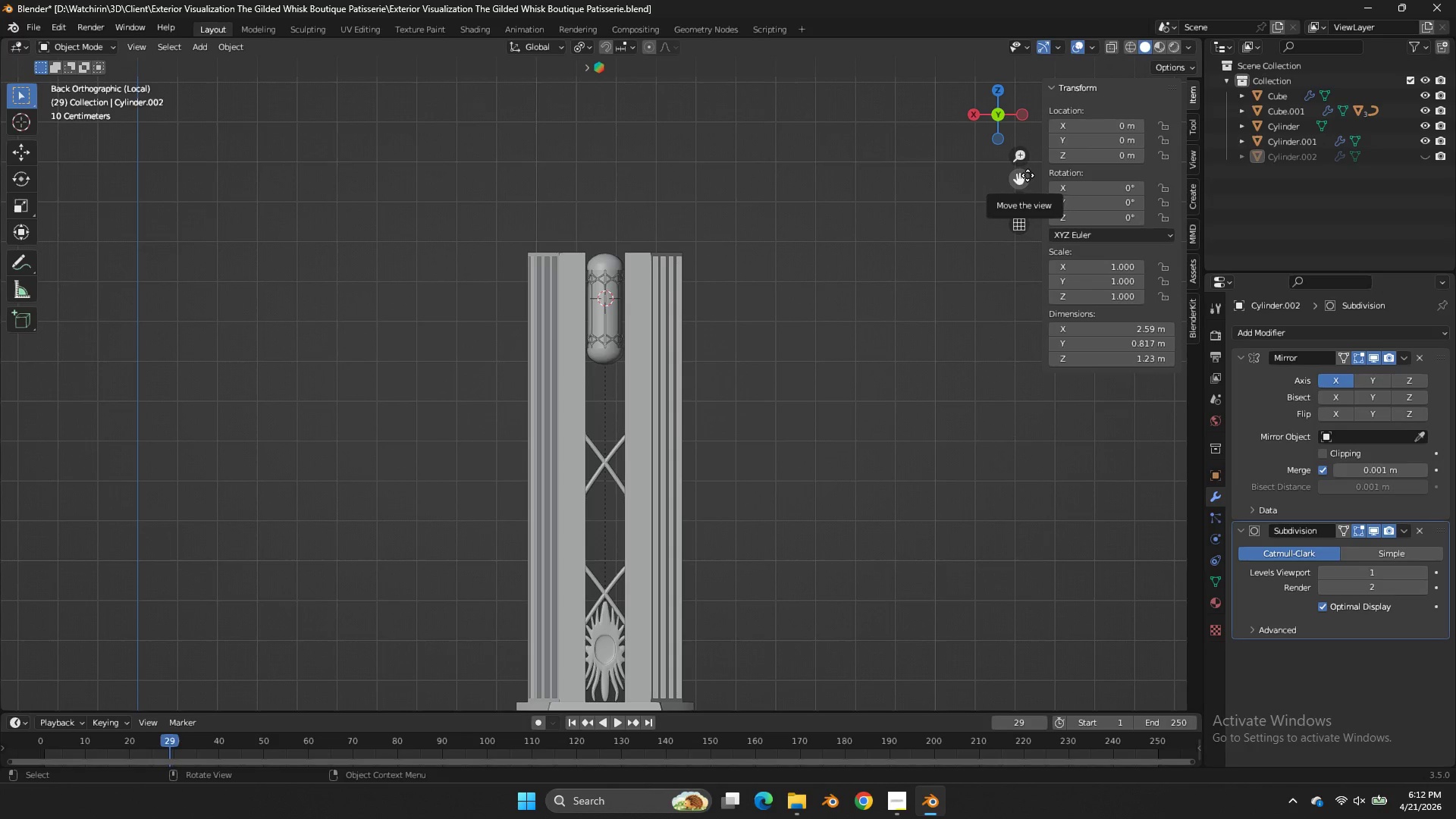 
wait(35.56)
 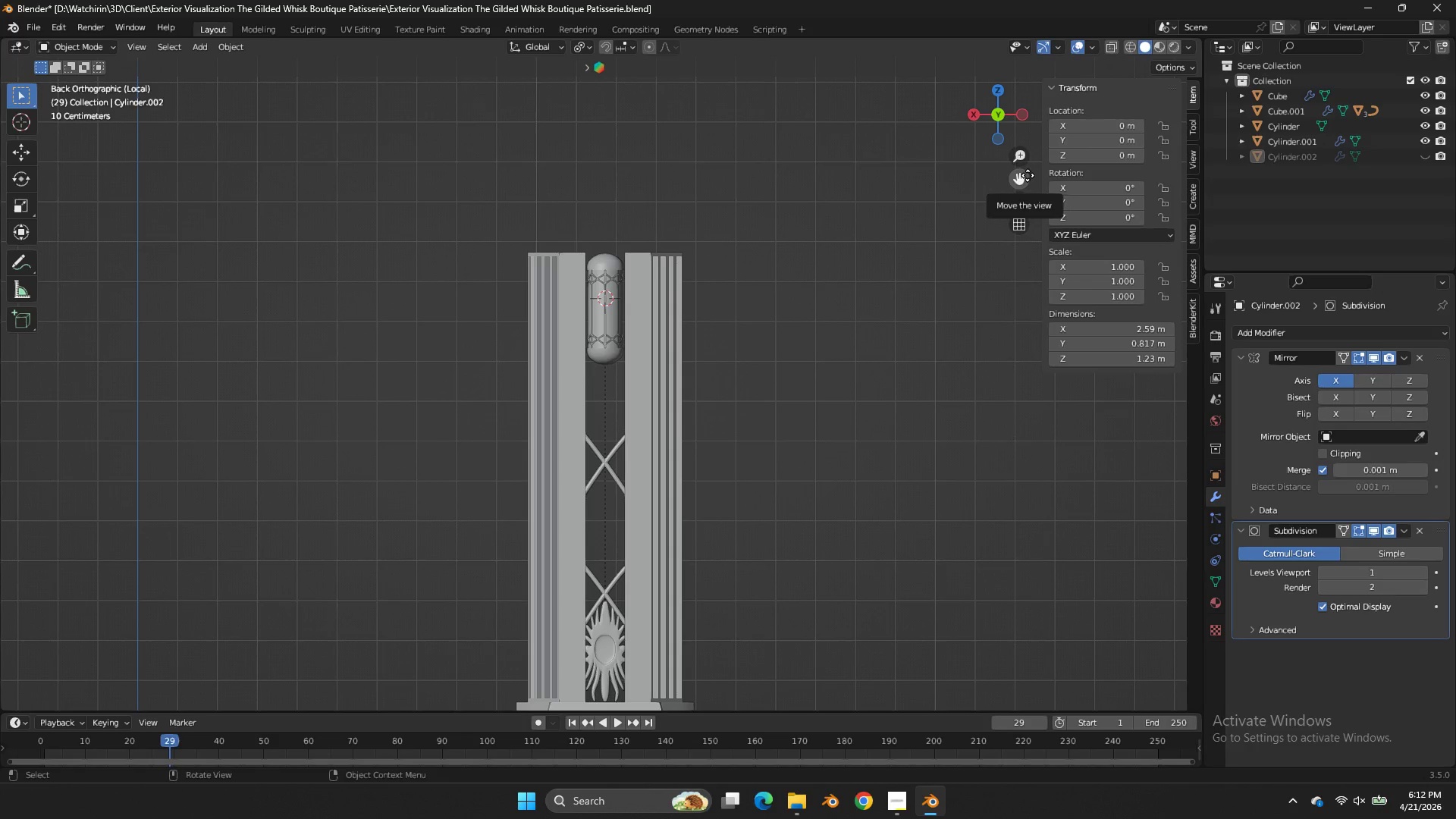 
left_click([763, 256])
 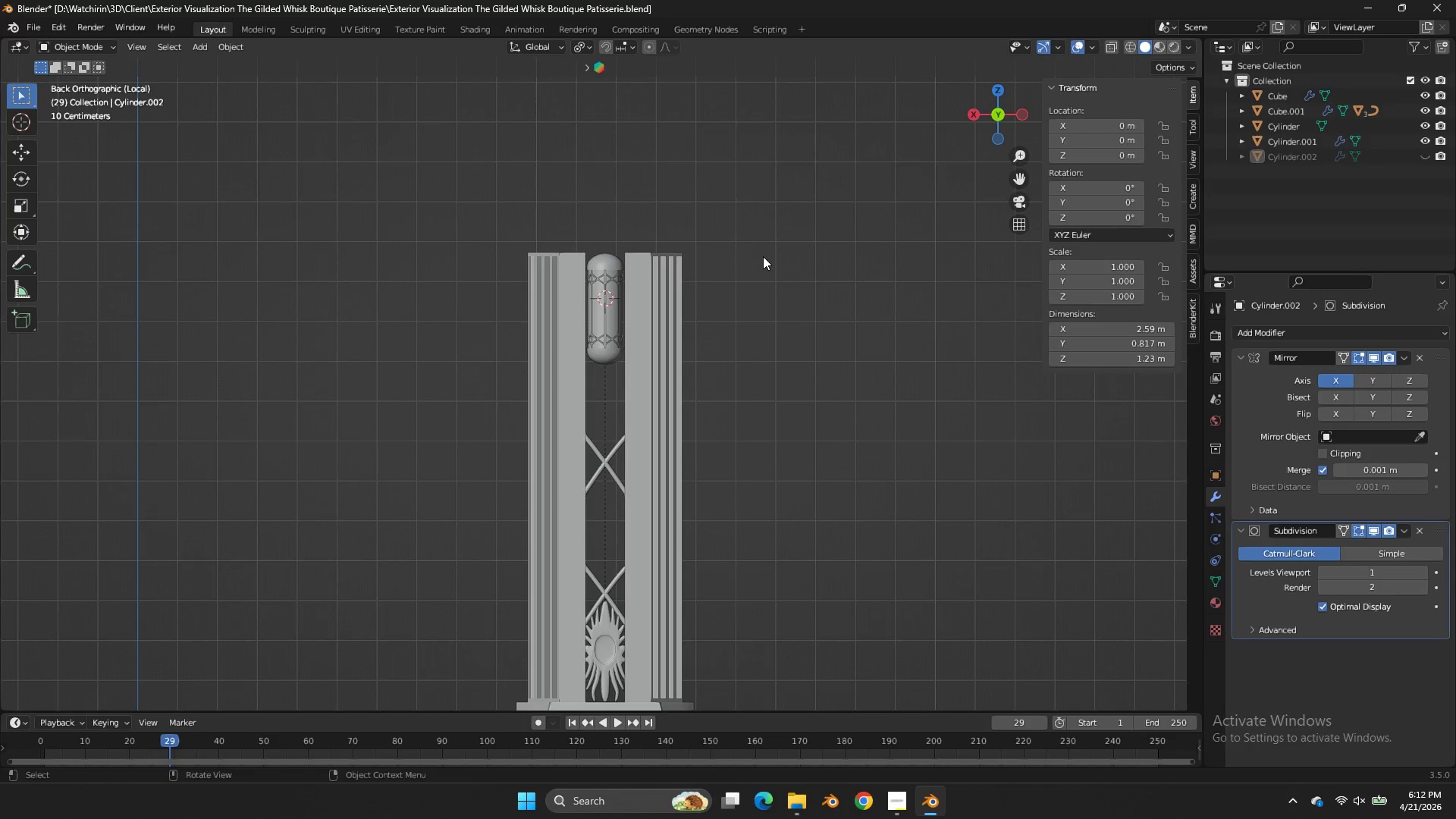 
wait(6.16)
 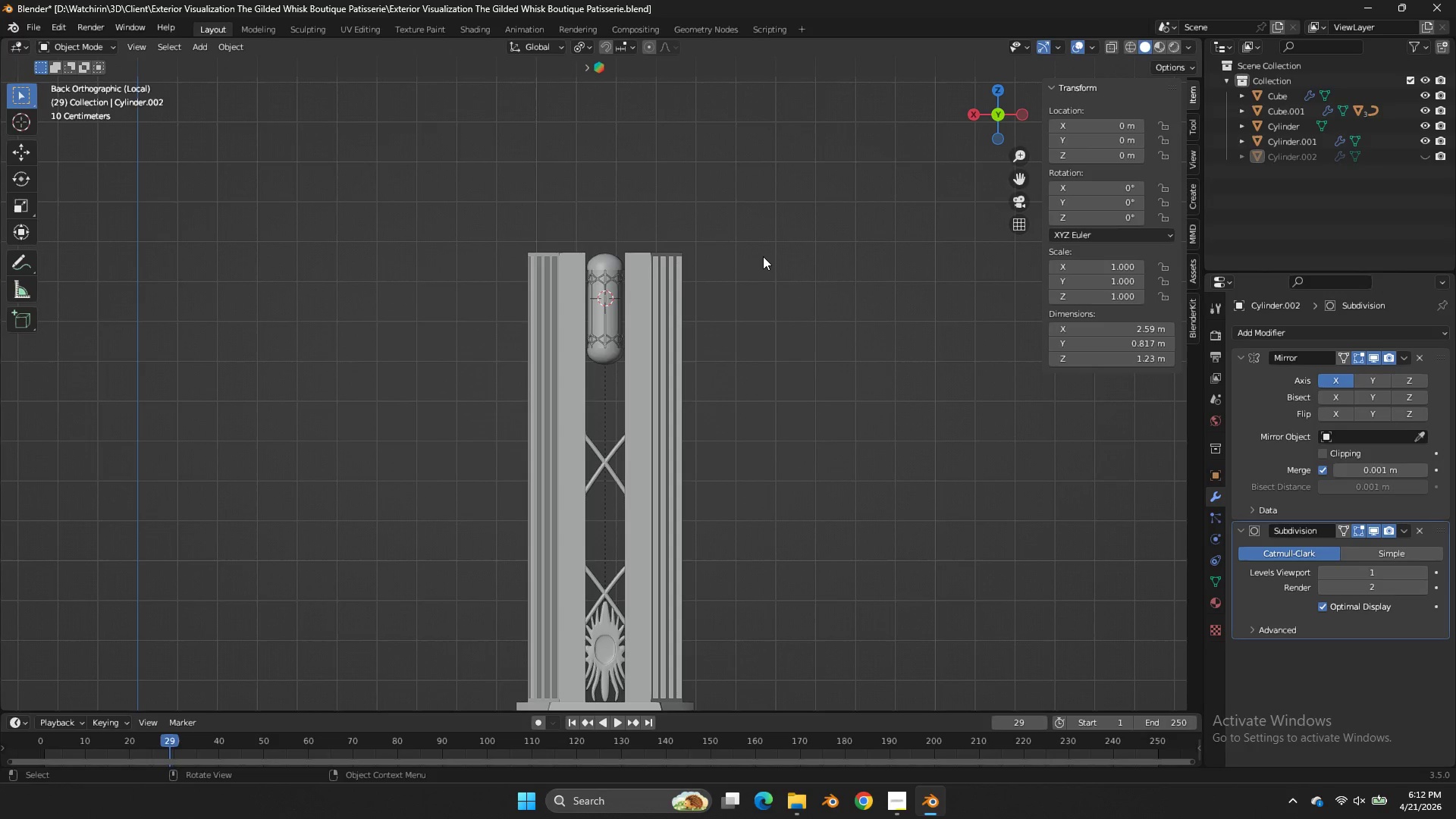 
left_click([665, 256])
 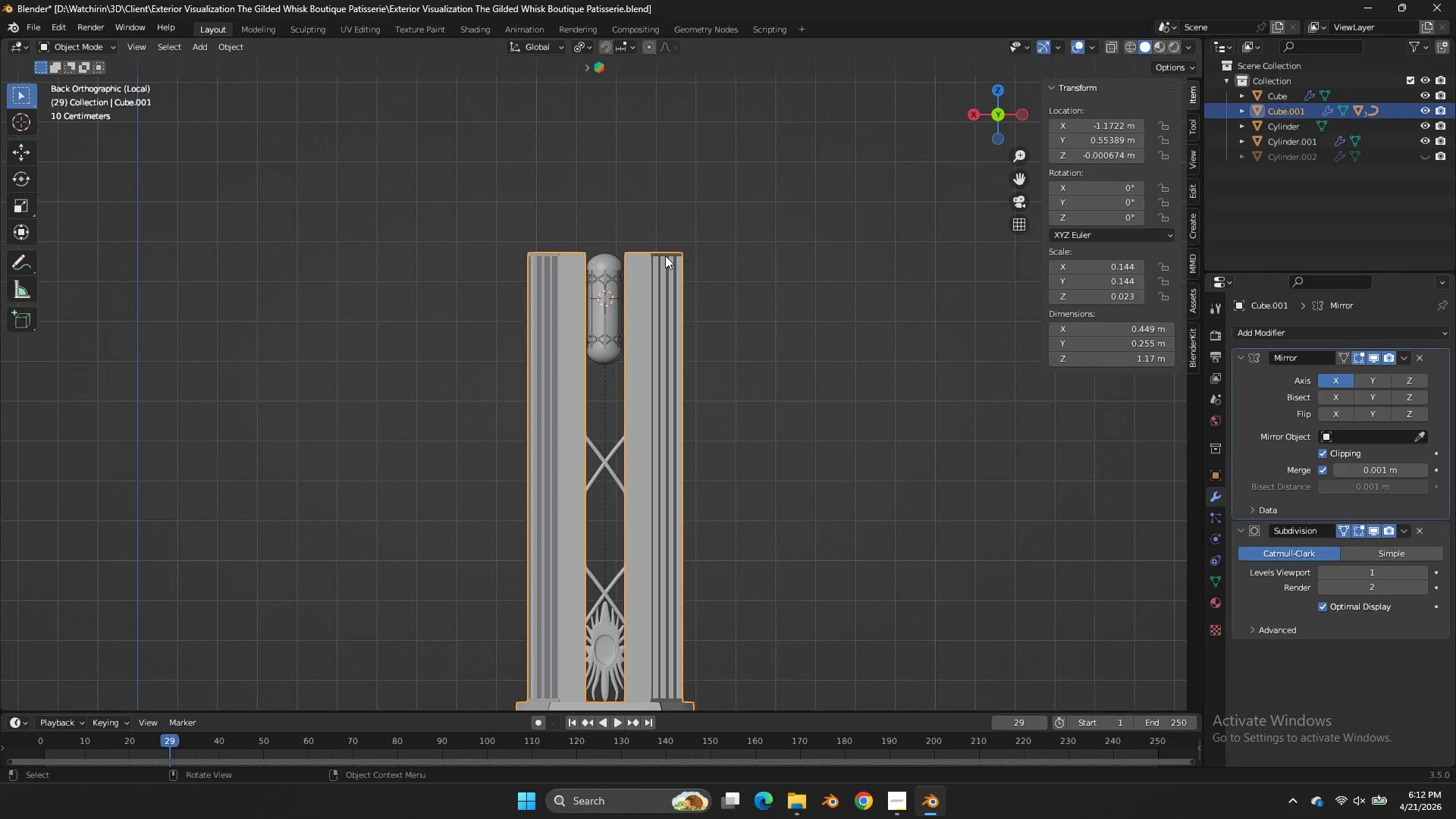 
left_click([624, 247])
 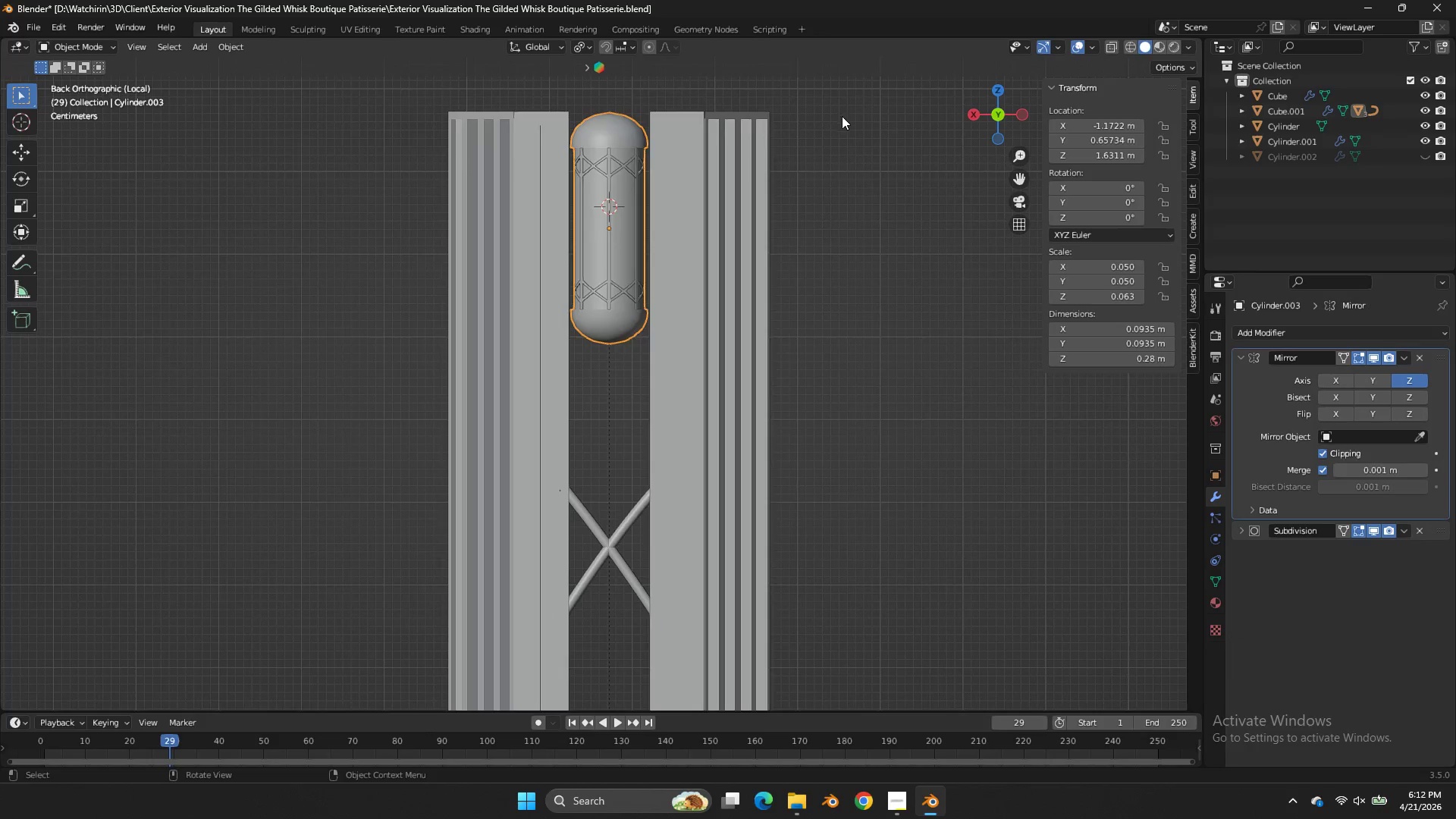 
scroll: coordinate [665, 256], scroll_direction: up, amount: 4.0
 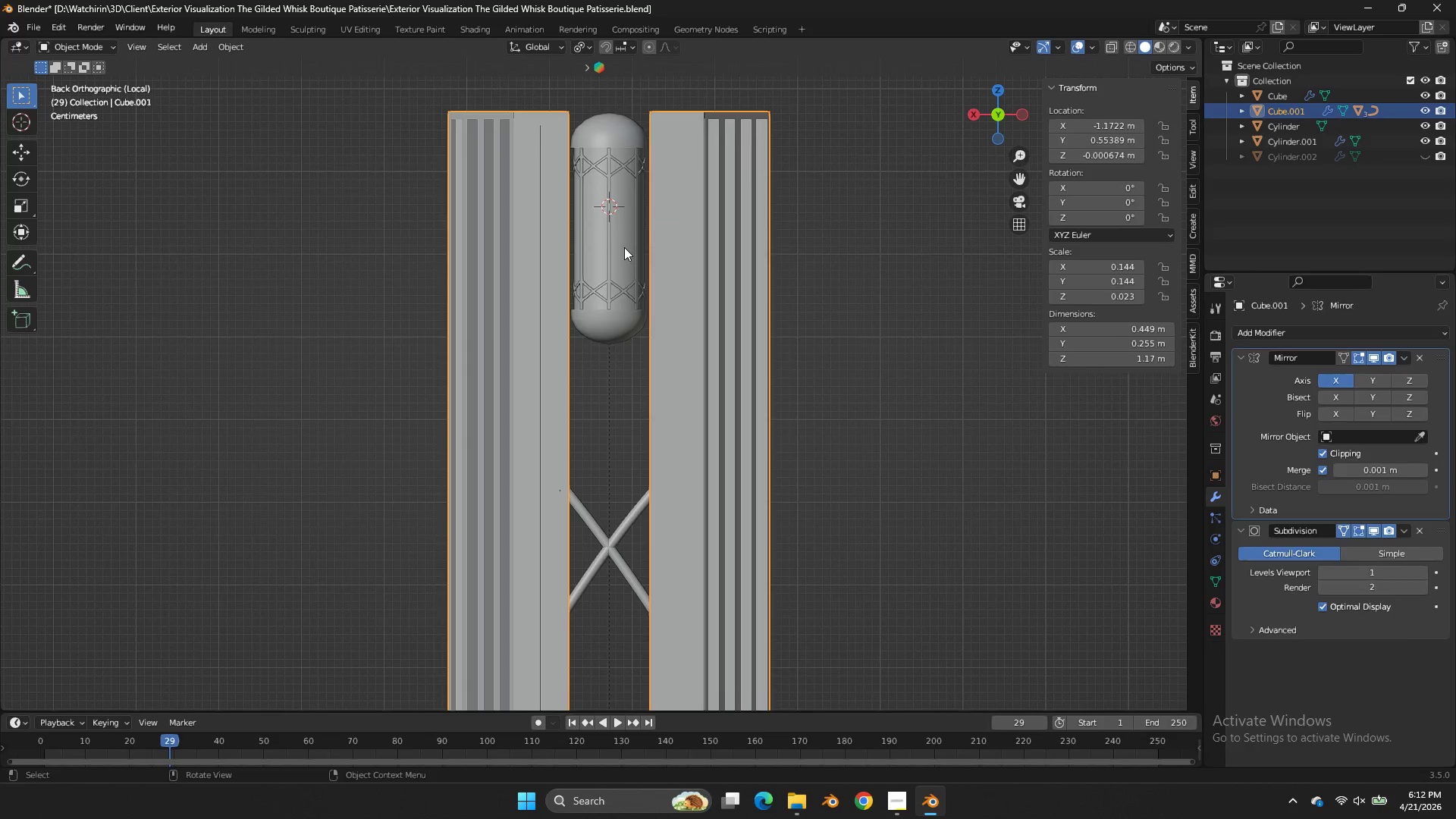 
key(Shift+ShiftLeft)
 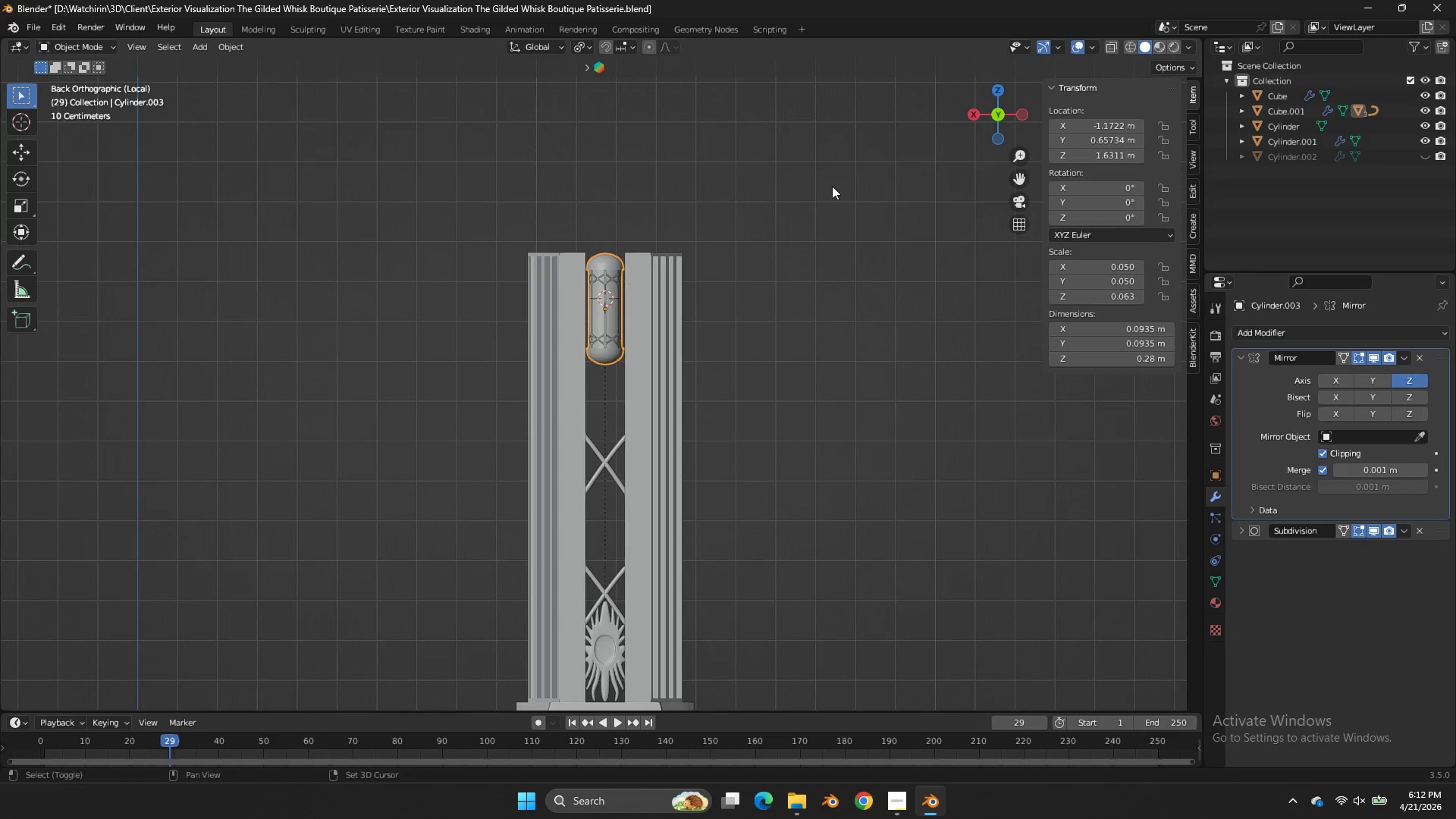 
key(Shift+A)
 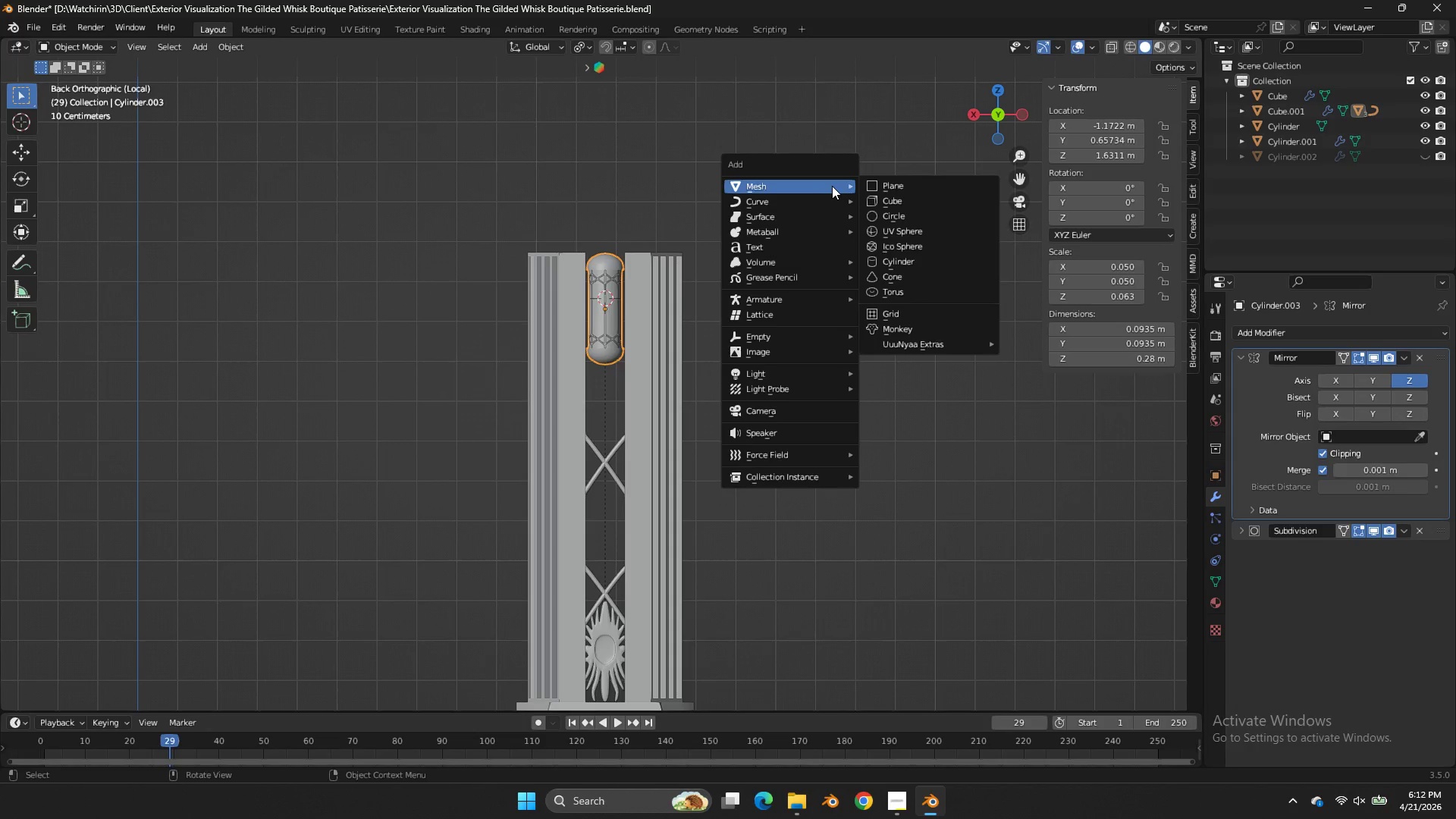 
scroll: coordinate [842, 121], scroll_direction: down, amount: 4.0
 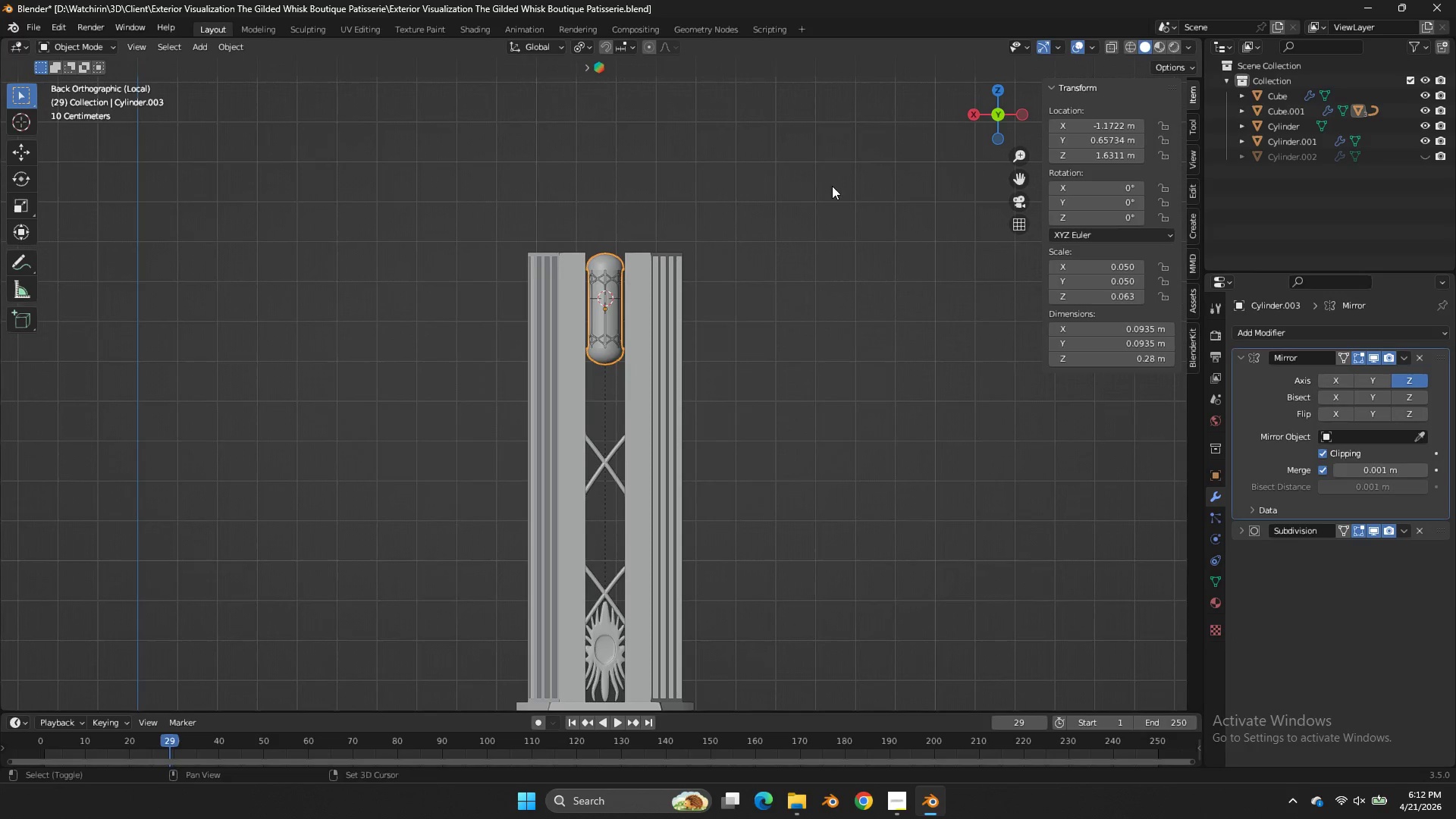 
left_click([896, 199])
 